 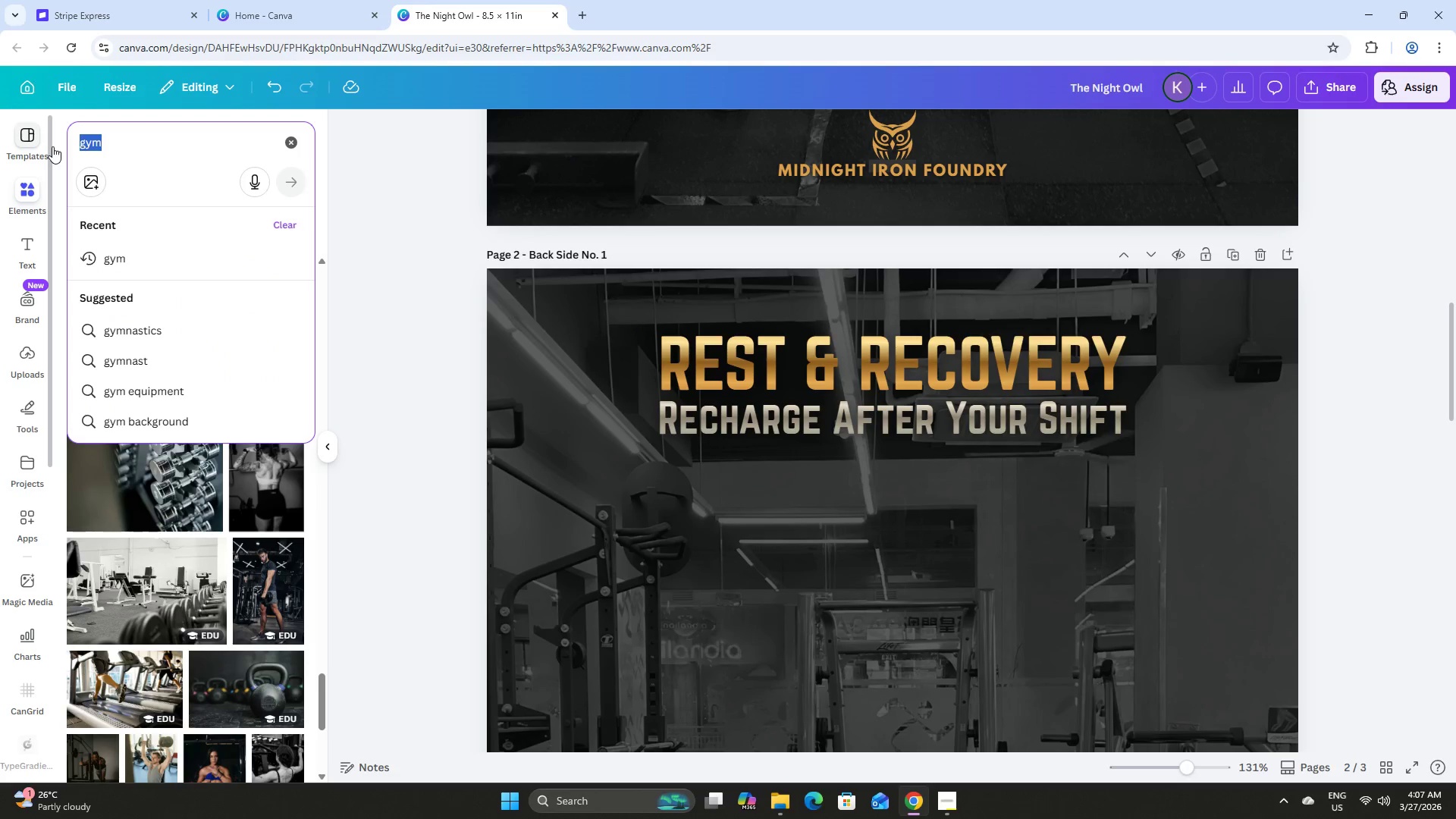 
type(infrared saunas)
 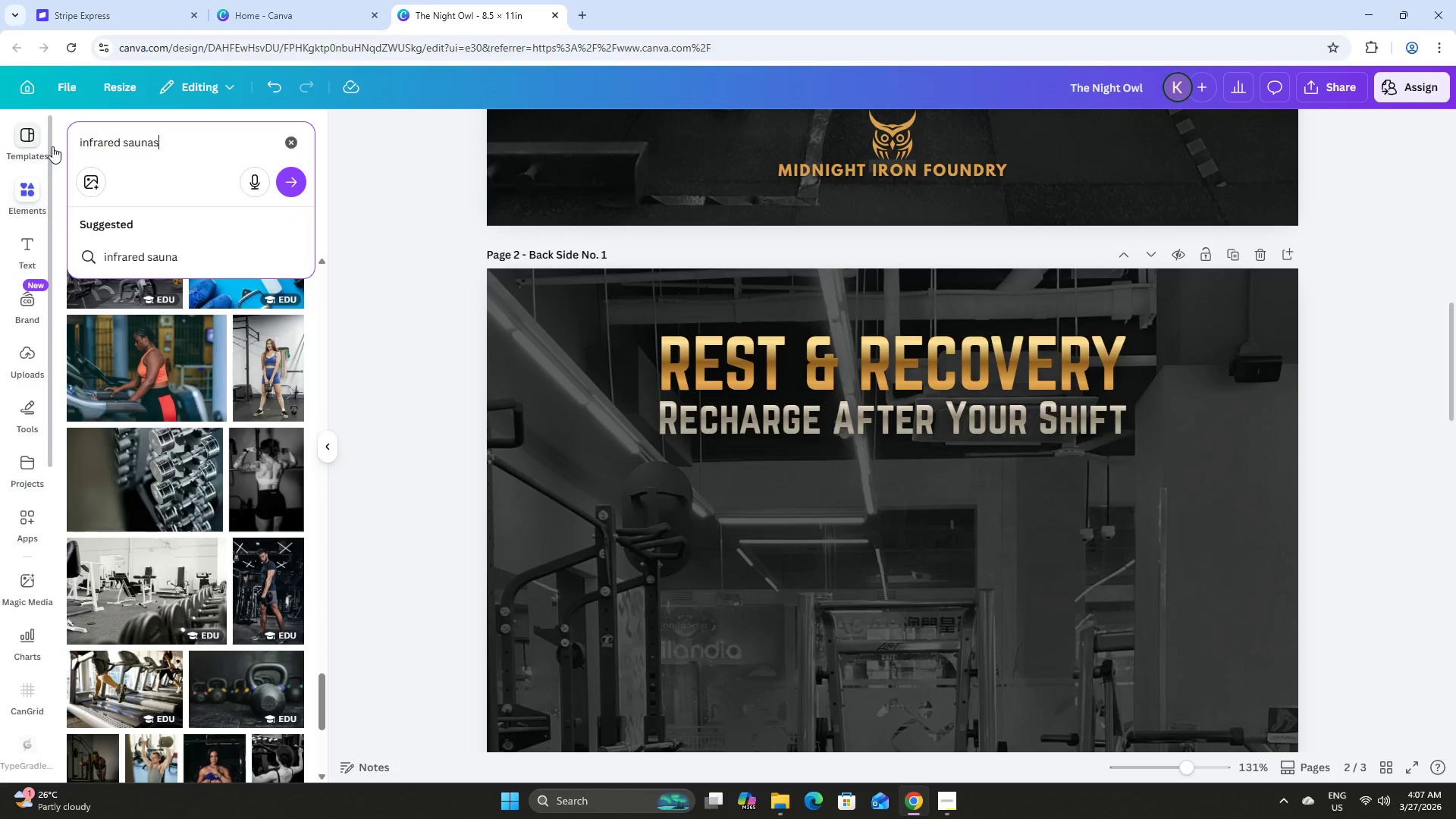 
key(Enter)
 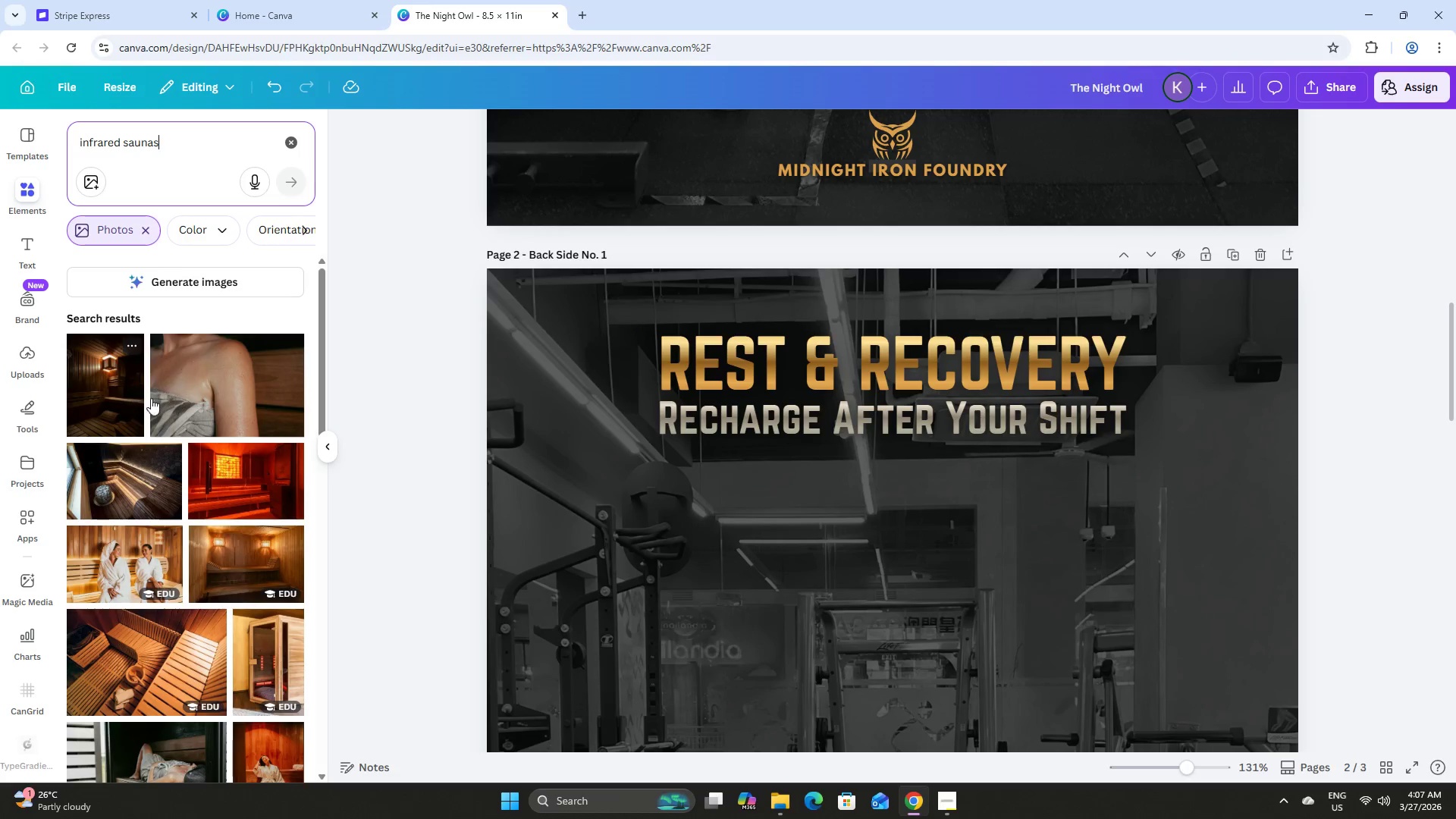 
left_click([102, 387])
 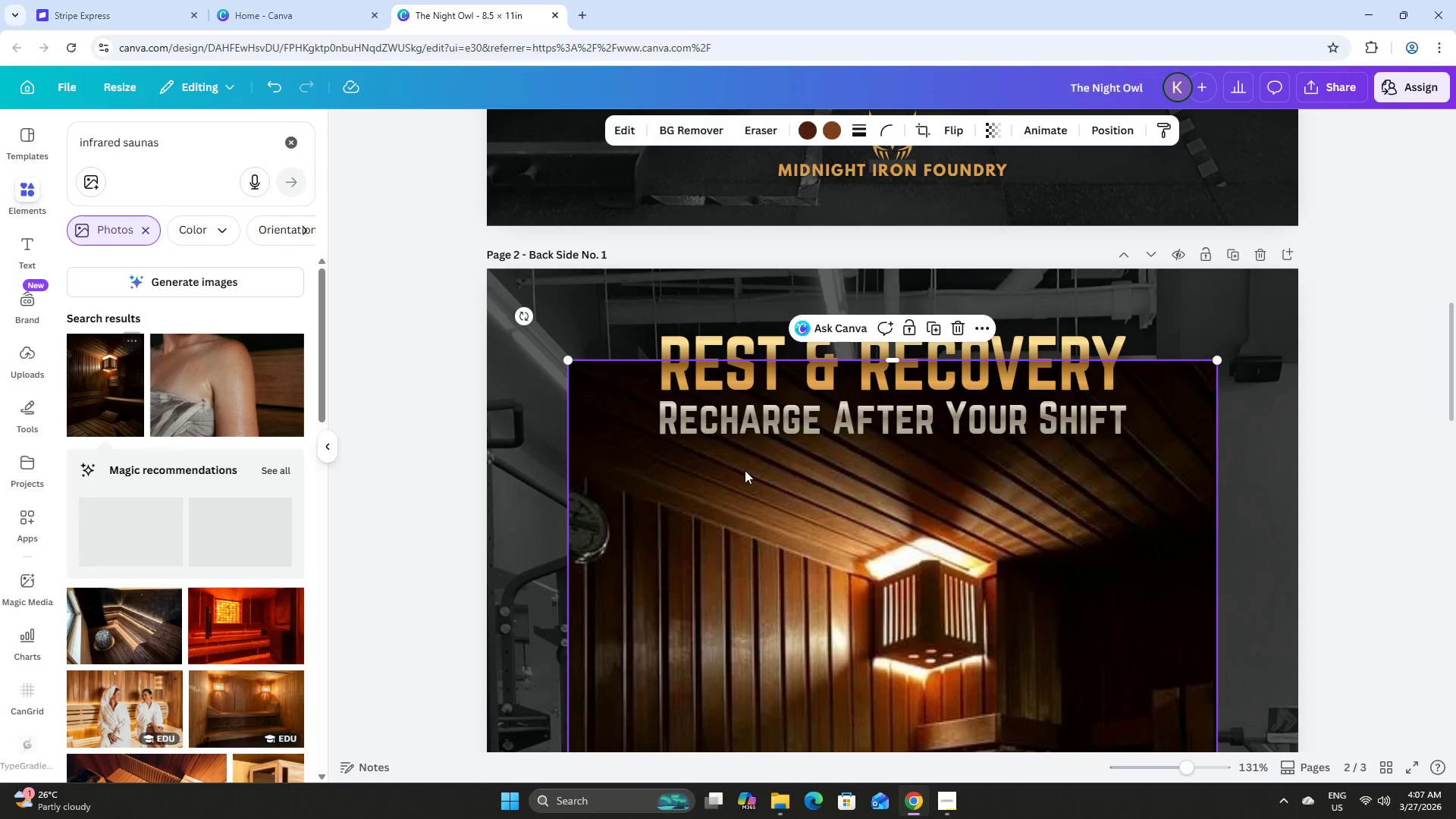 
scroll: coordinate [1020, 509], scroll_direction: down, amount: 8.0
 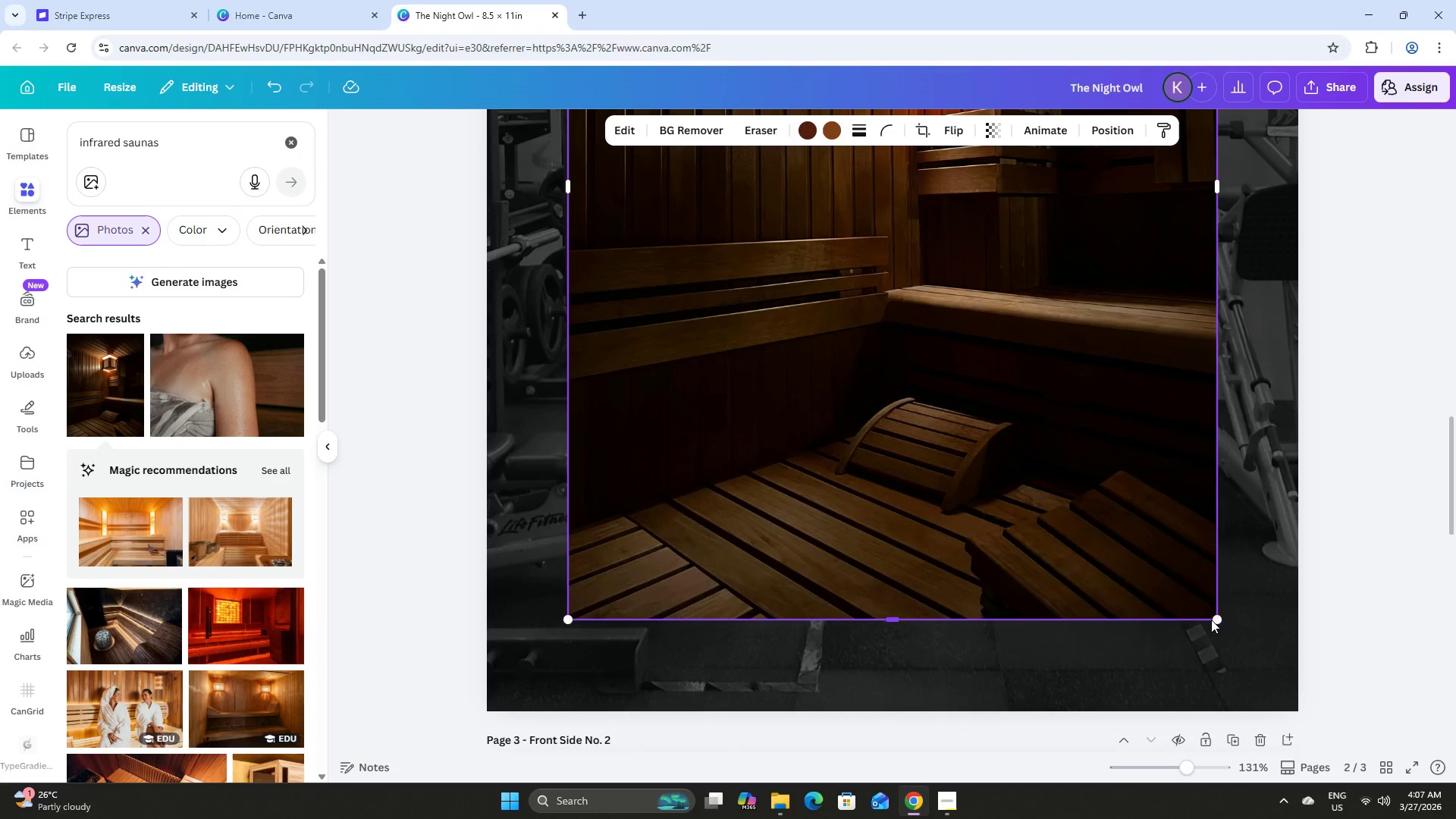 
left_click_drag(start_coordinate=[1218, 624], to_coordinate=[904, 405])
 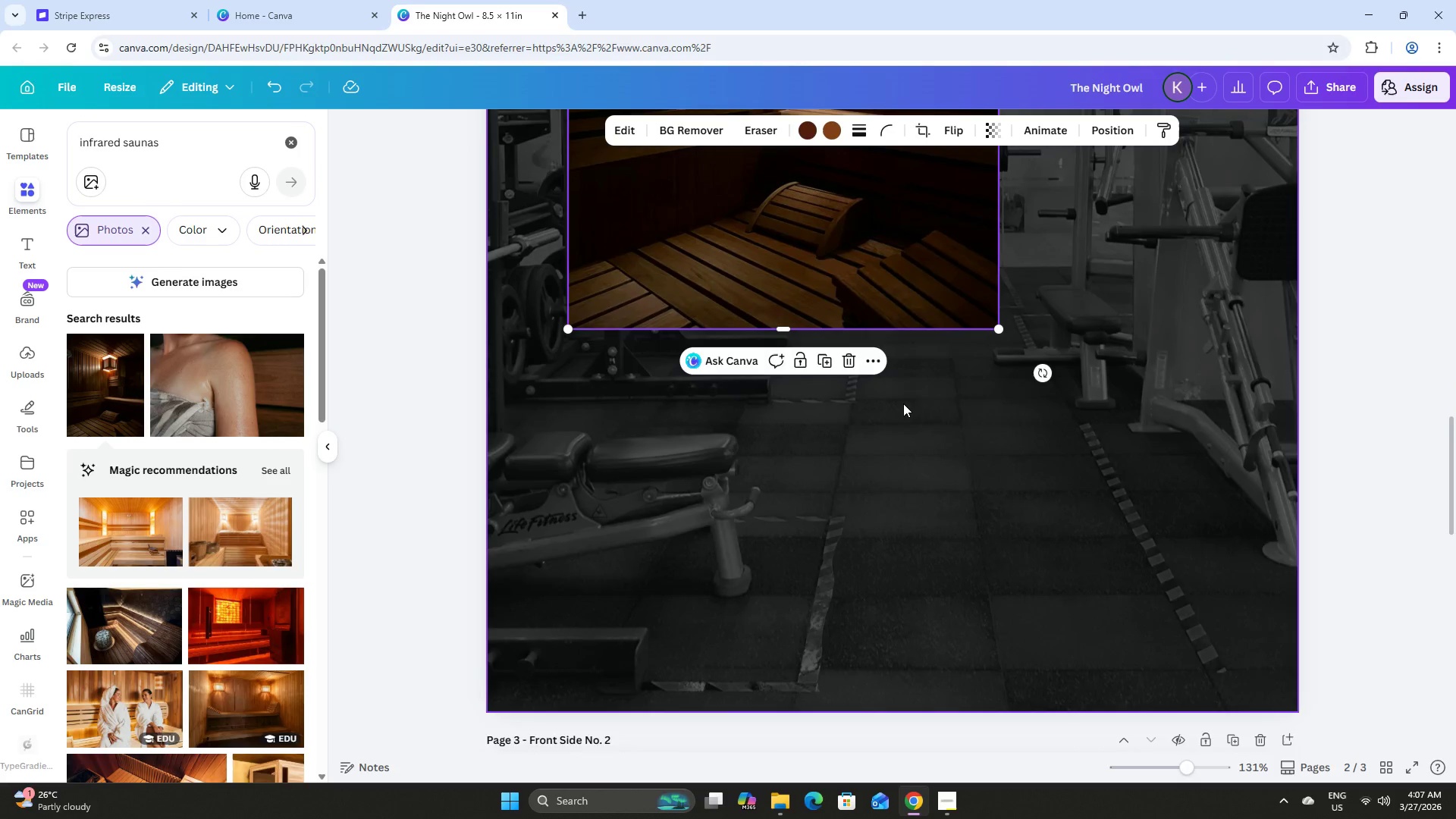 
scroll: coordinate [912, 483], scroll_direction: up, amount: 7.0
 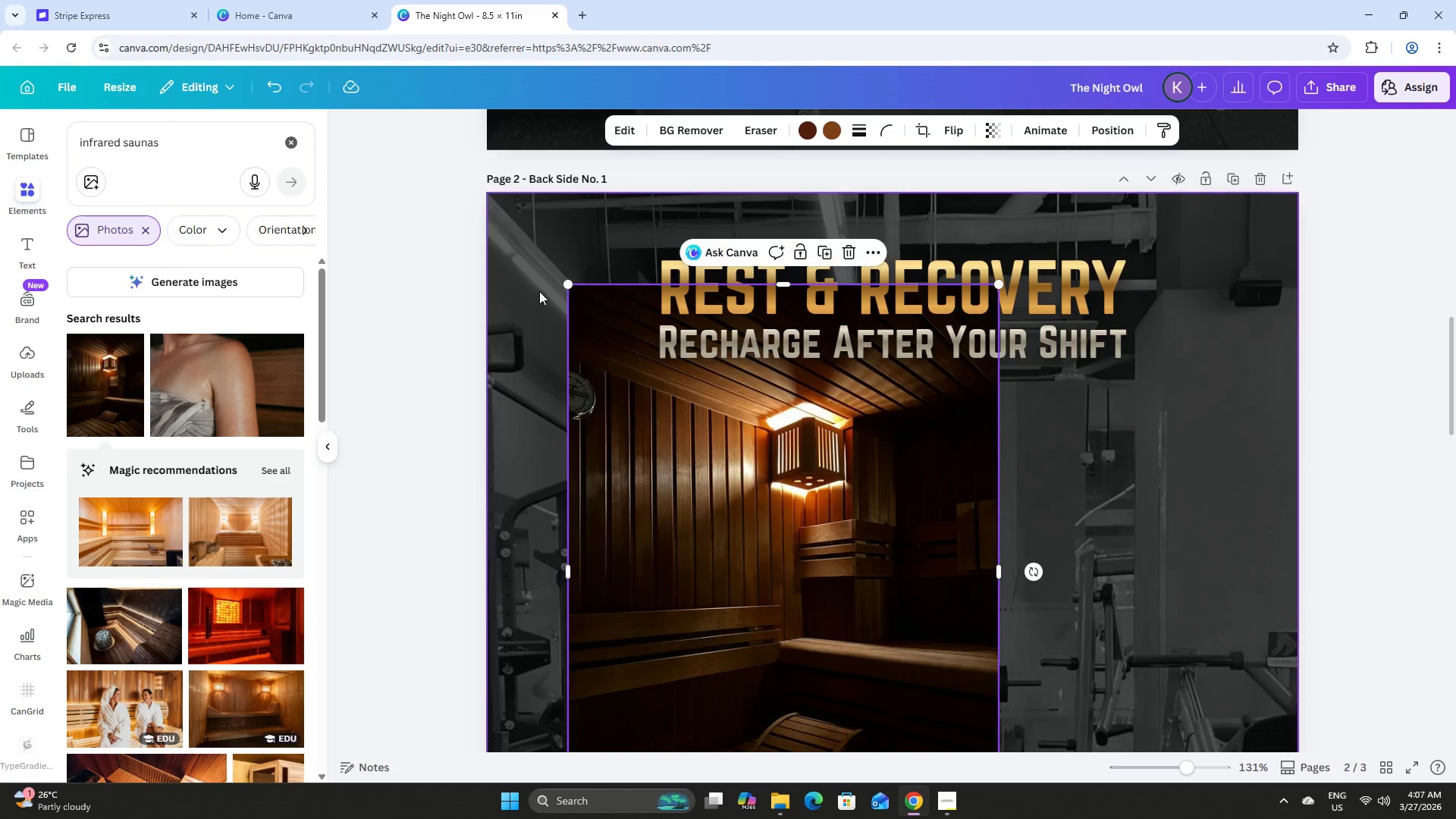 
left_click_drag(start_coordinate=[566, 284], to_coordinate=[686, 431])
 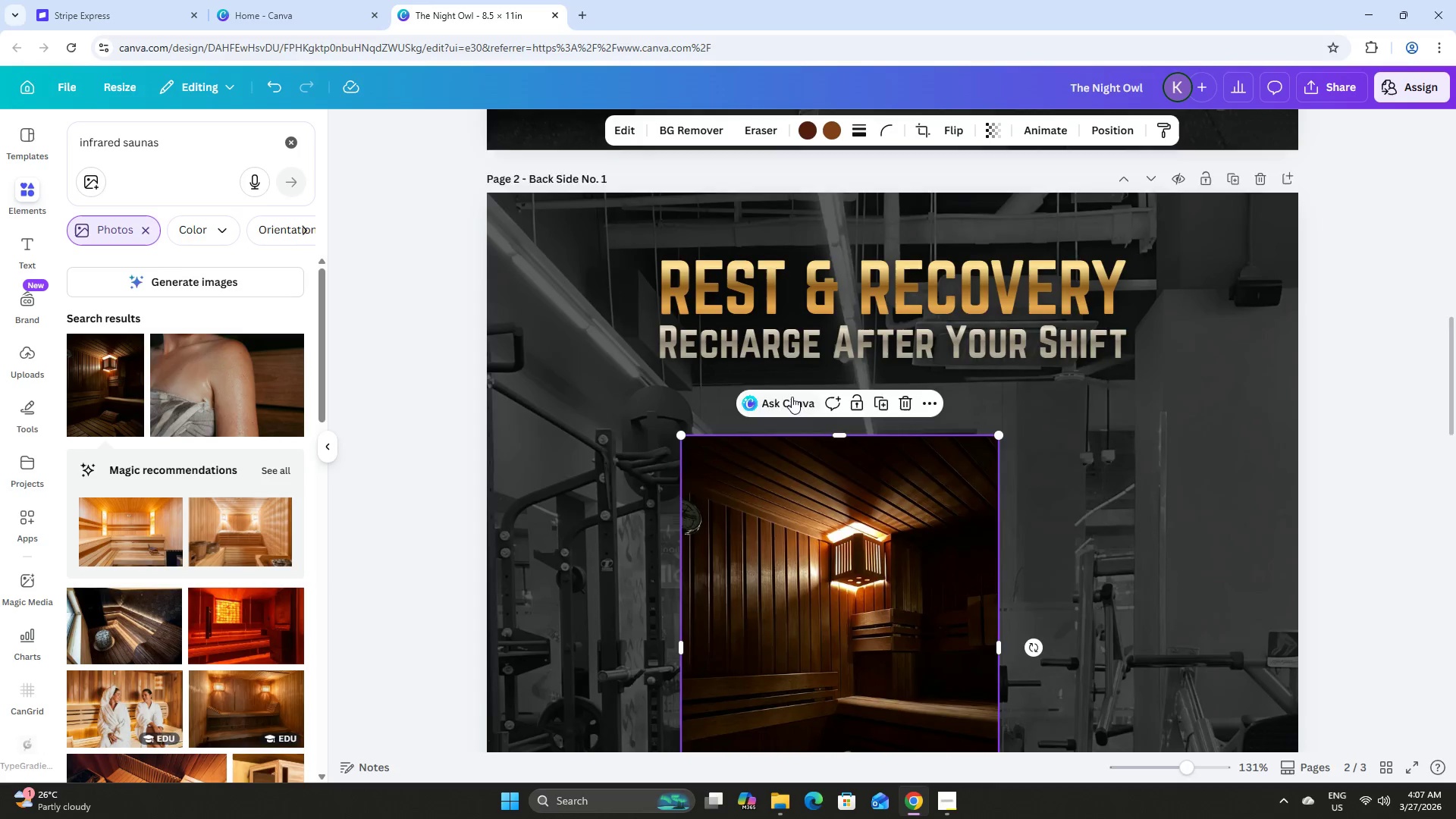 
scroll: coordinate [833, 413], scroll_direction: down, amount: 2.0
 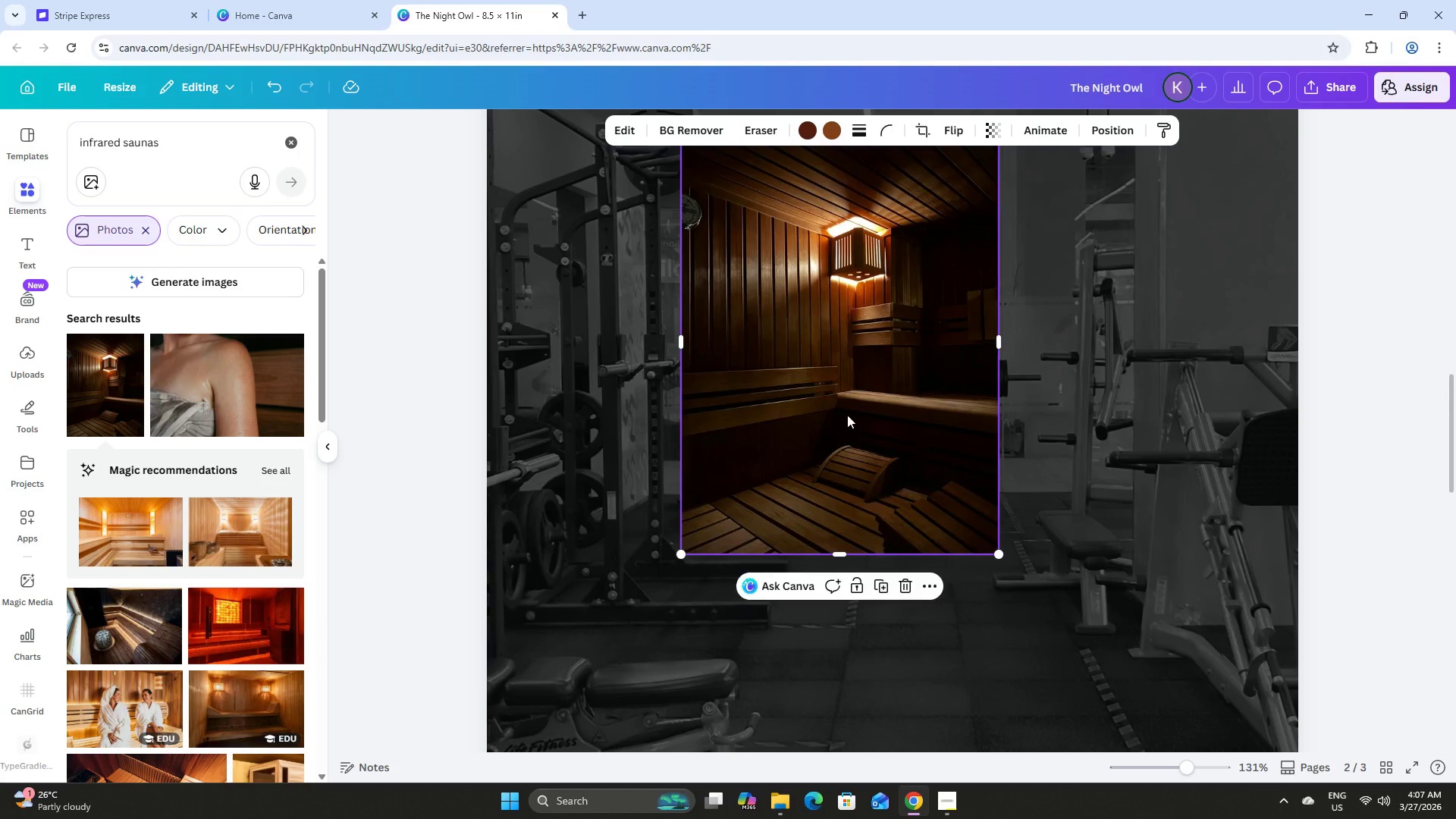 
left_click_drag(start_coordinate=[857, 445], to_coordinate=[742, 389])
 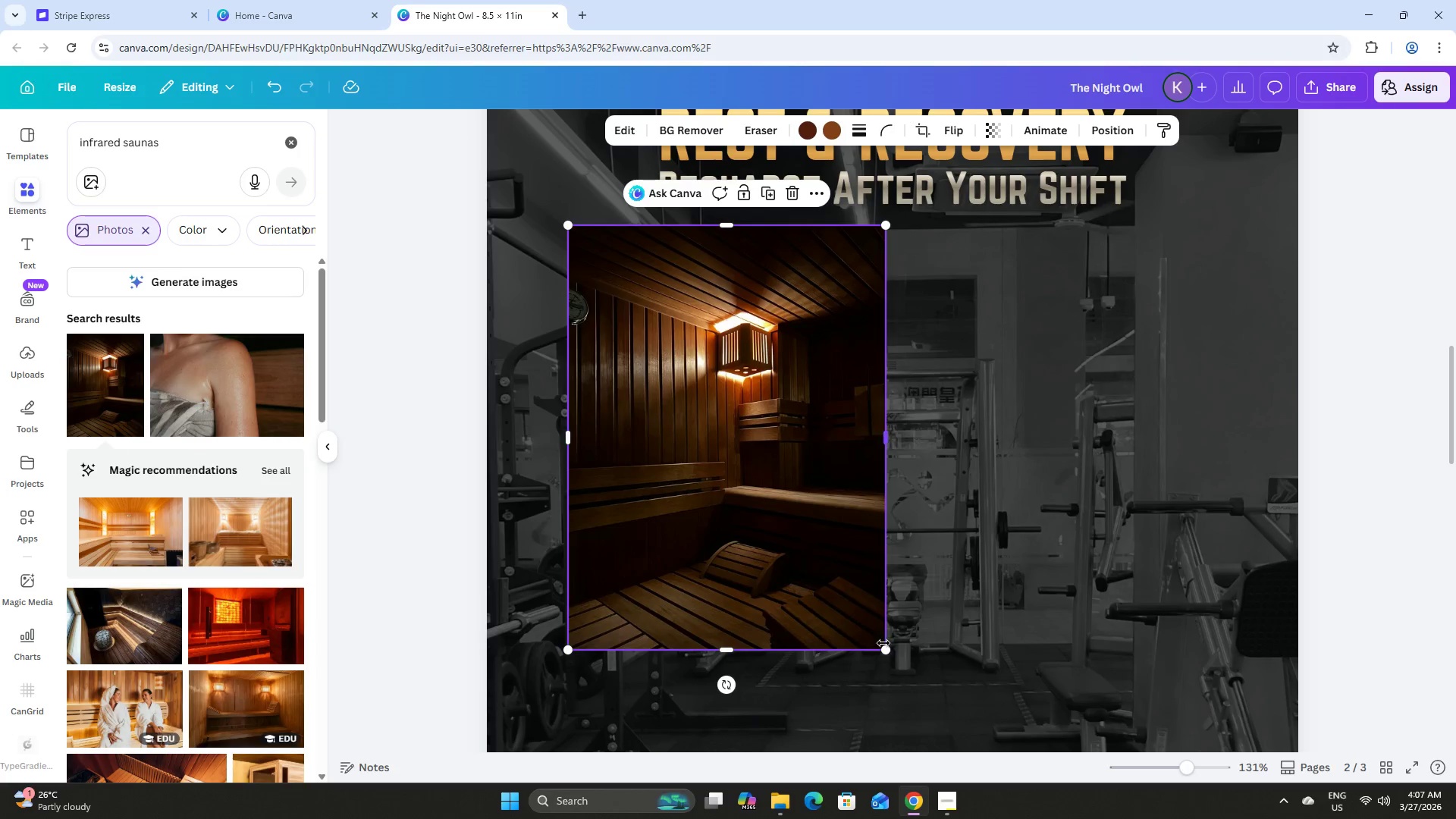 
scroll: coordinate [844, 412], scroll_direction: up, amount: 2.0
 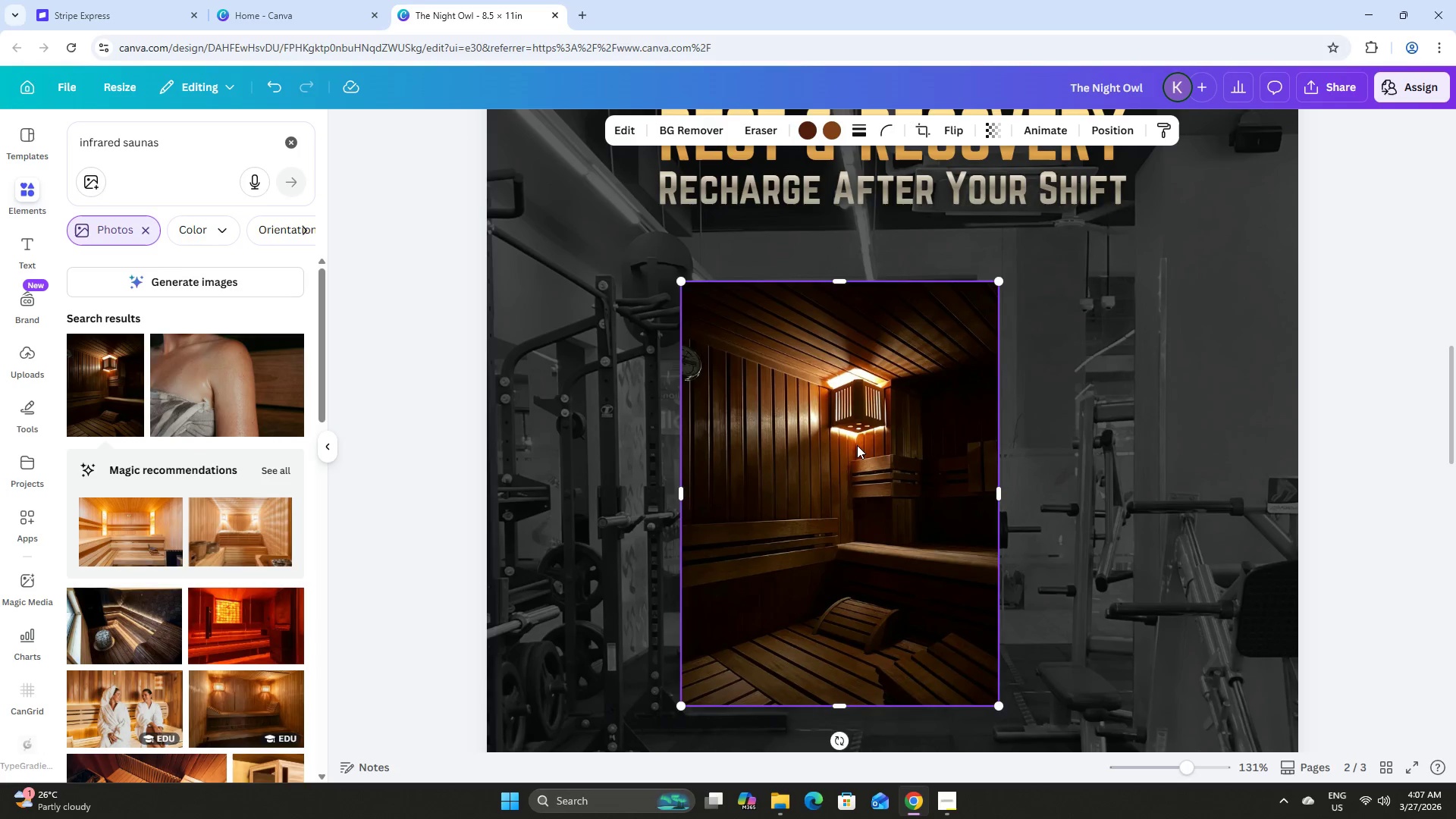 
left_click_drag(start_coordinate=[885, 647], to_coordinate=[839, 524])
 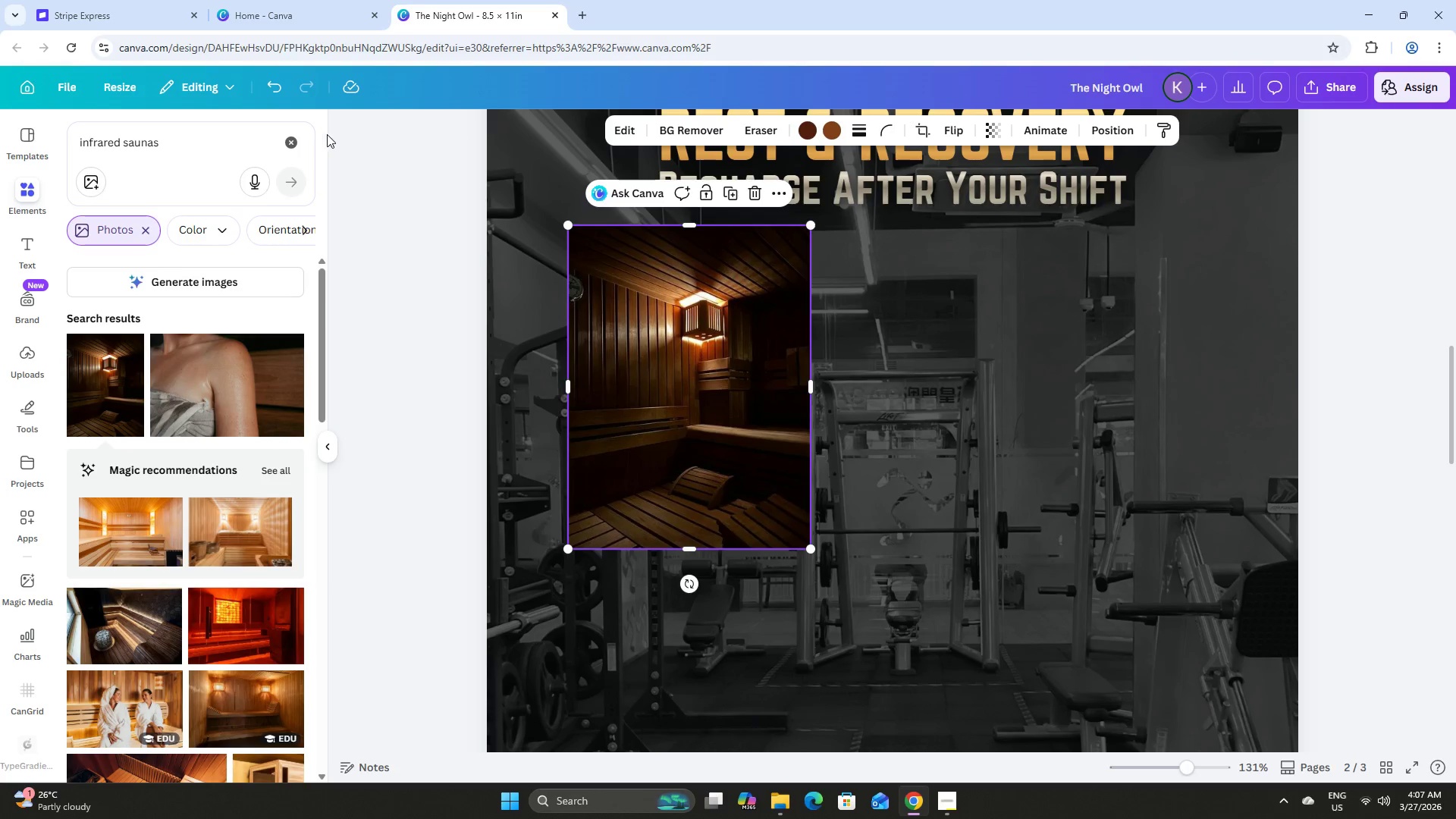 
left_click([620, 126])
 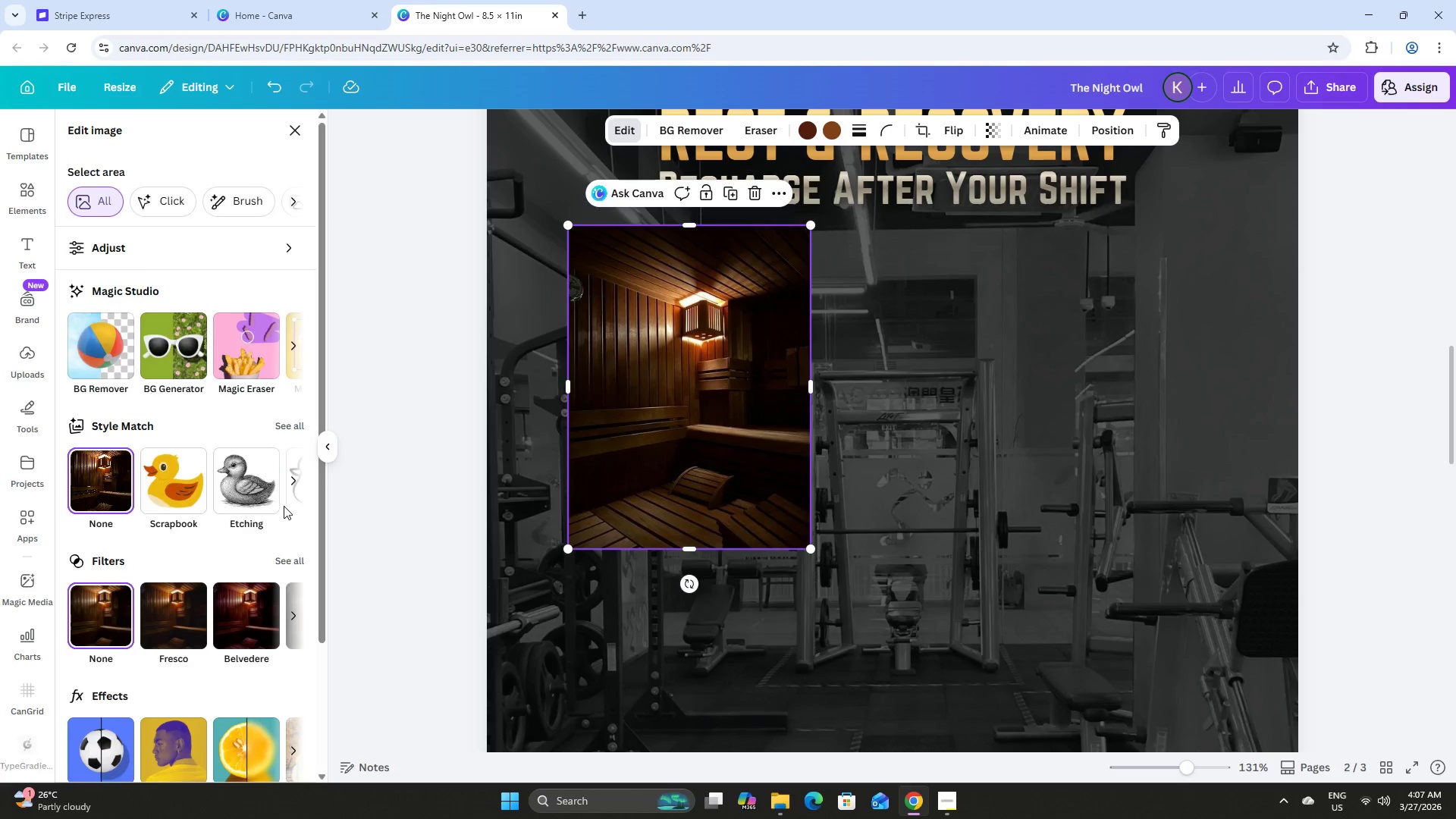 
left_click([284, 556])
 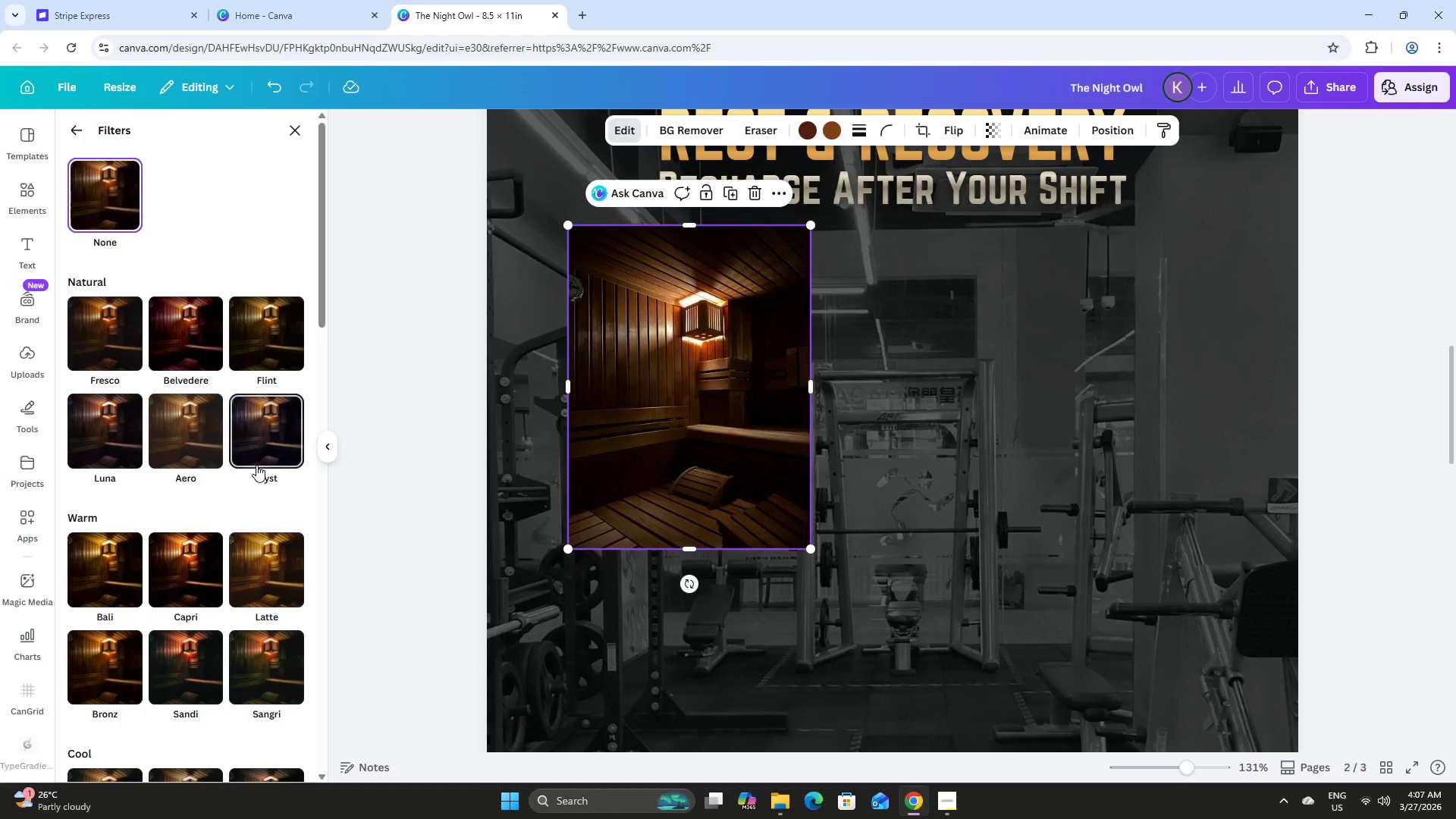 
scroll: coordinate [263, 485], scroll_direction: down, amount: 18.0
 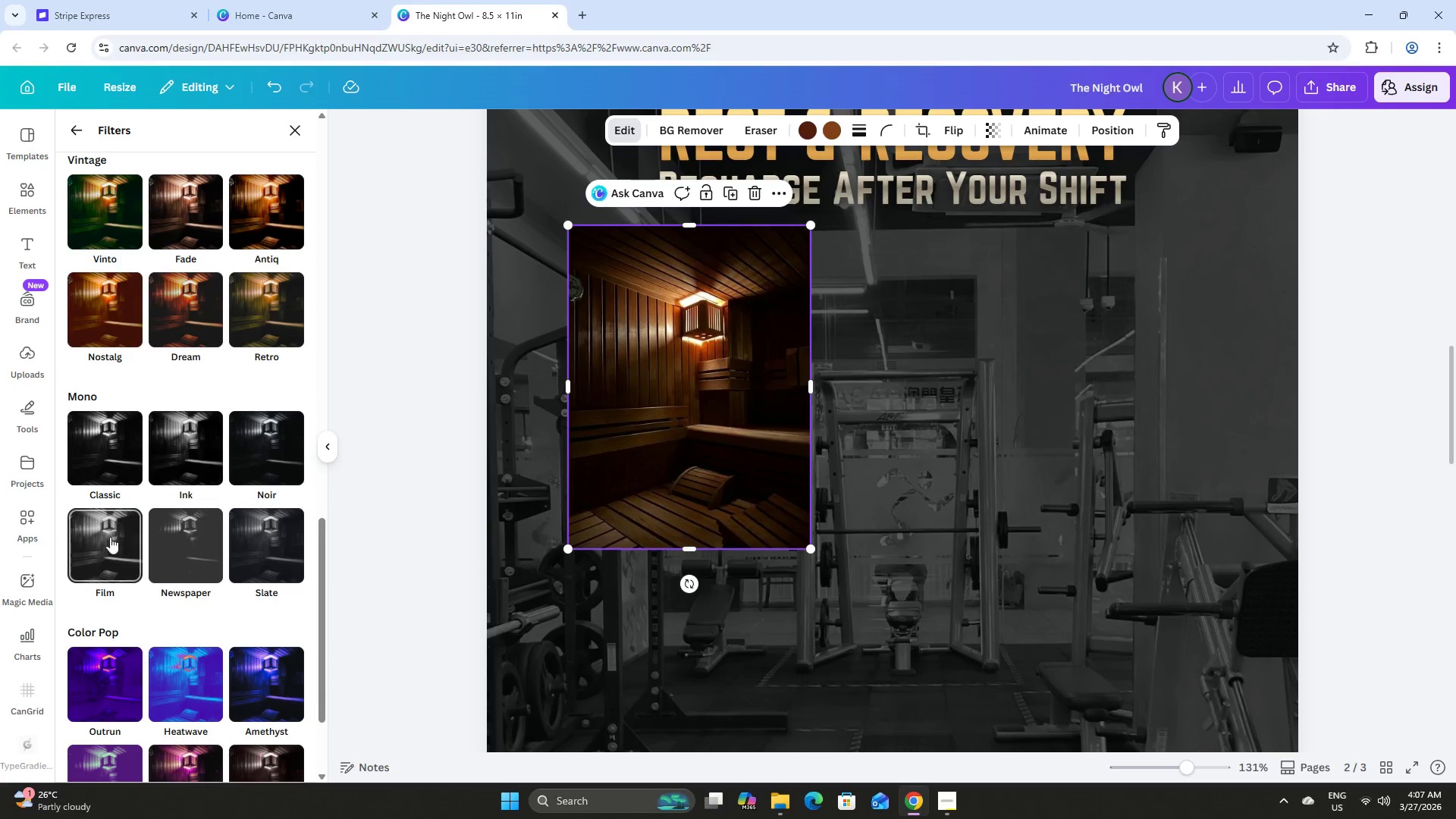 
left_click([107, 543])
 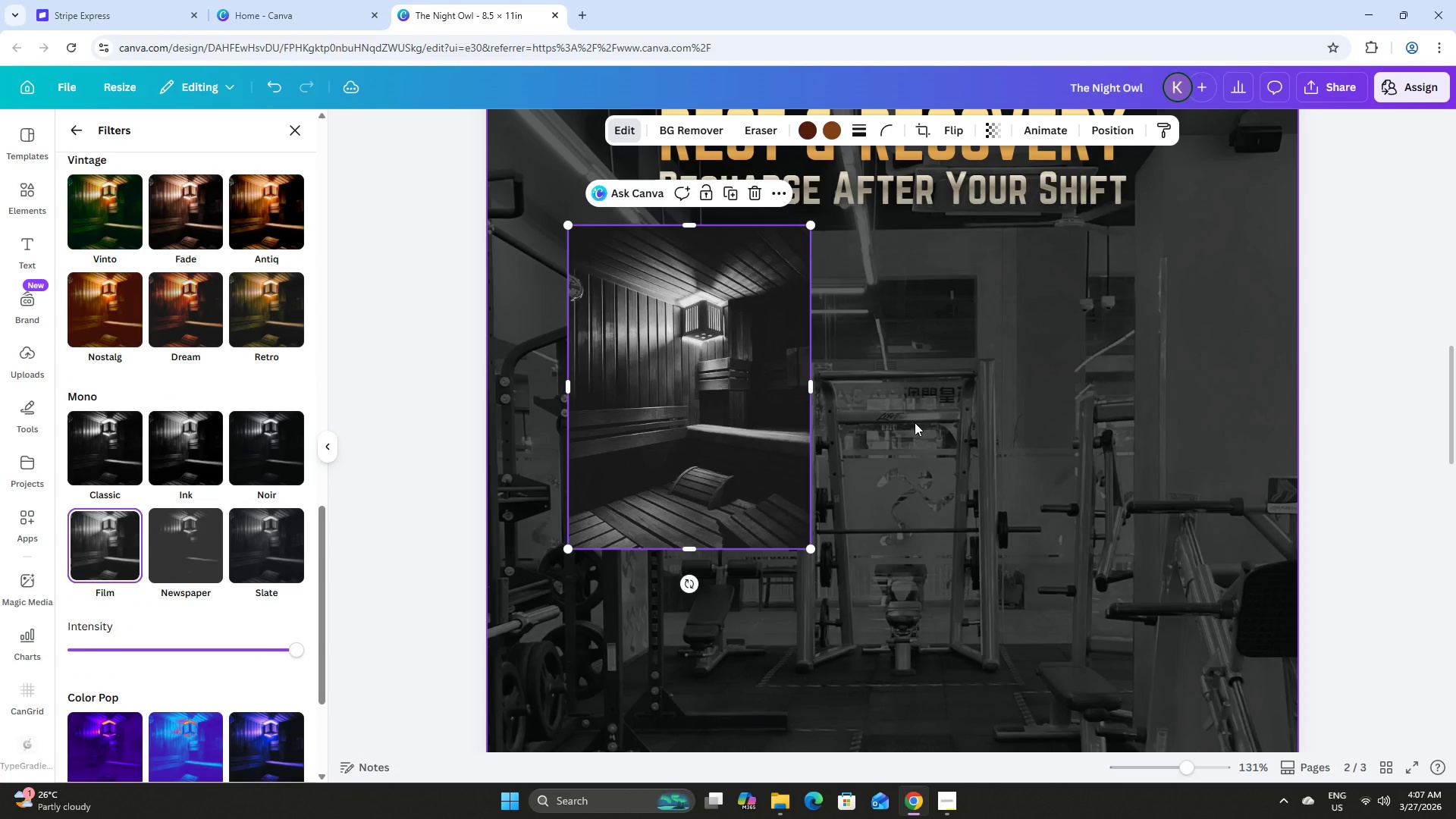 
left_click([915, 422])
 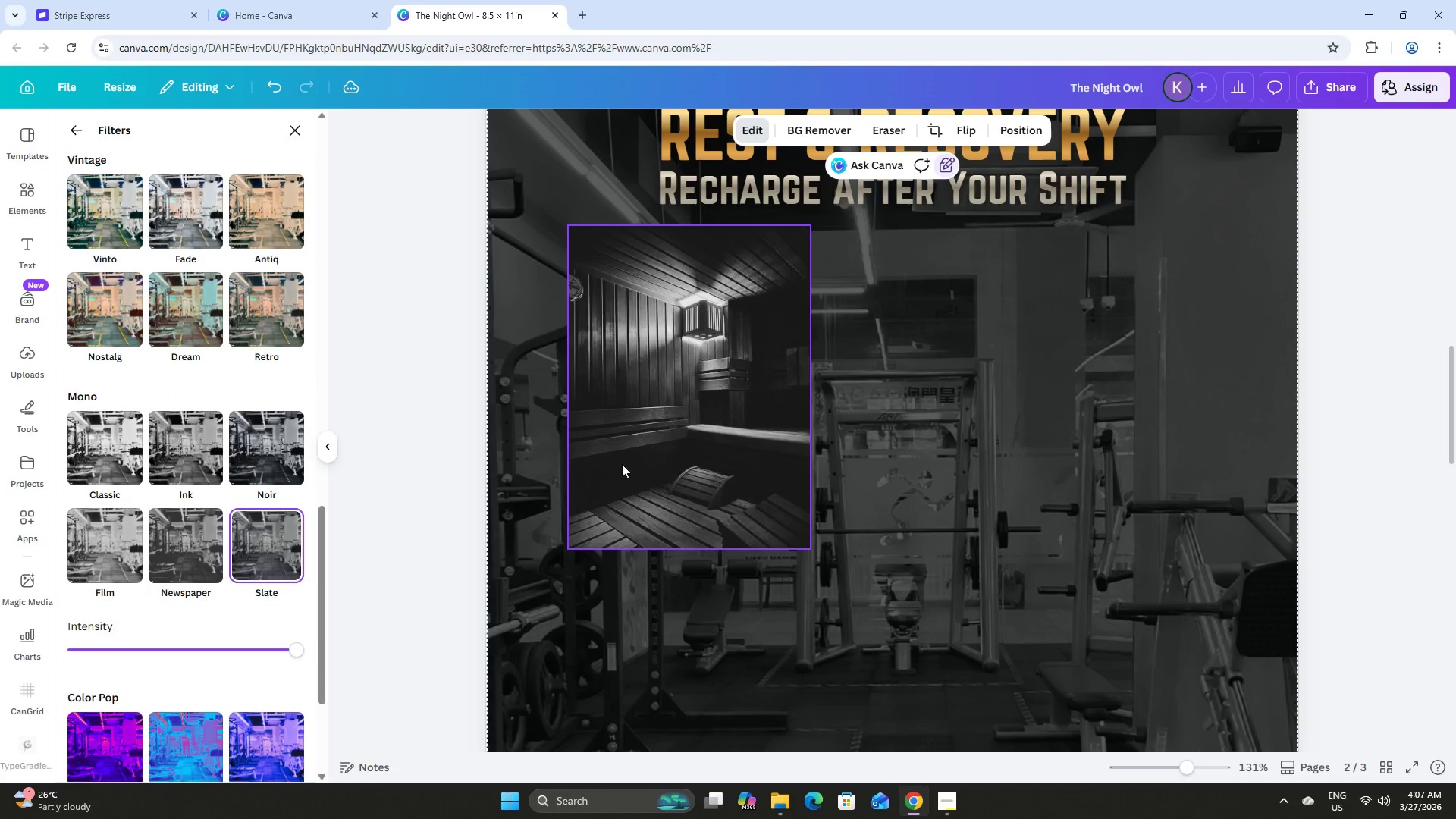 
left_click([418, 431])
 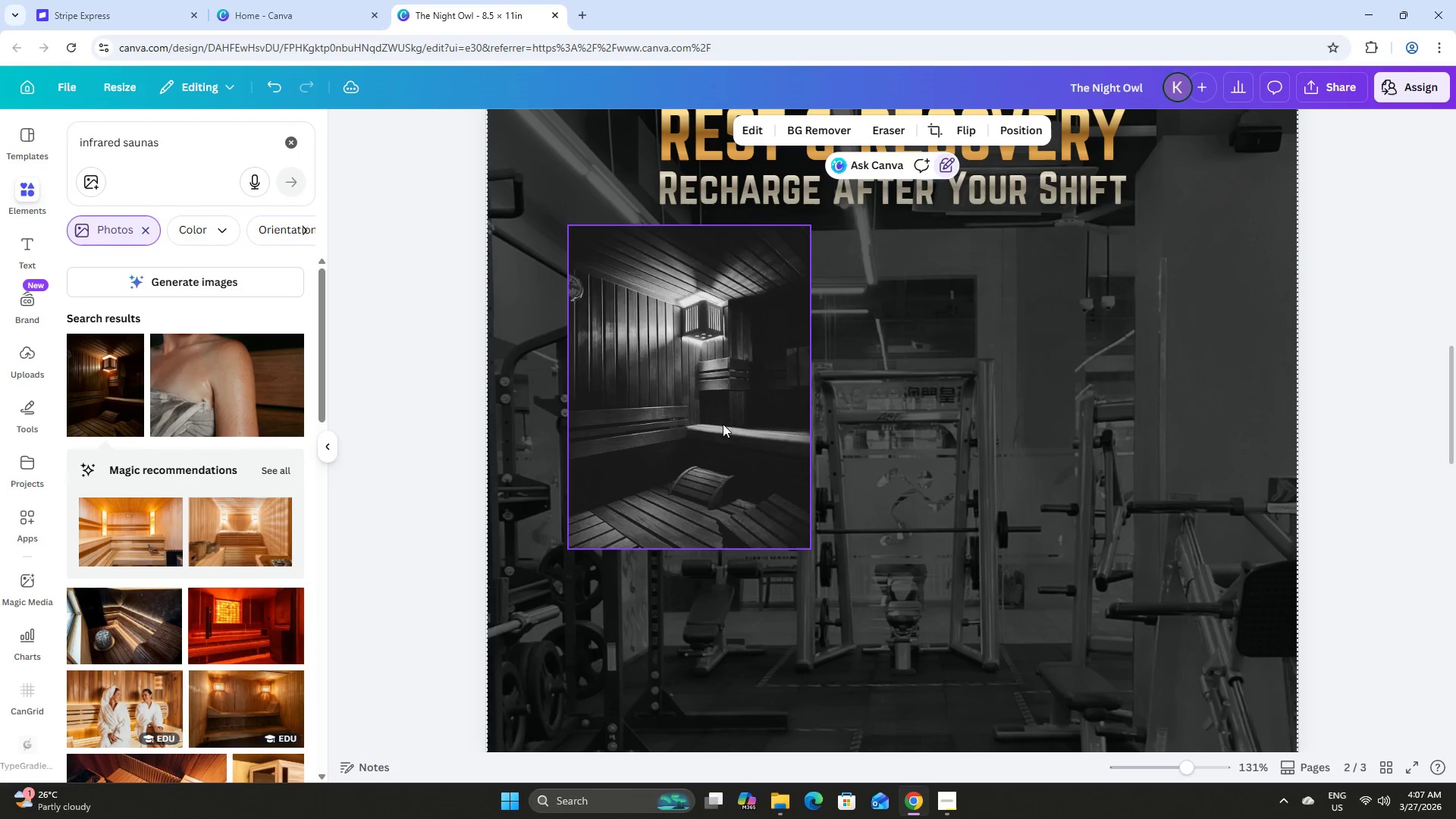 
left_click_drag(start_coordinate=[720, 423], to_coordinate=[767, 435])
 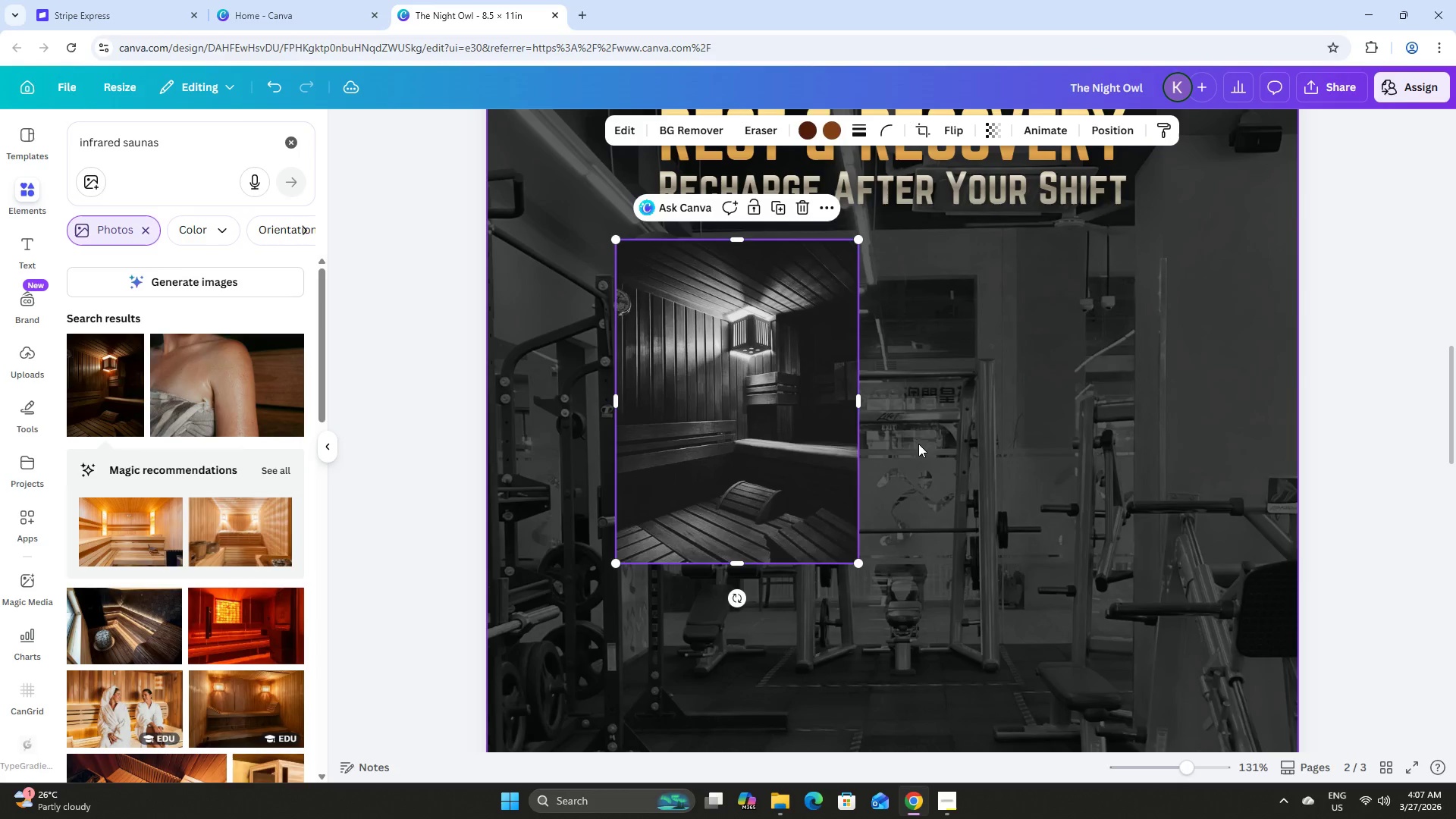 
left_click([918, 444])
 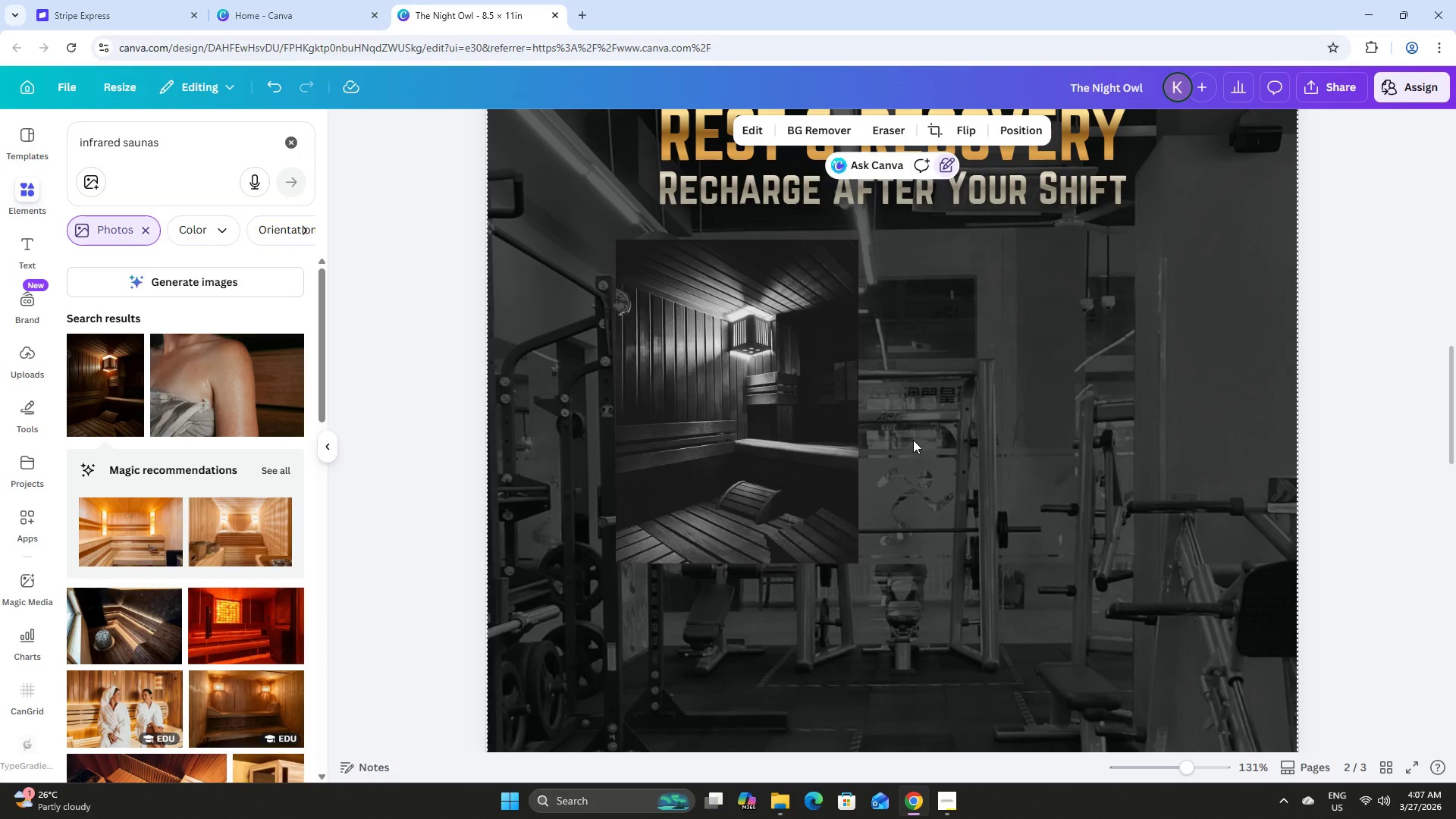 
scroll: coordinate [913, 440], scroll_direction: up, amount: 2.0
 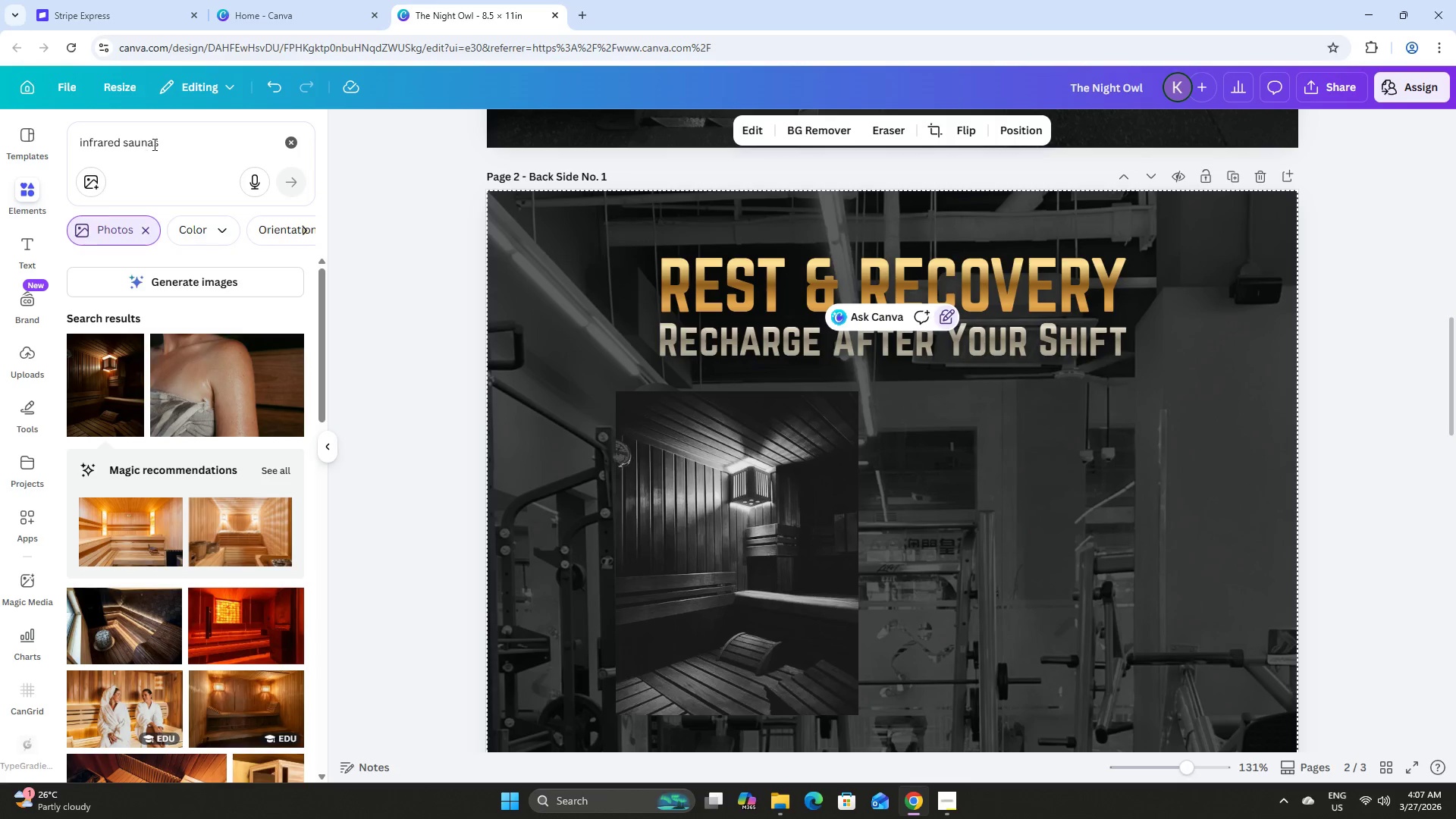 
left_click_drag(start_coordinate=[171, 144], to_coordinate=[73, 136])
 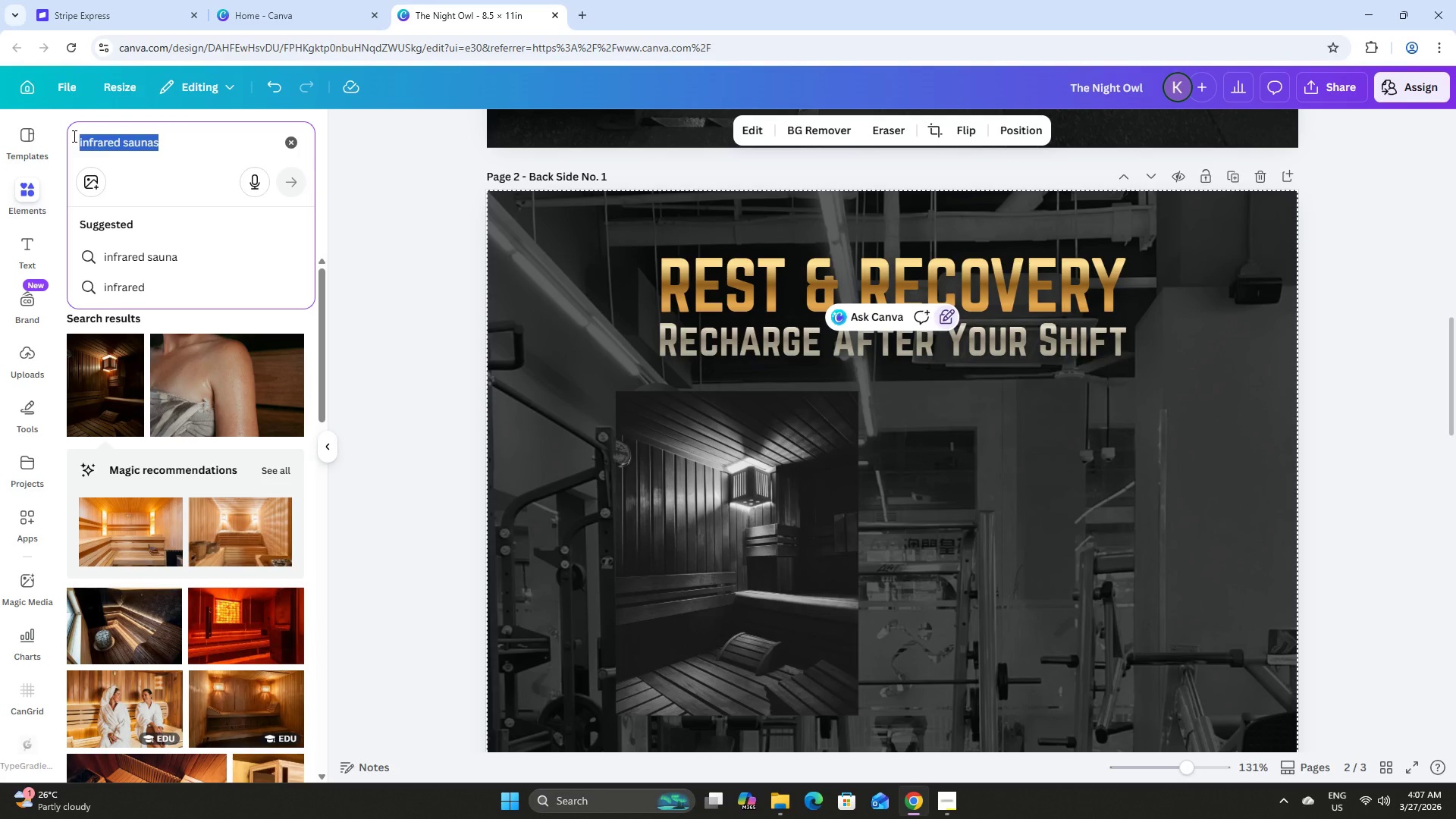 
type(sq)
 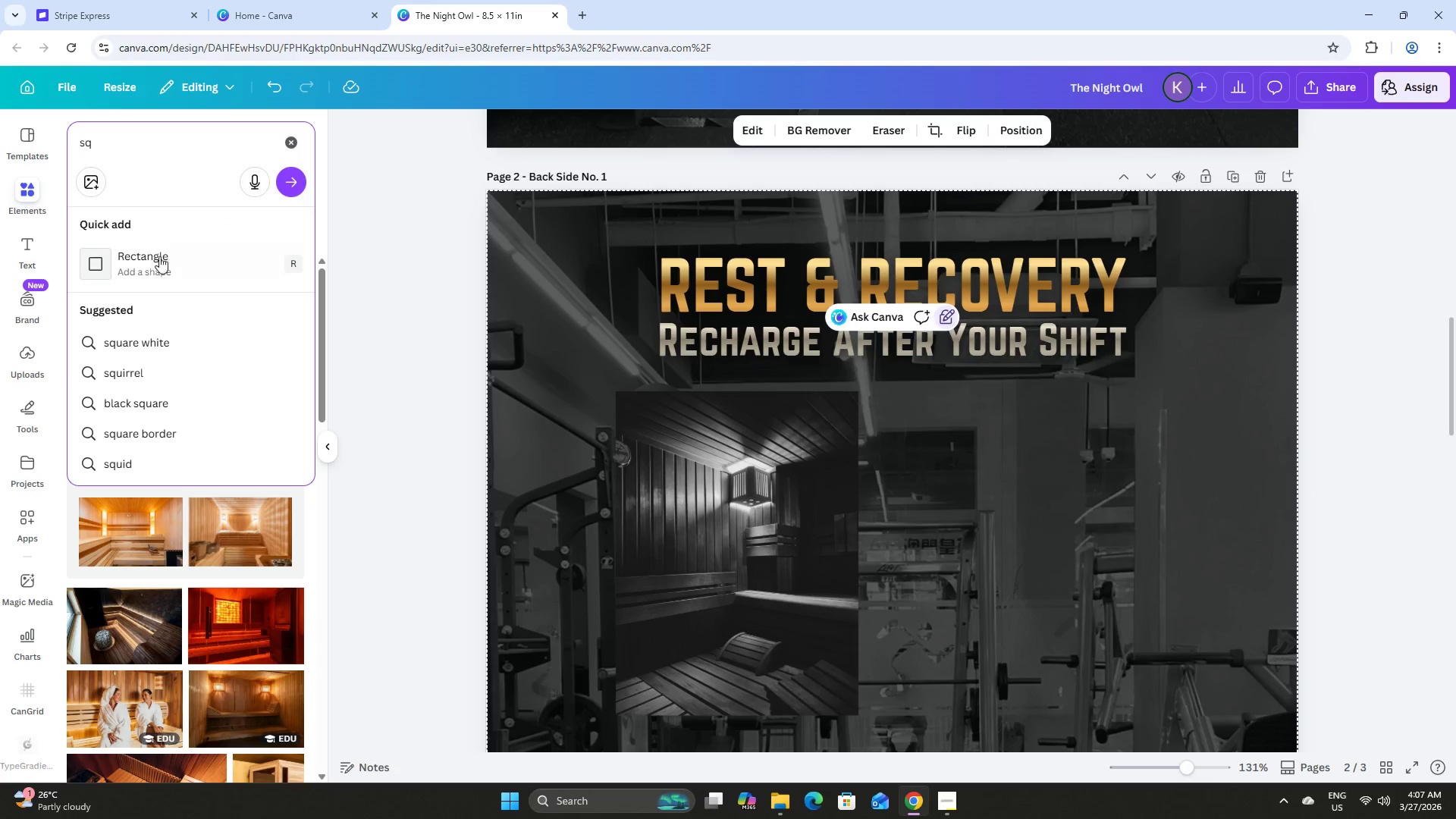 
left_click([165, 259])
 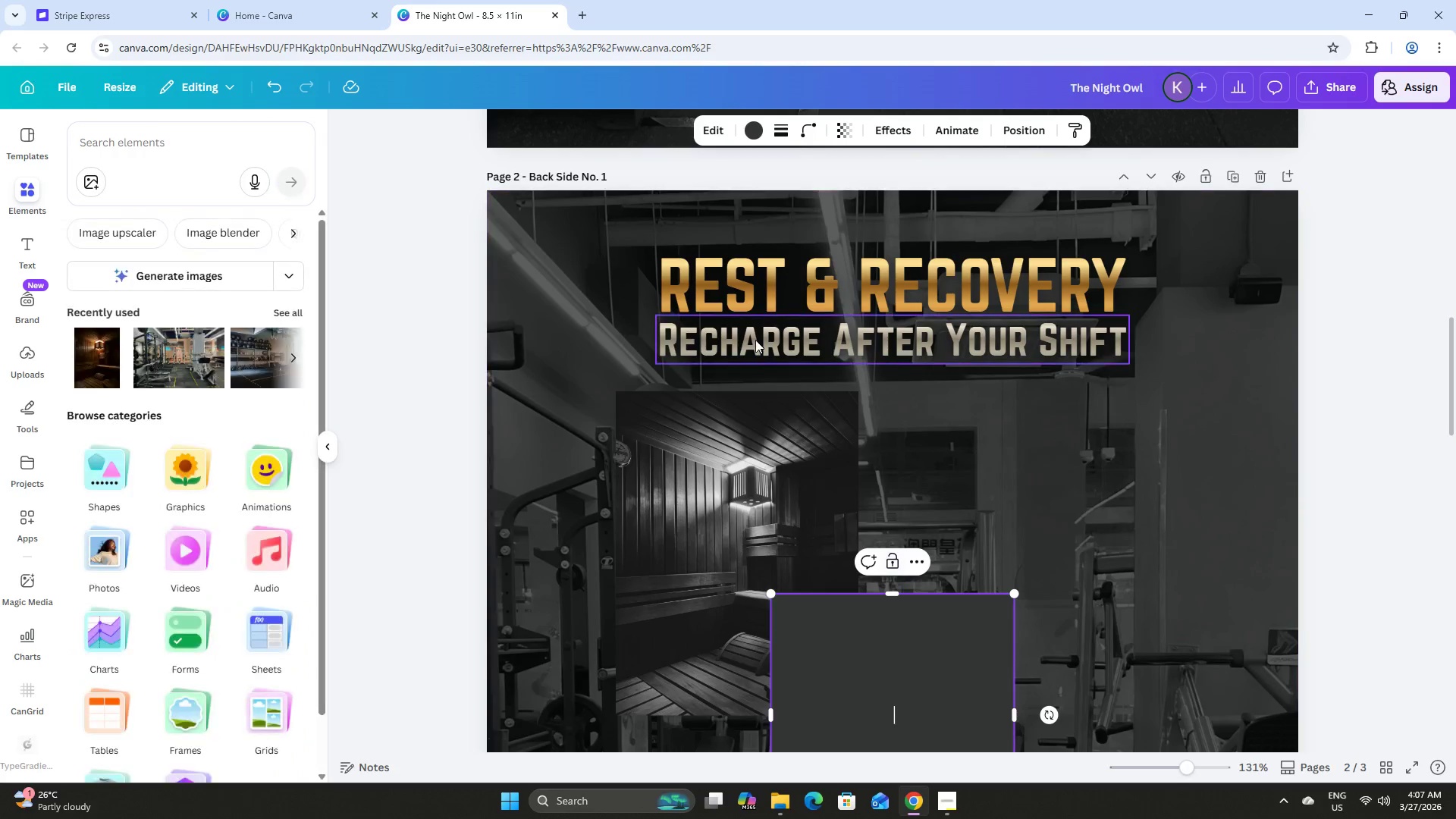 
scroll: coordinate [905, 368], scroll_direction: down, amount: 3.0
 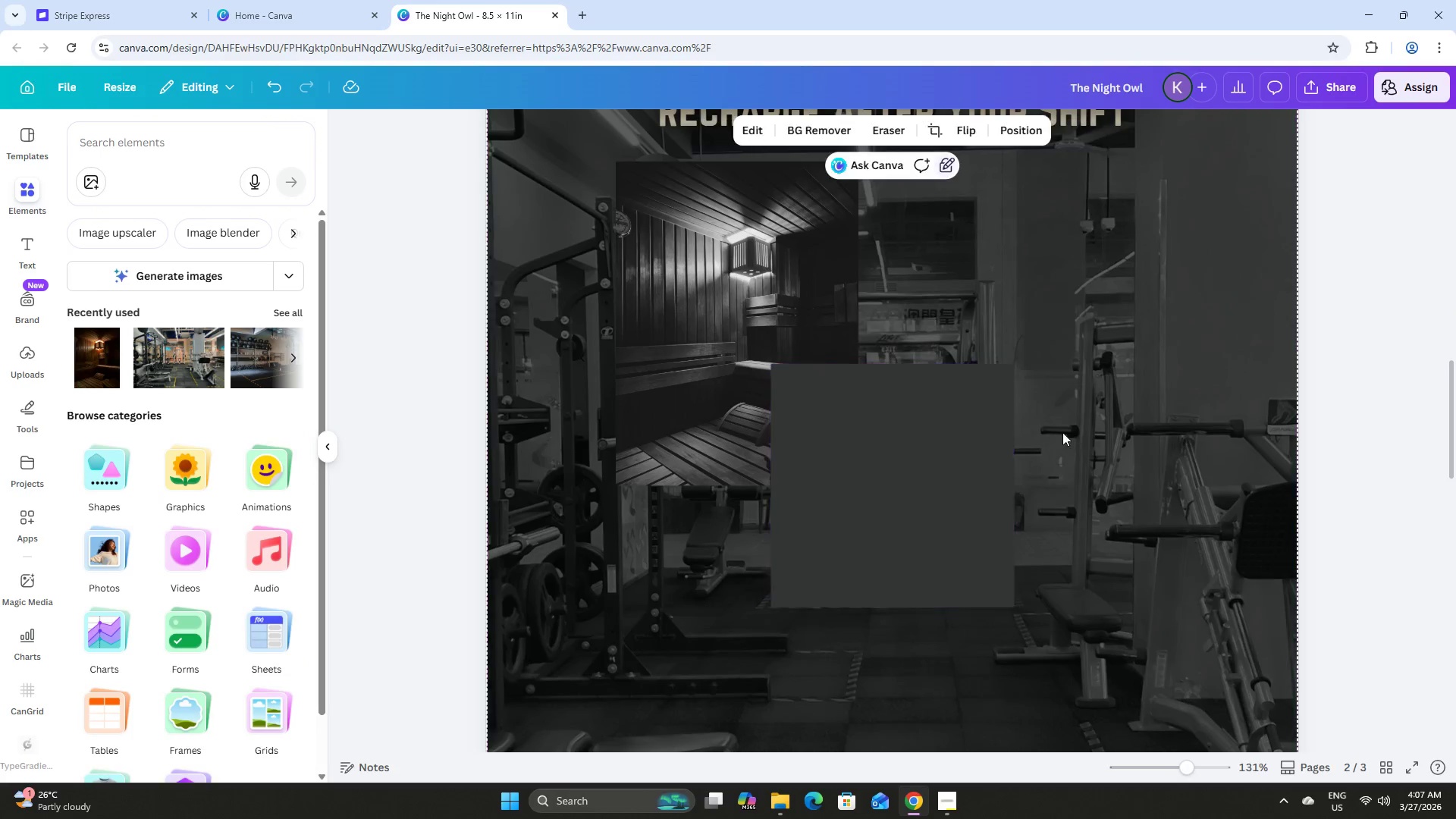 
double_click([971, 443])
 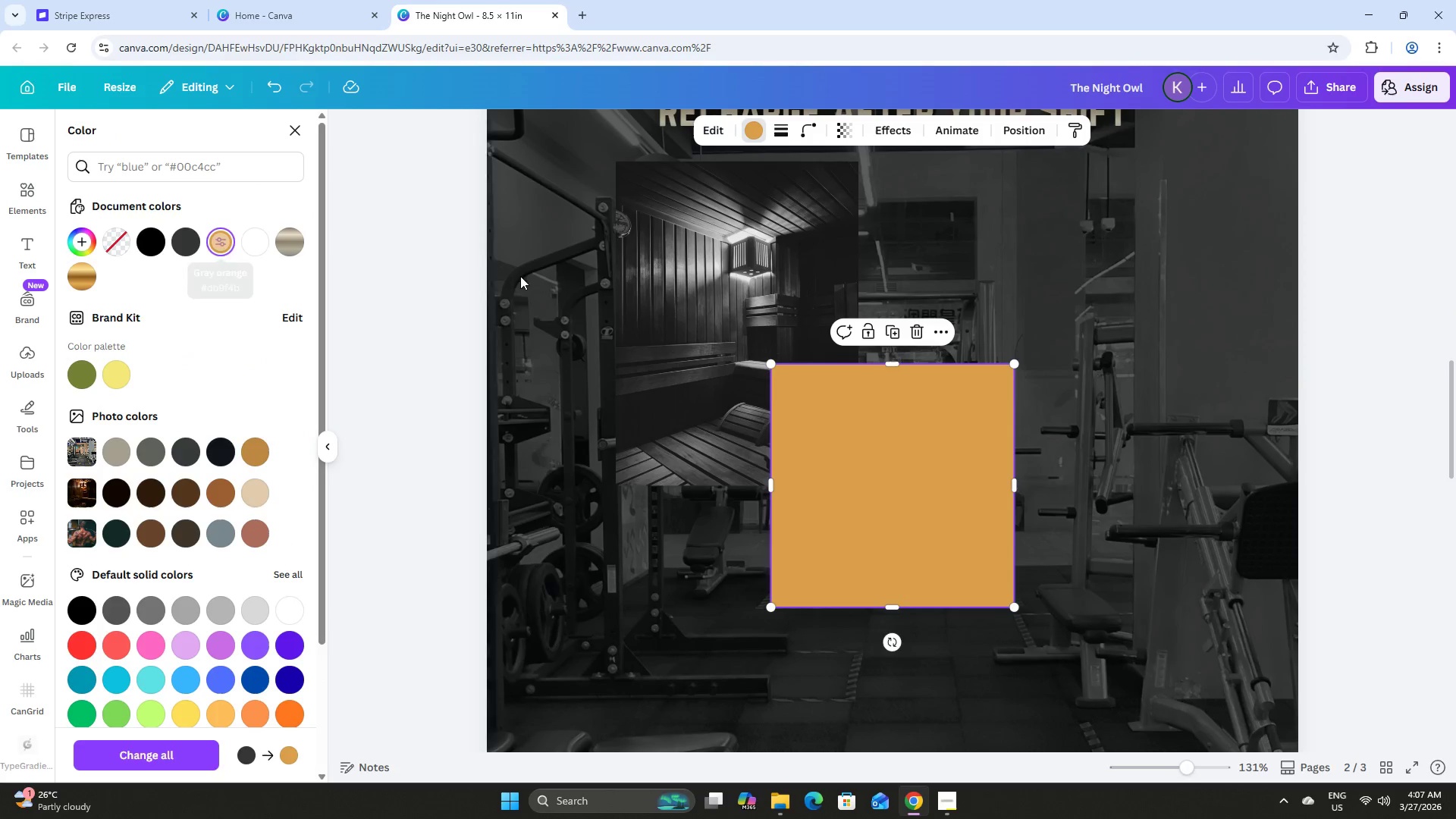 
left_click([808, 128])
 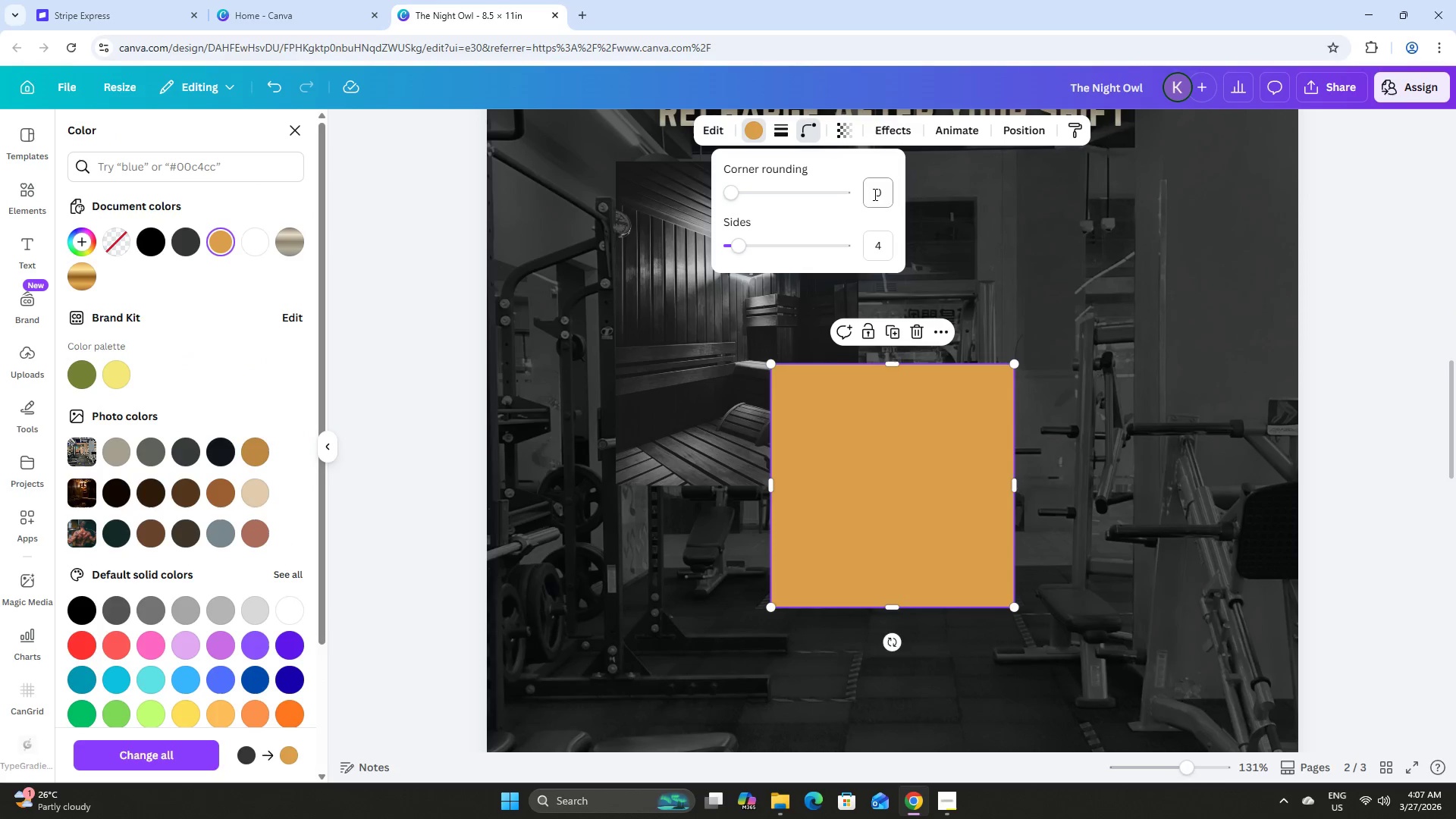 
left_click([880, 198])
 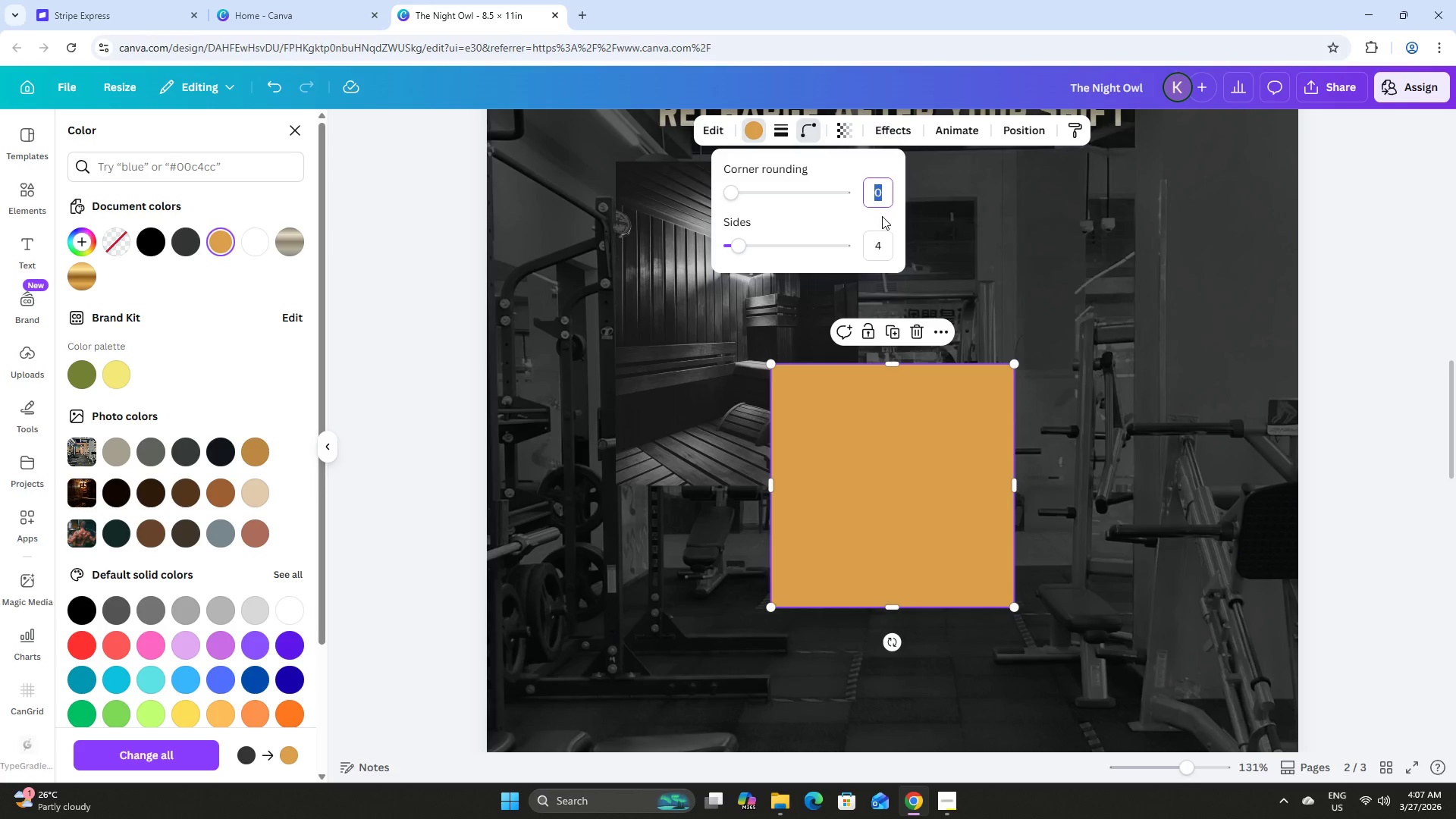 
key(Numpad3)
 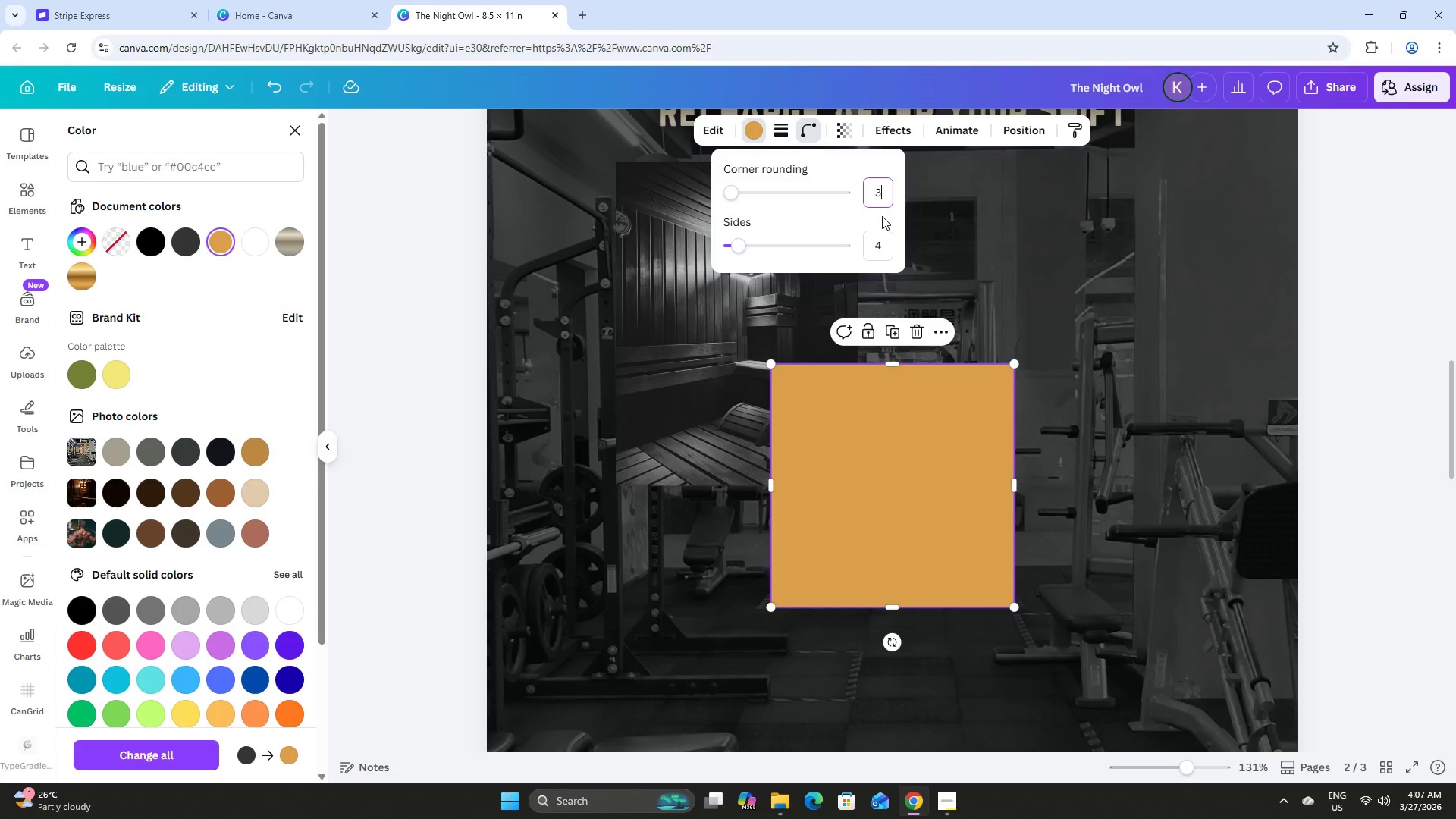 
key(Numpad0)
 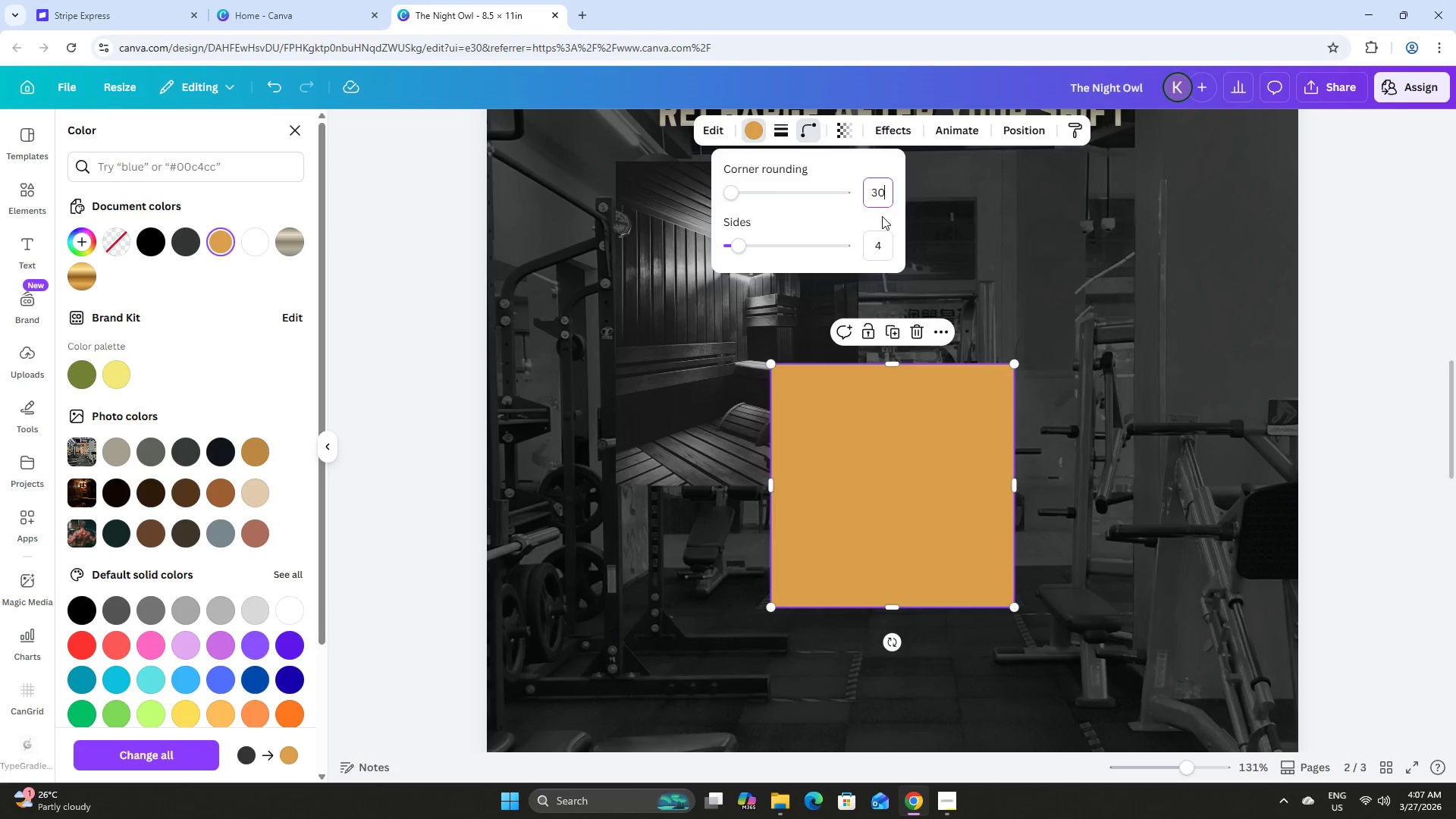 
key(NumpadEnter)
 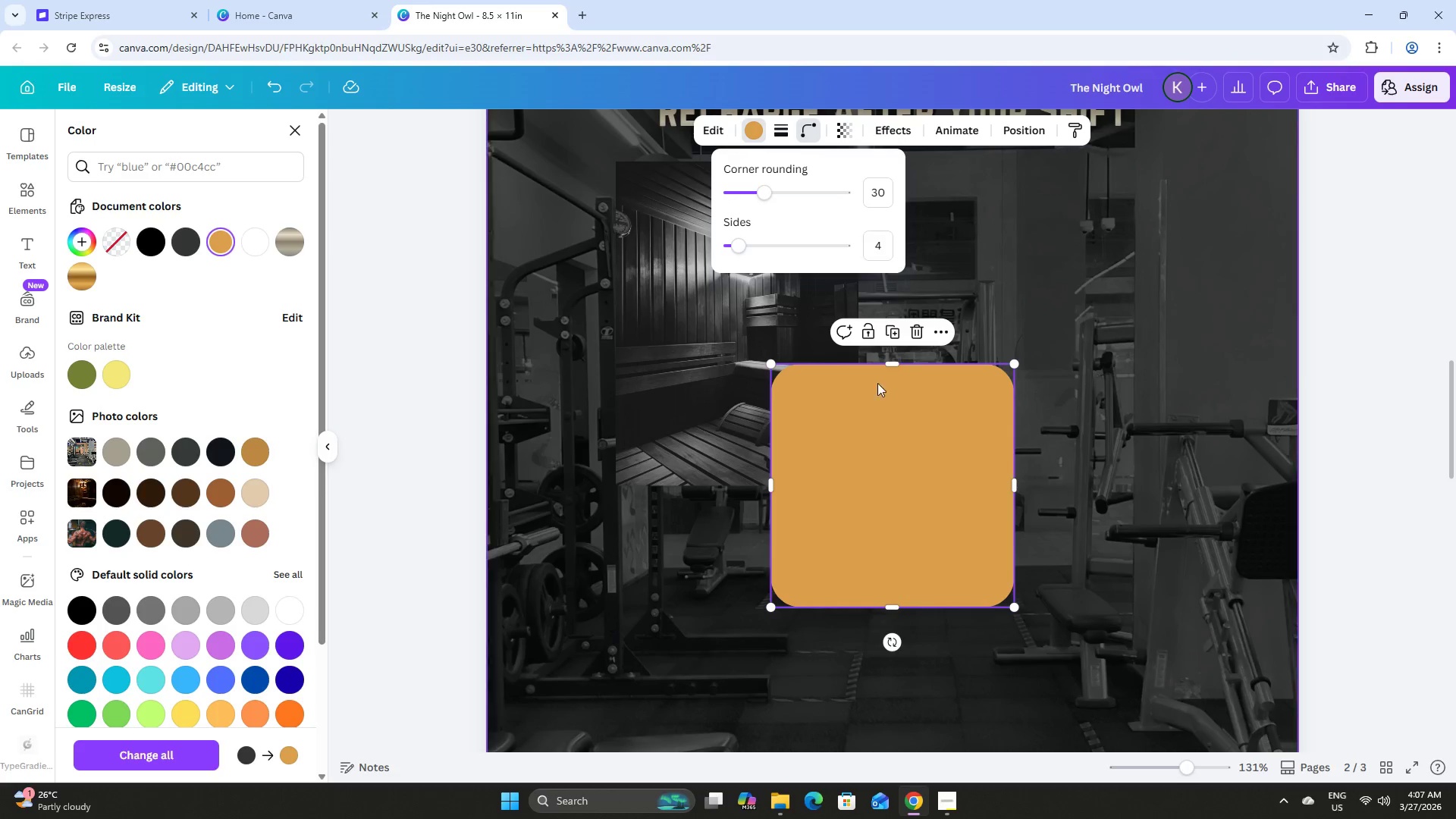 
left_click_drag(start_coordinate=[880, 456], to_coordinate=[701, 244])
 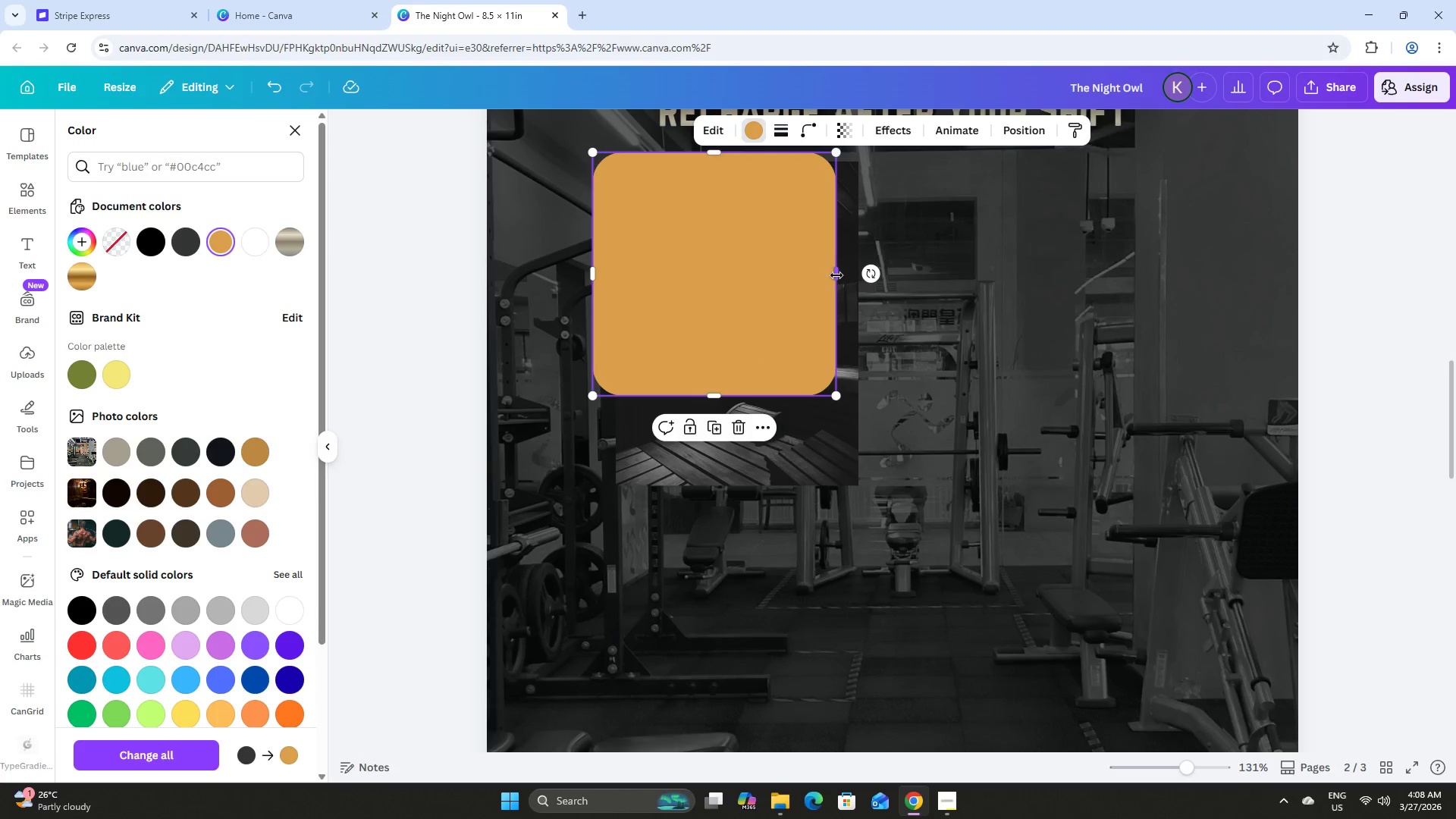 
left_click_drag(start_coordinate=[836, 274], to_coordinate=[874, 277])
 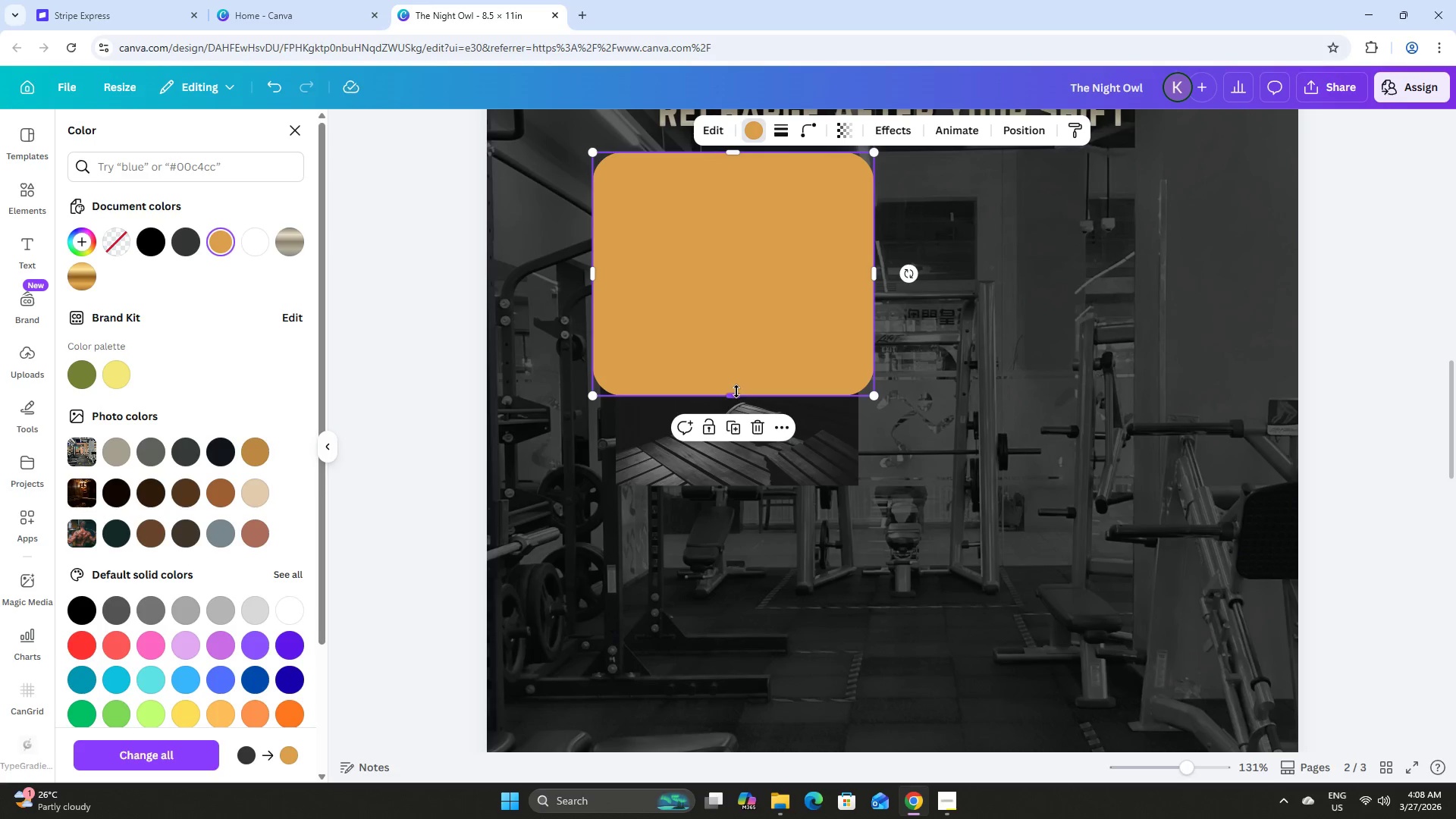 
left_click_drag(start_coordinate=[734, 393], to_coordinate=[731, 498])
 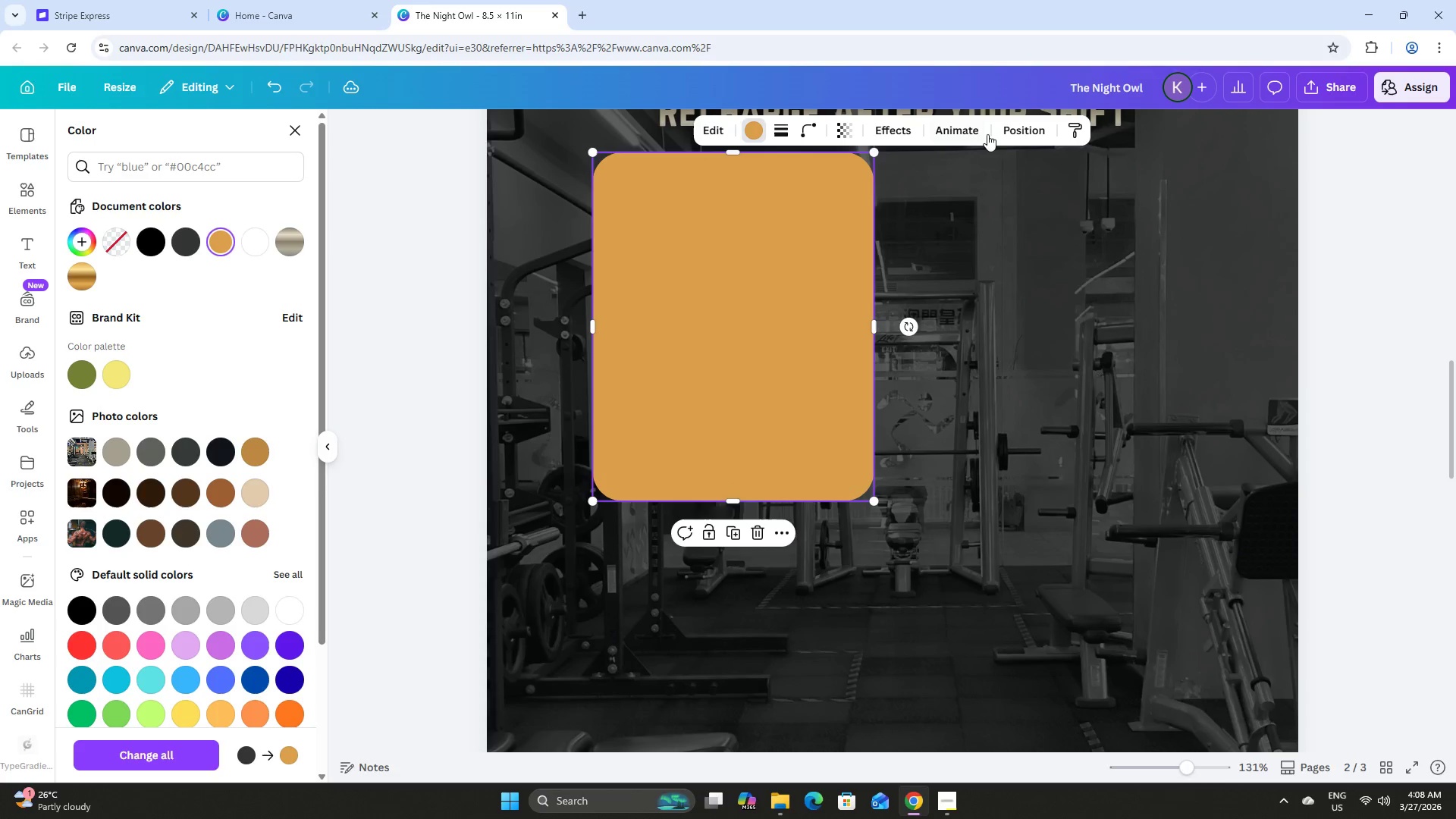 
left_click([1030, 126])
 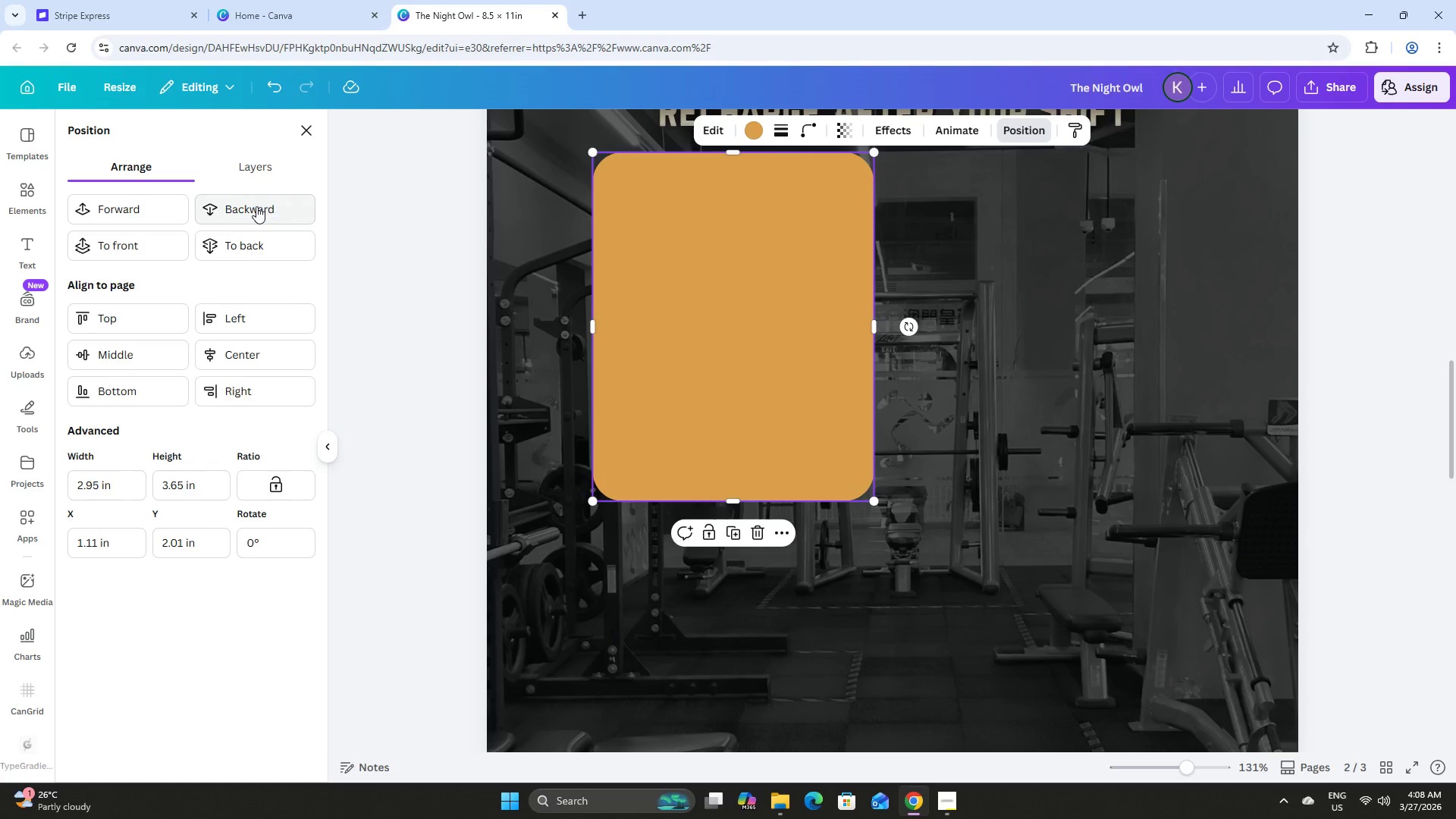 
left_click([243, 209])
 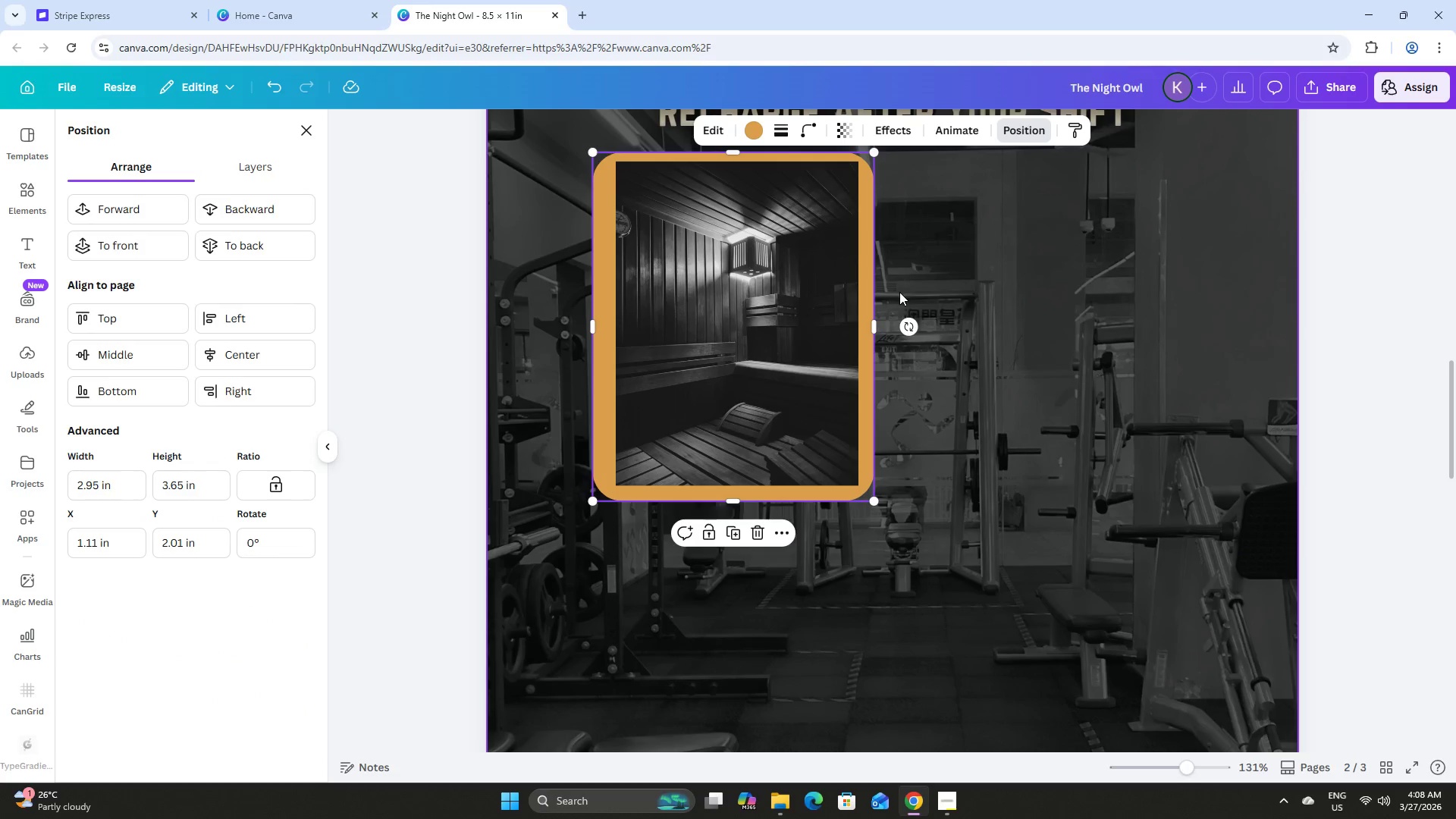 
scroll: coordinate [928, 325], scroll_direction: up, amount: 1.0
 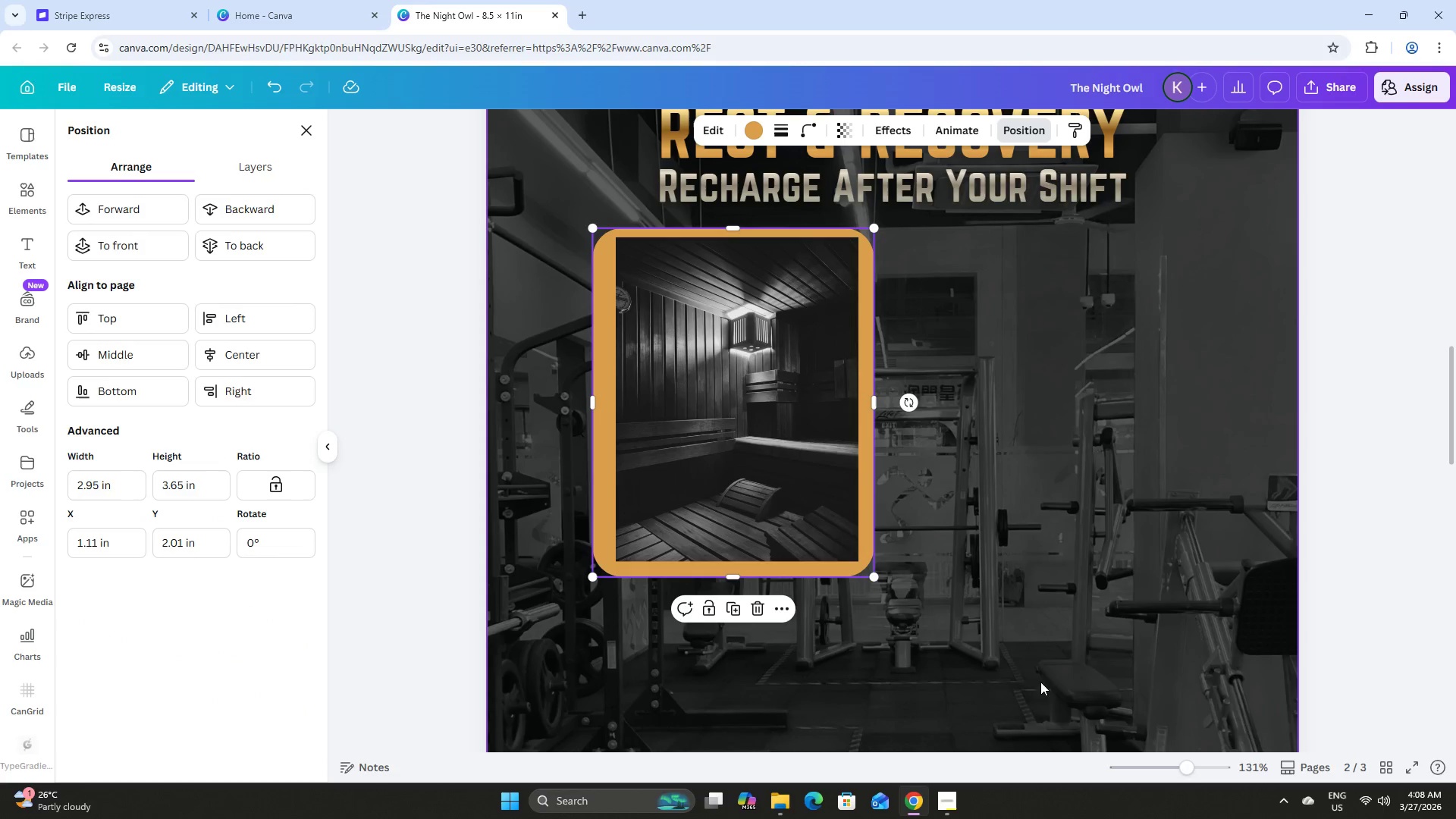 
left_click([739, 457])
 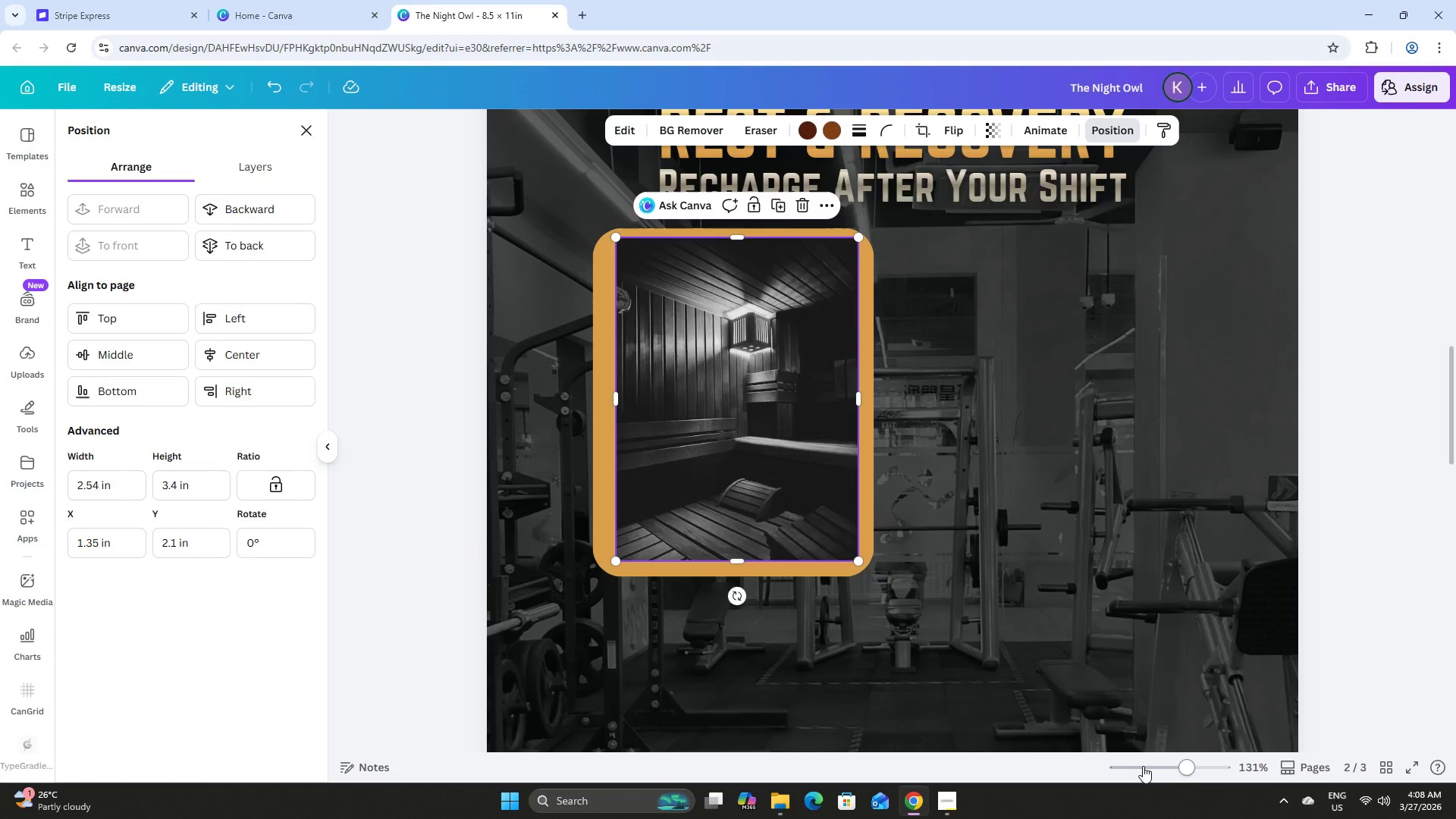 
left_click_drag(start_coordinate=[1177, 765], to_coordinate=[1197, 769])
 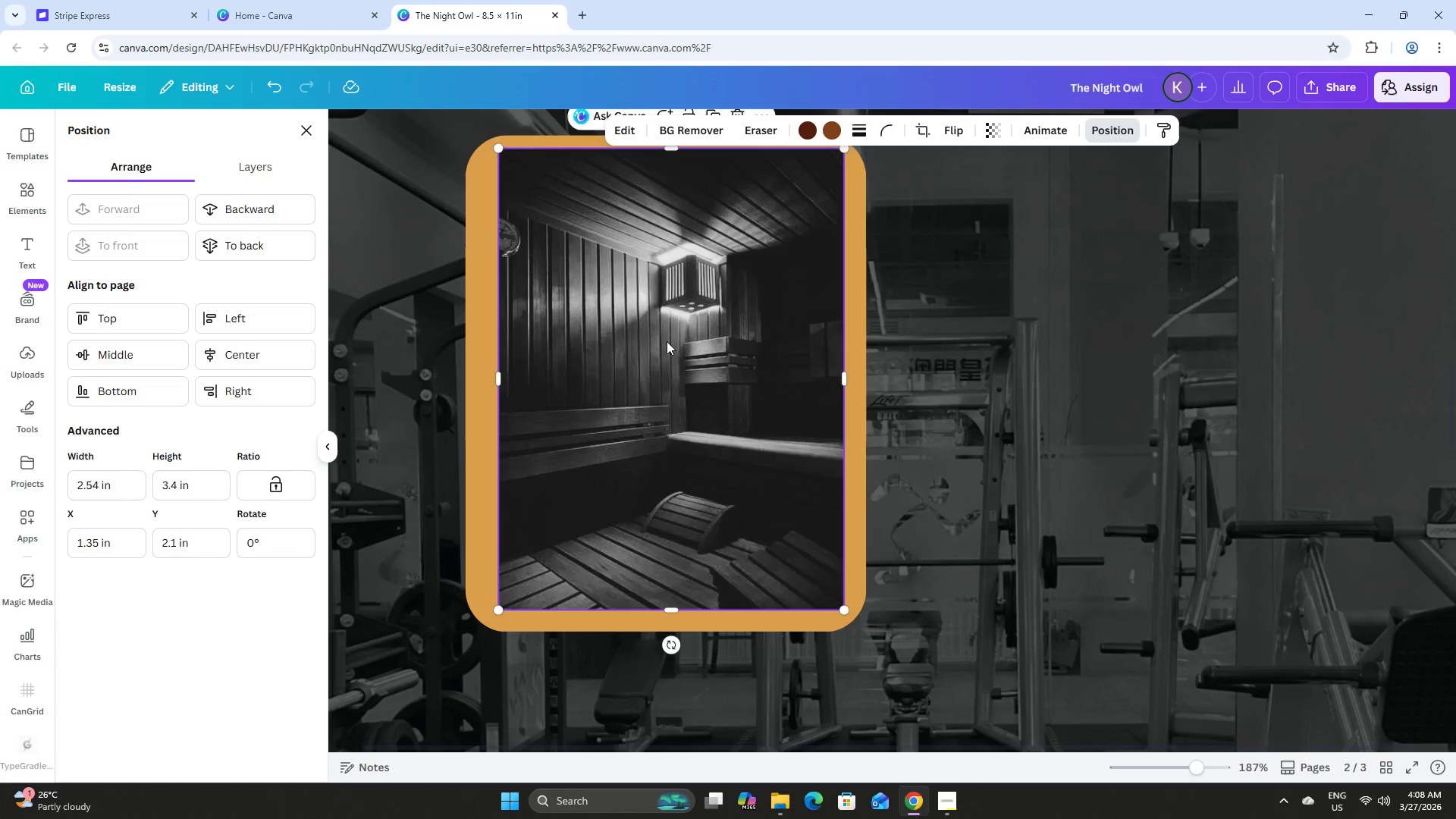 
left_click_drag(start_coordinate=[667, 341], to_coordinate=[657, 344])
 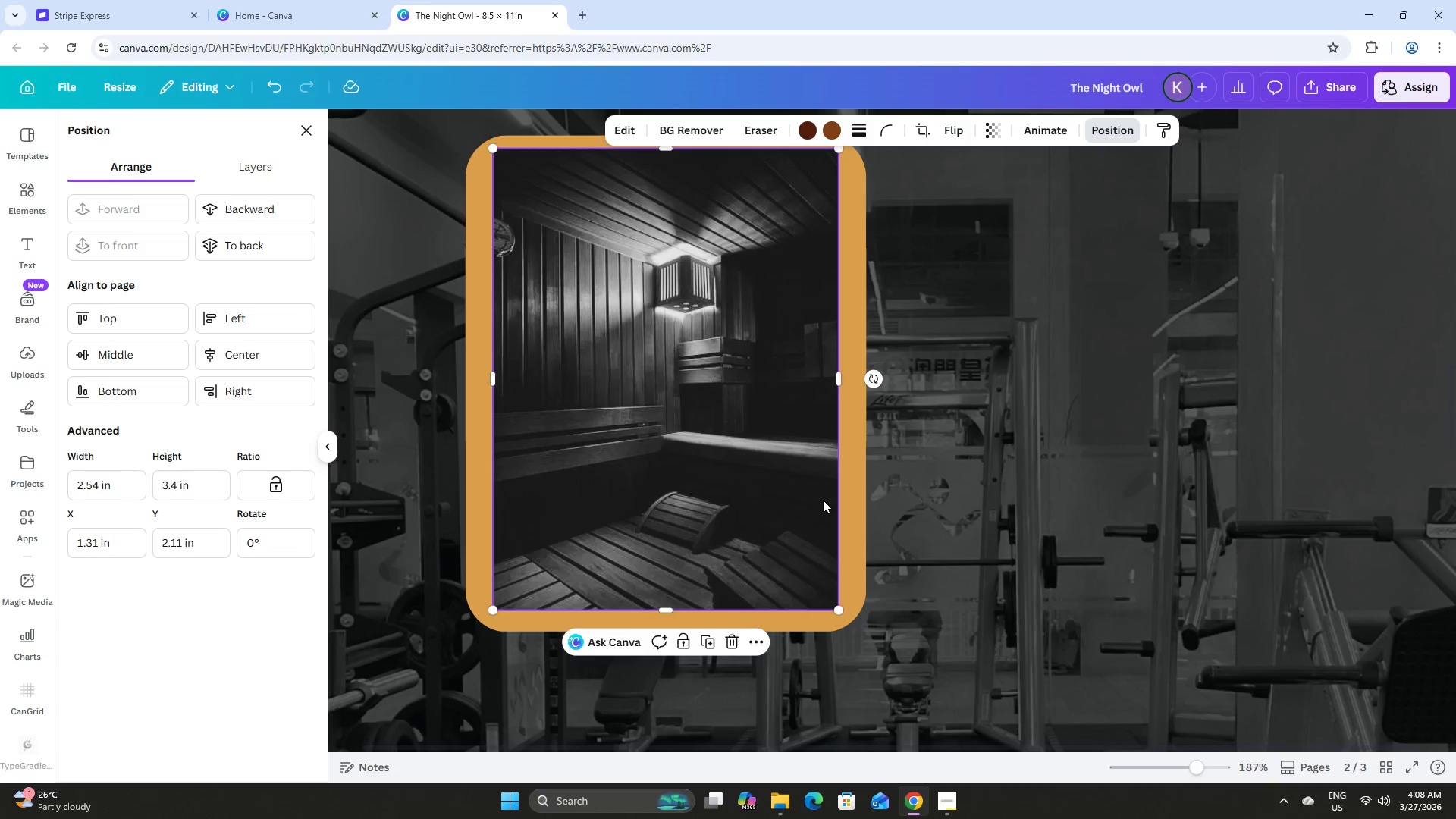 
scroll: coordinate [823, 499], scroll_direction: up, amount: 1.0
 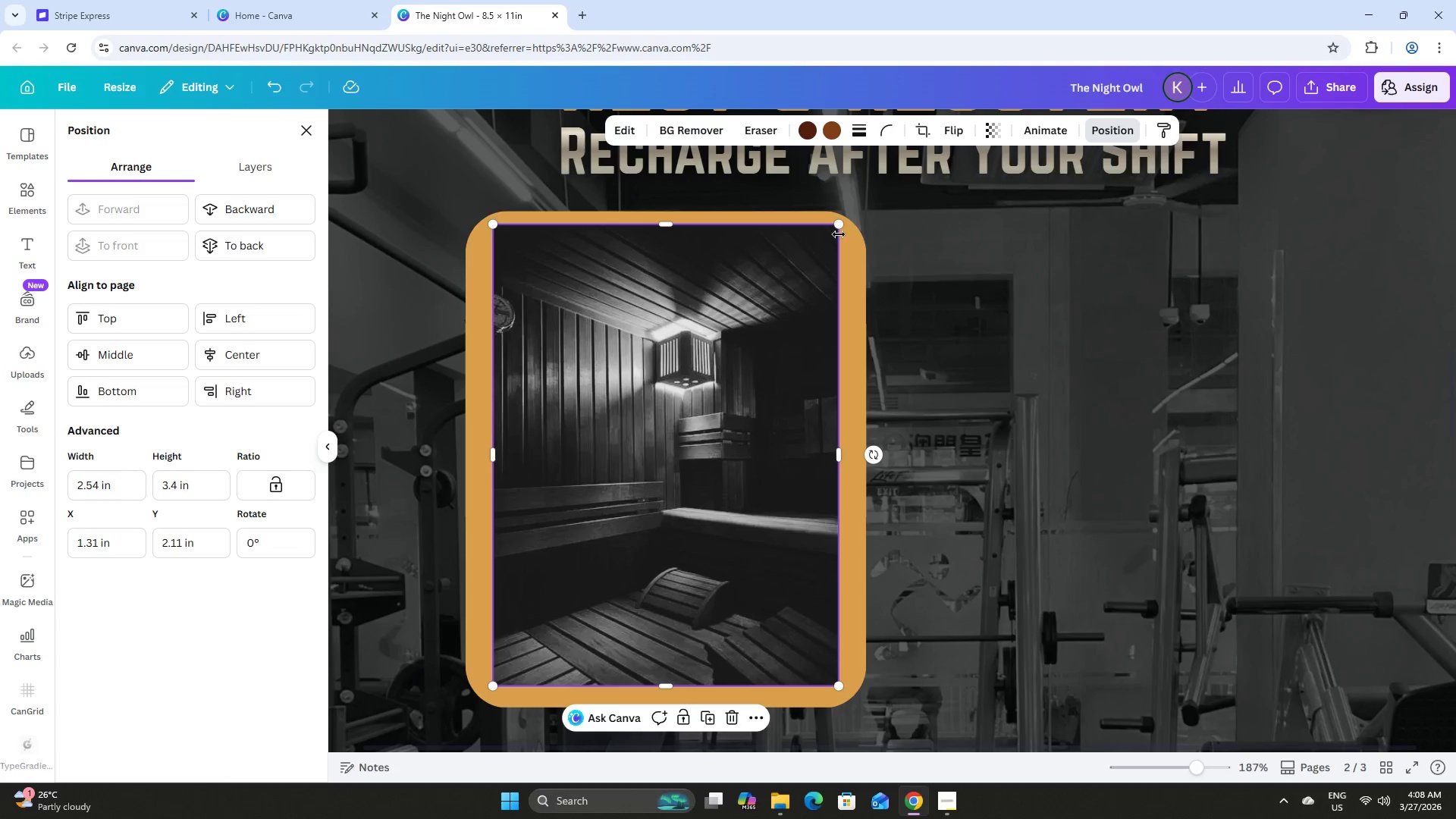 
left_click_drag(start_coordinate=[843, 227], to_coordinate=[809, 287])
 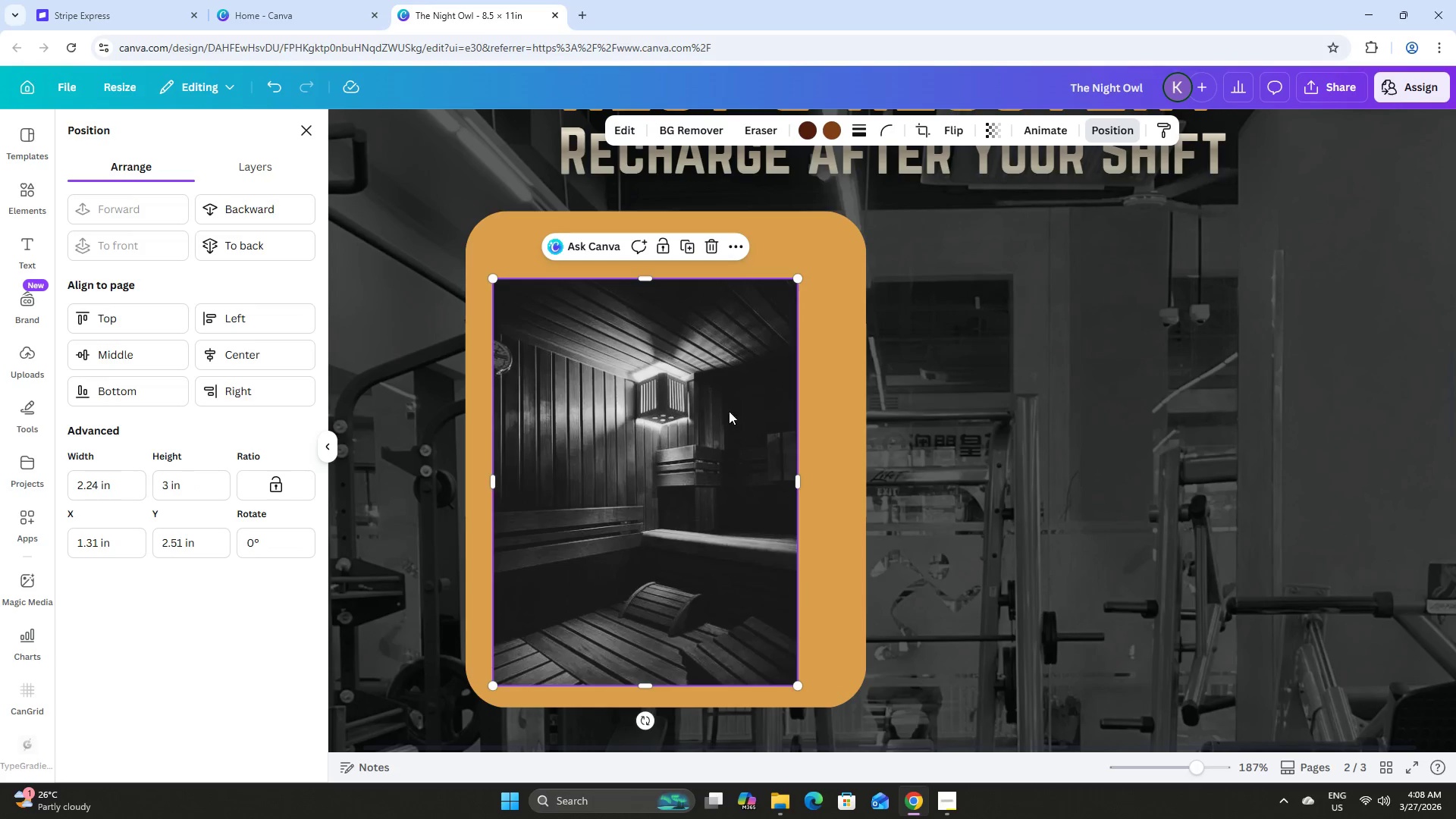 
left_click_drag(start_coordinate=[721, 416], to_coordinate=[739, 392])
 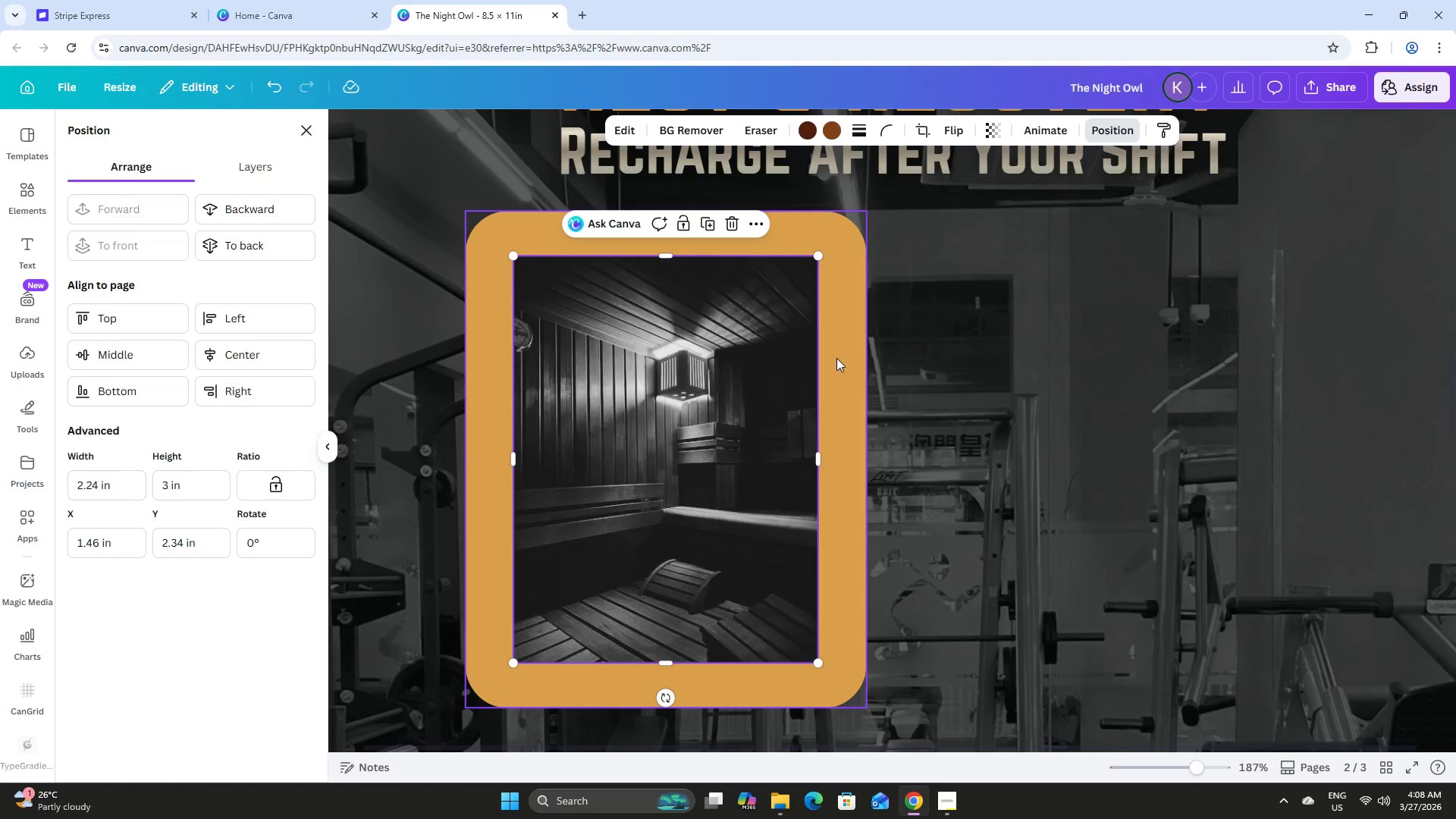 
left_click([836, 356])
 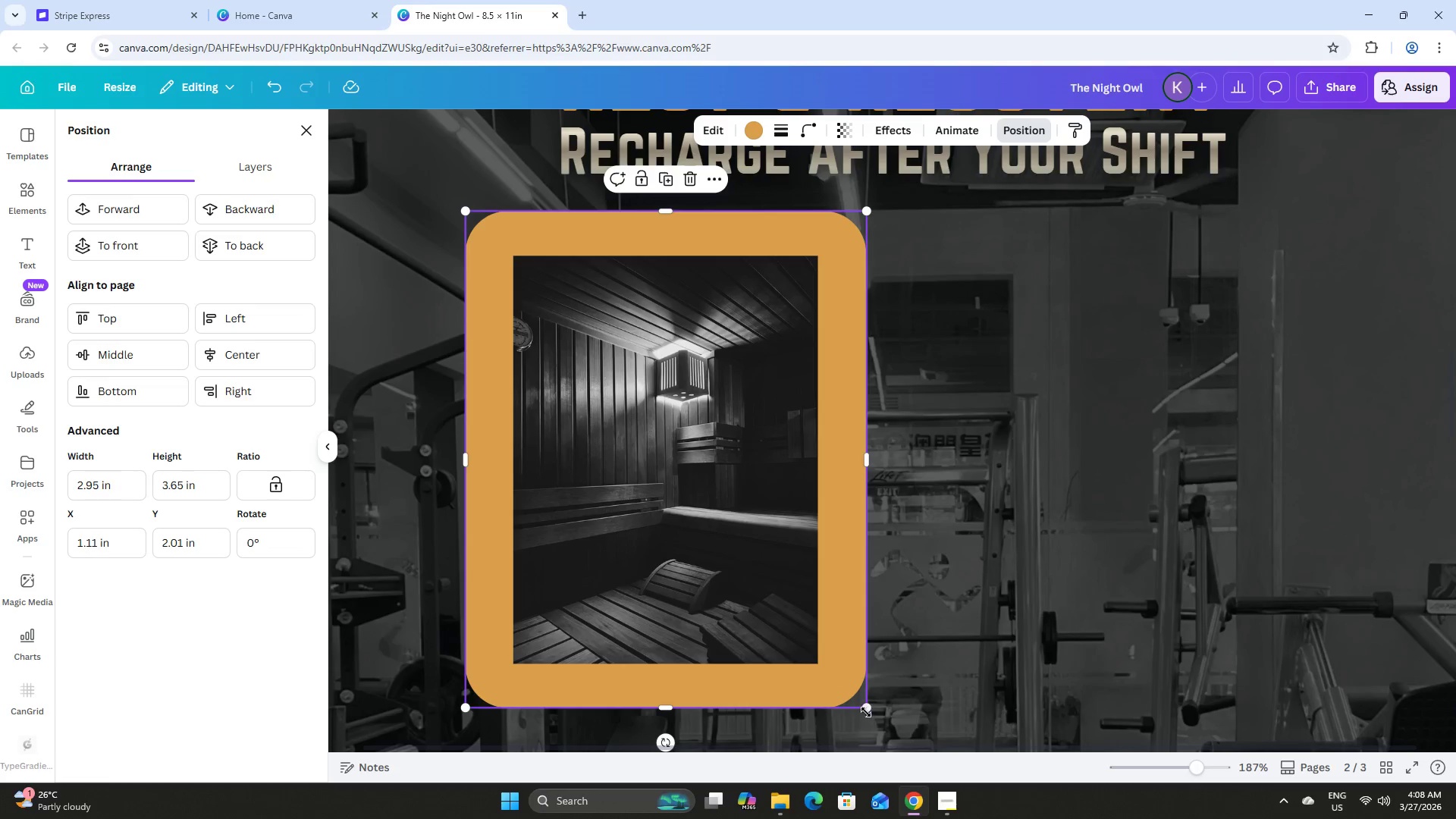 
left_click_drag(start_coordinate=[867, 709], to_coordinate=[849, 694])
 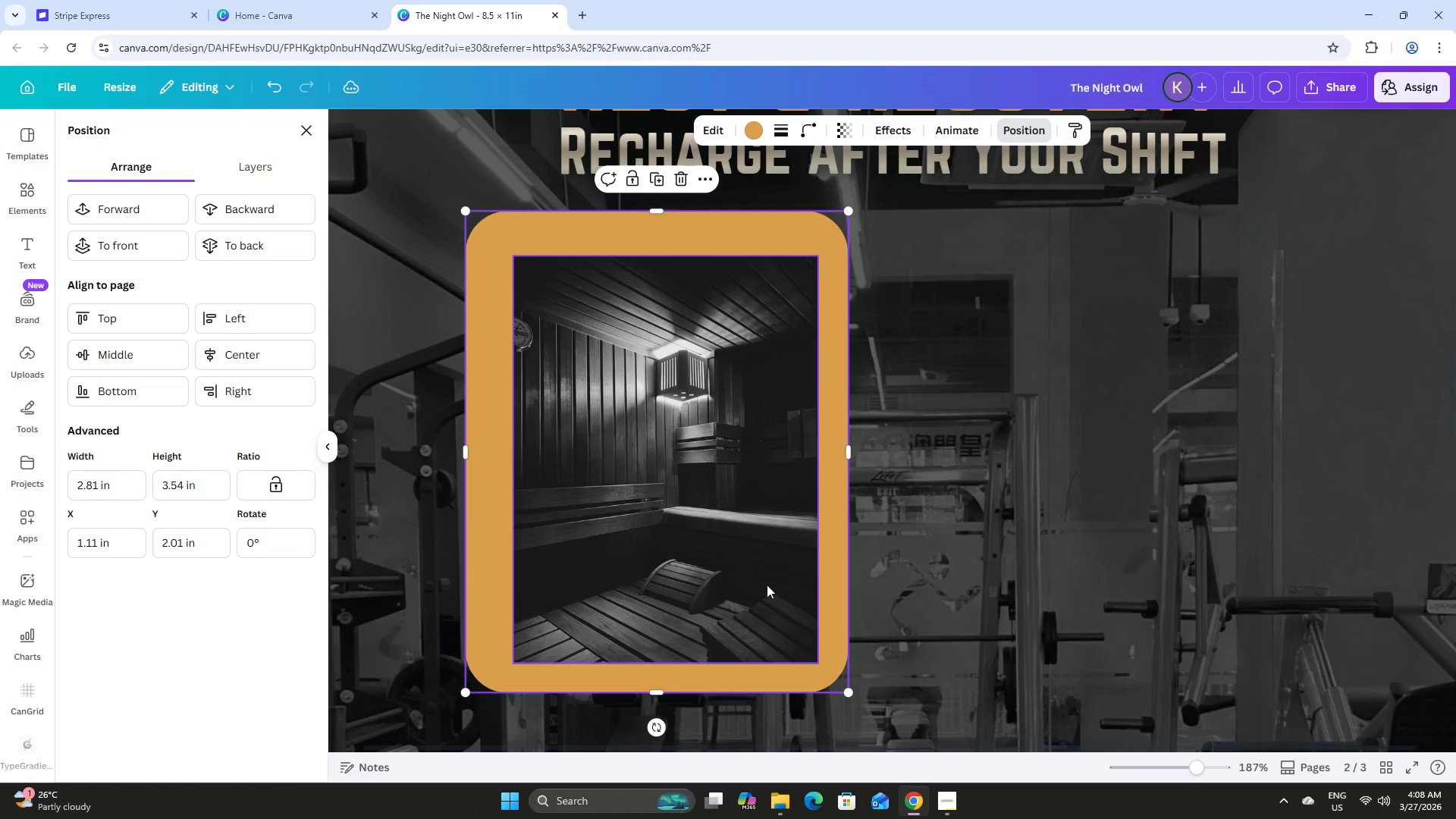 
left_click_drag(start_coordinate=[766, 584], to_coordinate=[755, 579])
 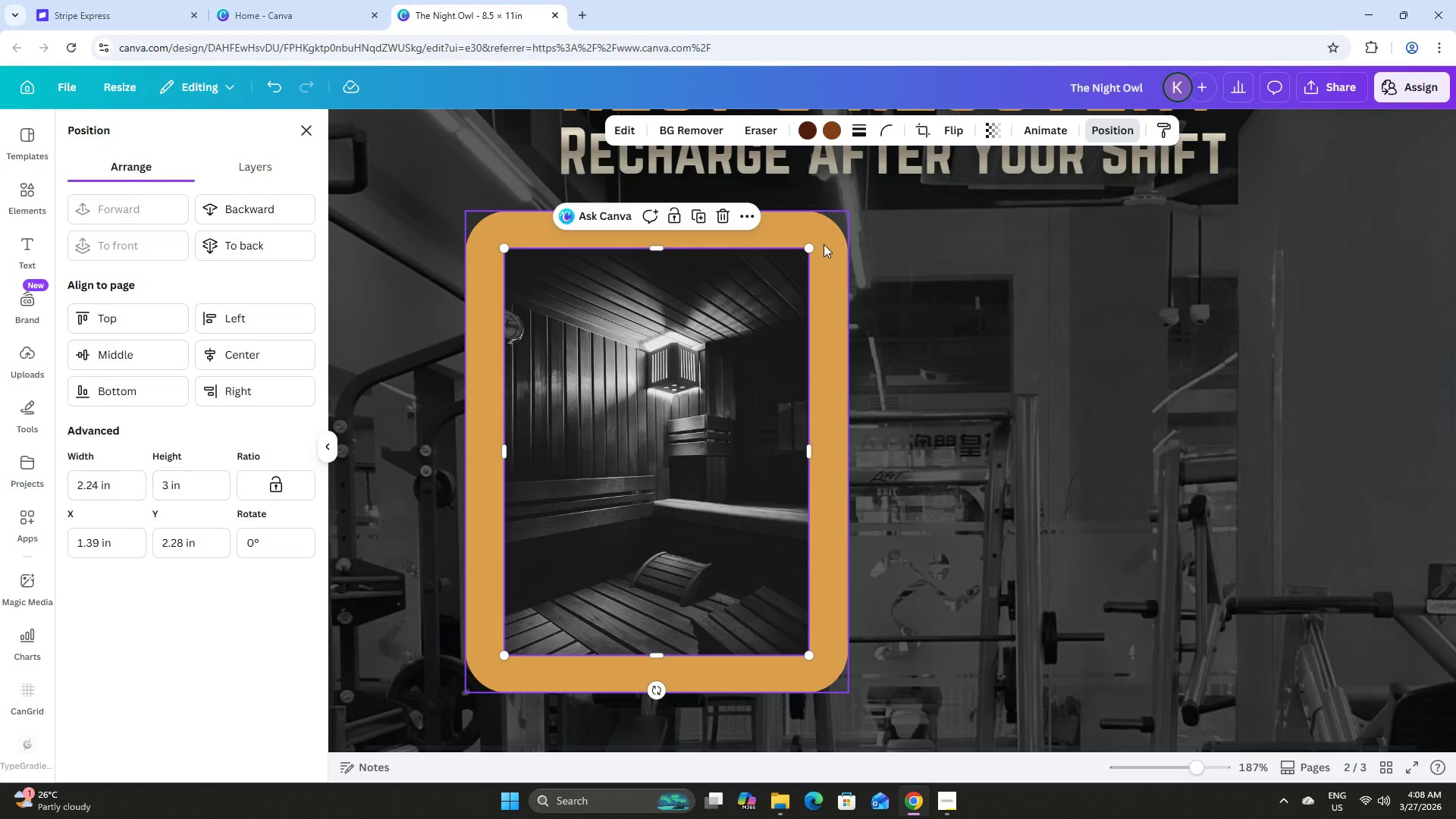 
left_click([825, 243])
 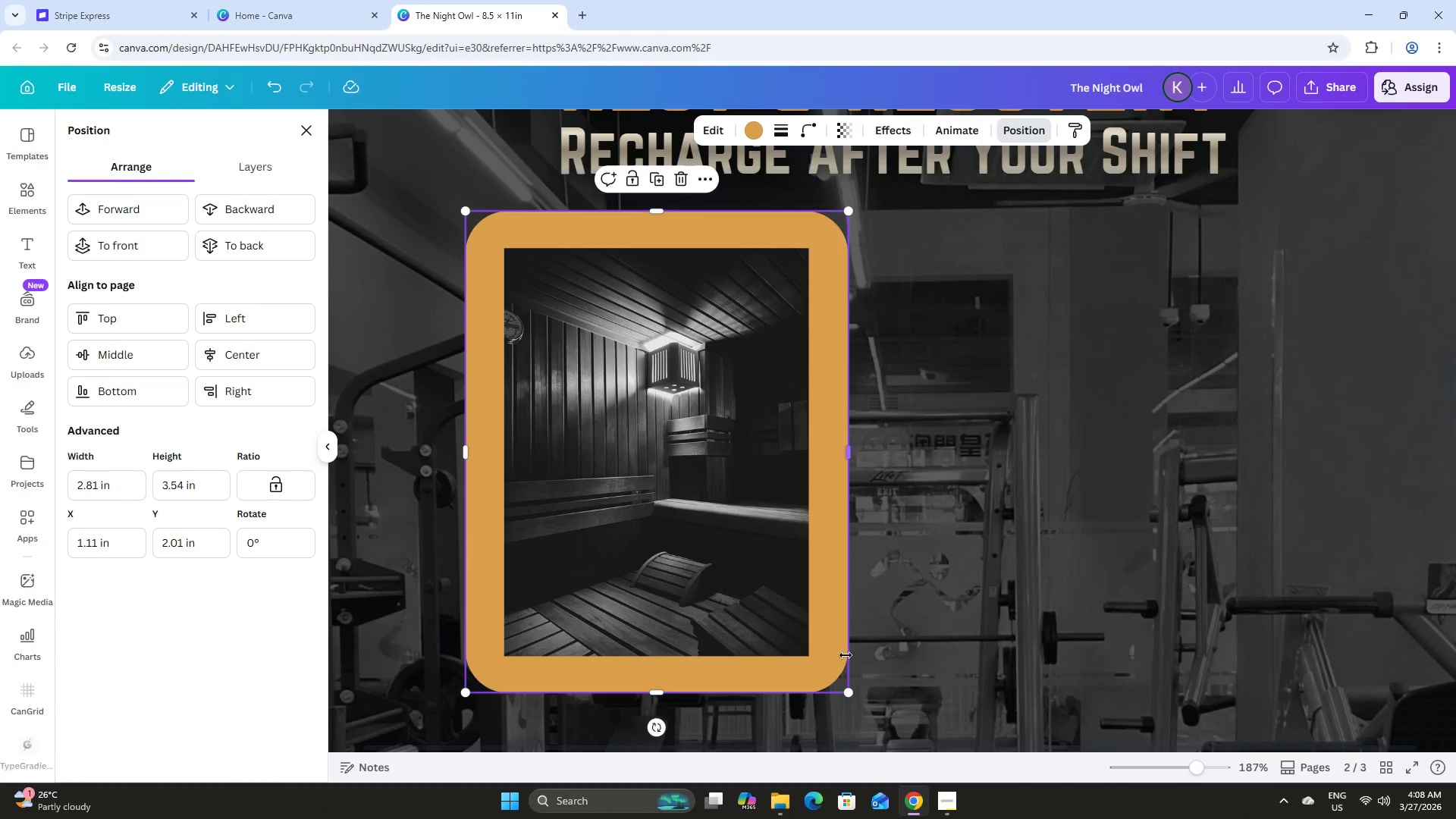 
left_click_drag(start_coordinate=[851, 695], to_coordinate=[846, 698])
 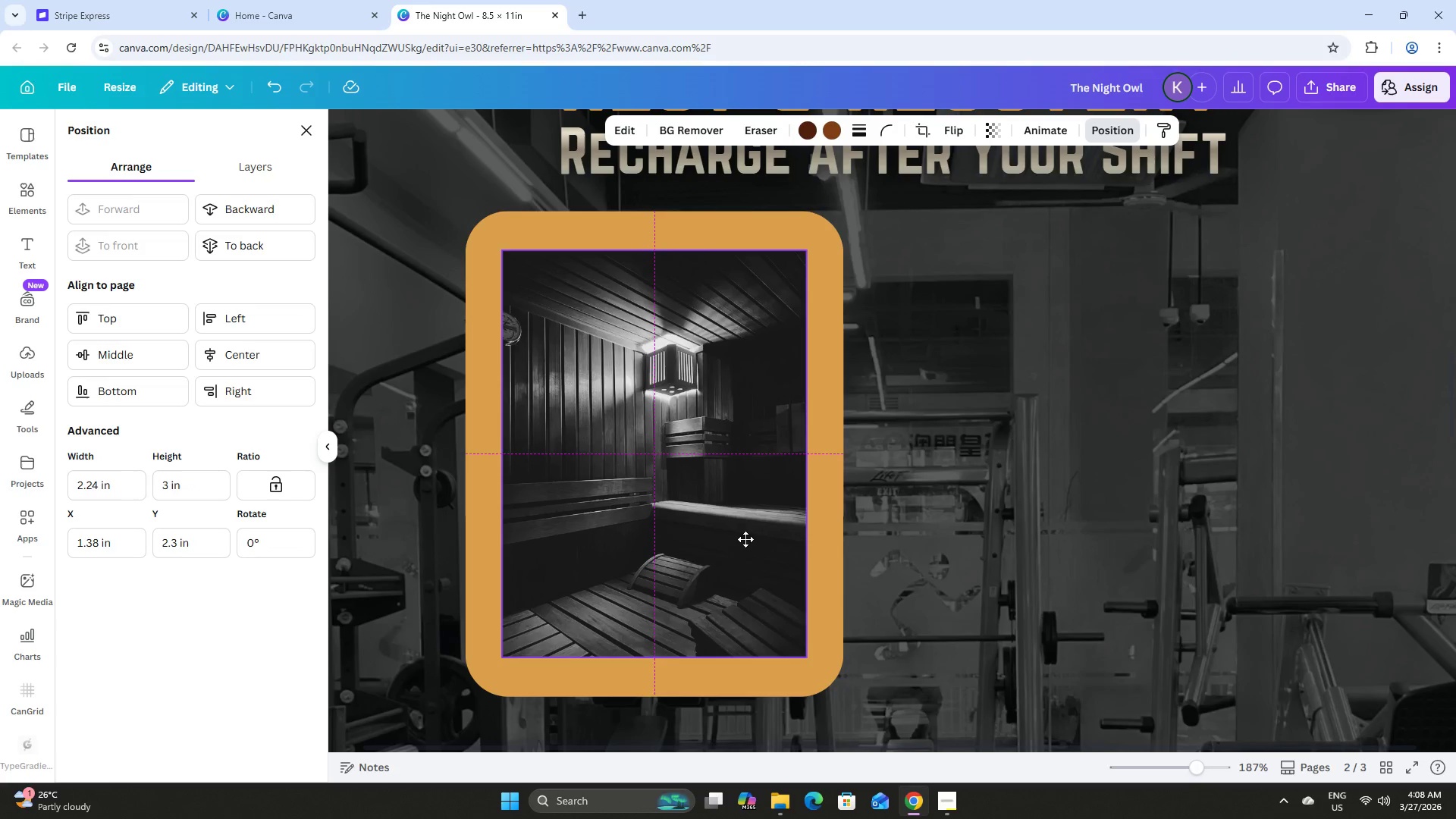 
left_click([1075, 453])
 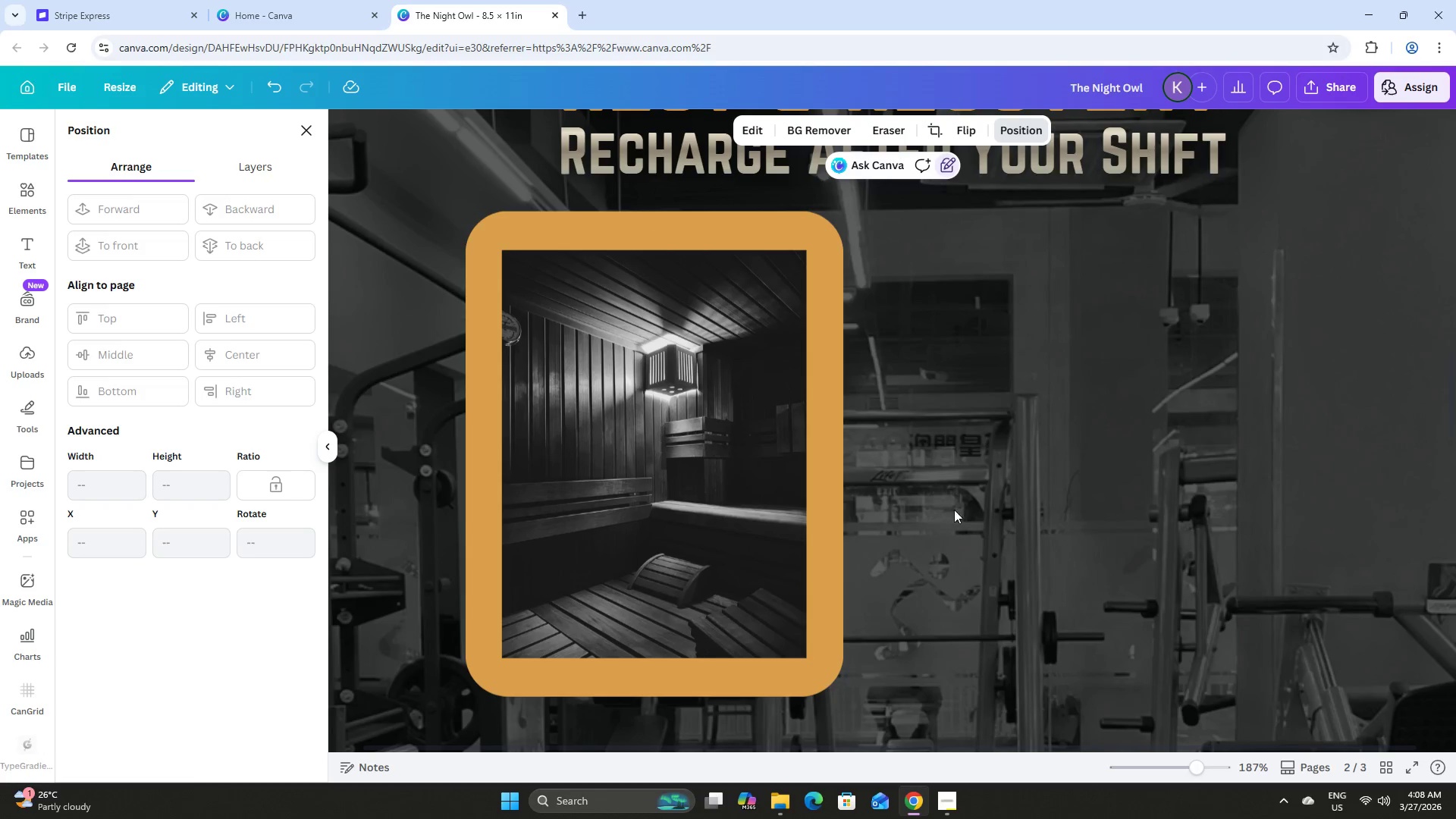 
left_click([938, 486])
 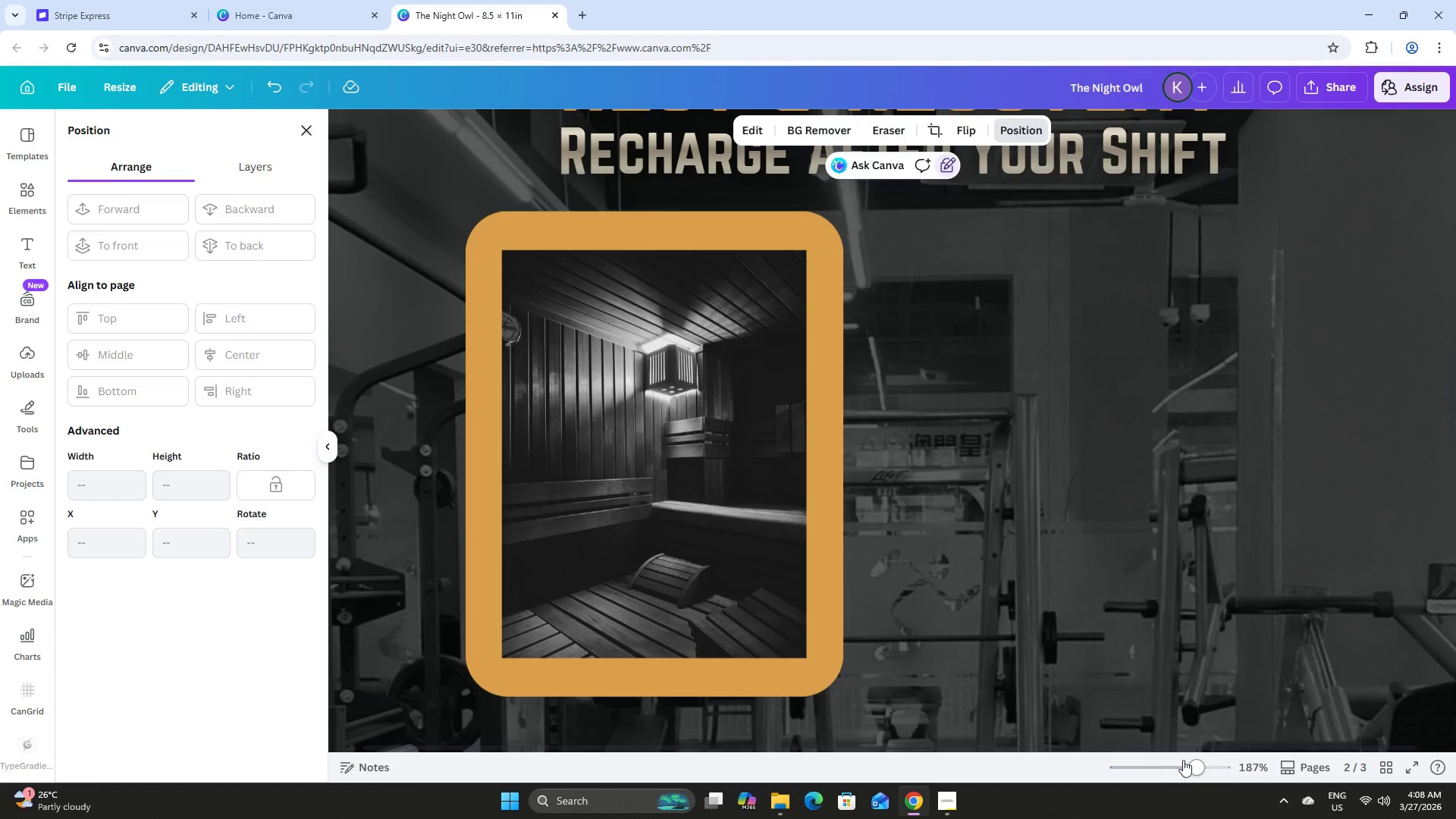 
left_click_drag(start_coordinate=[1195, 755], to_coordinate=[1181, 752])
 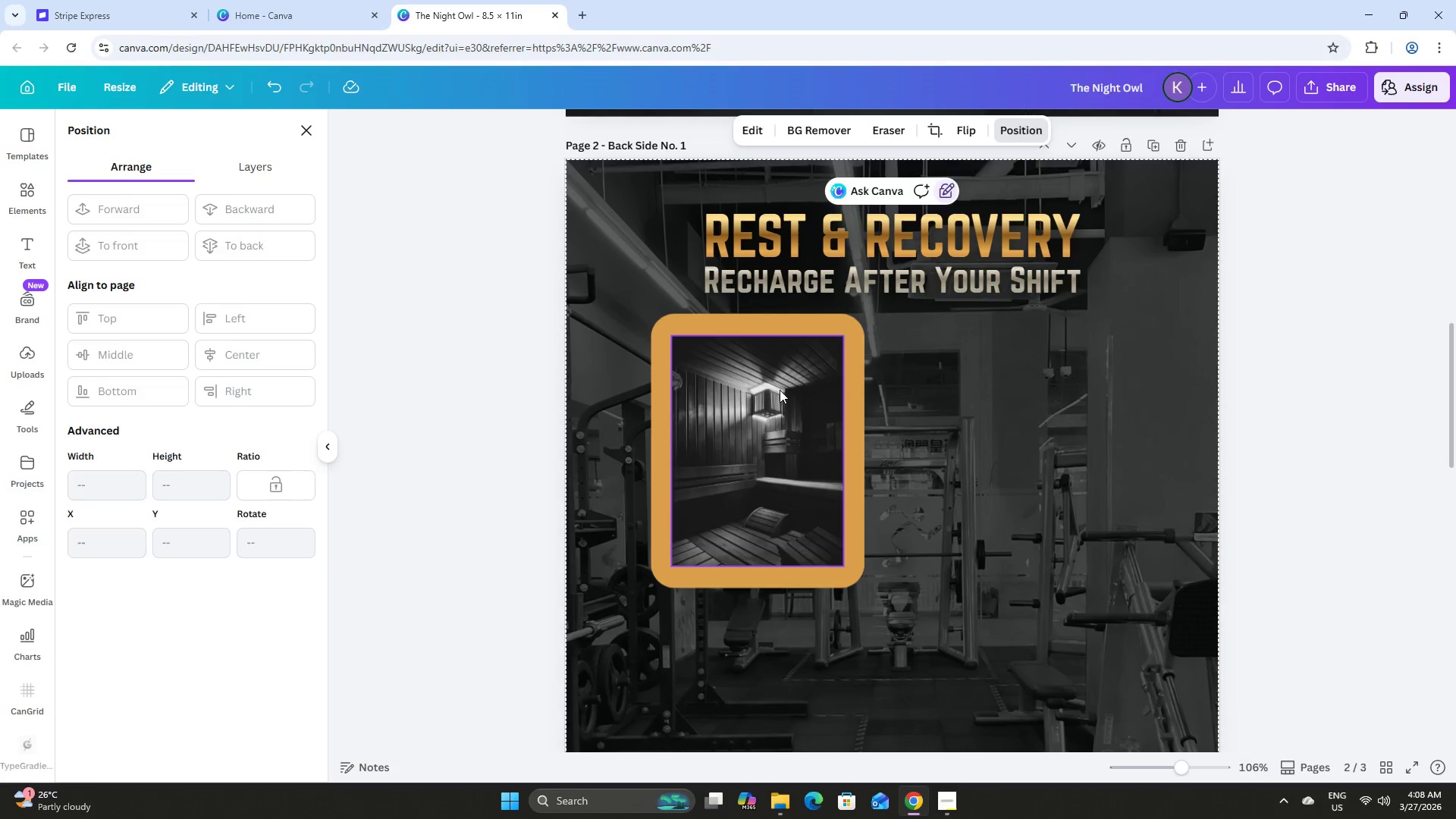 
left_click([779, 390])
 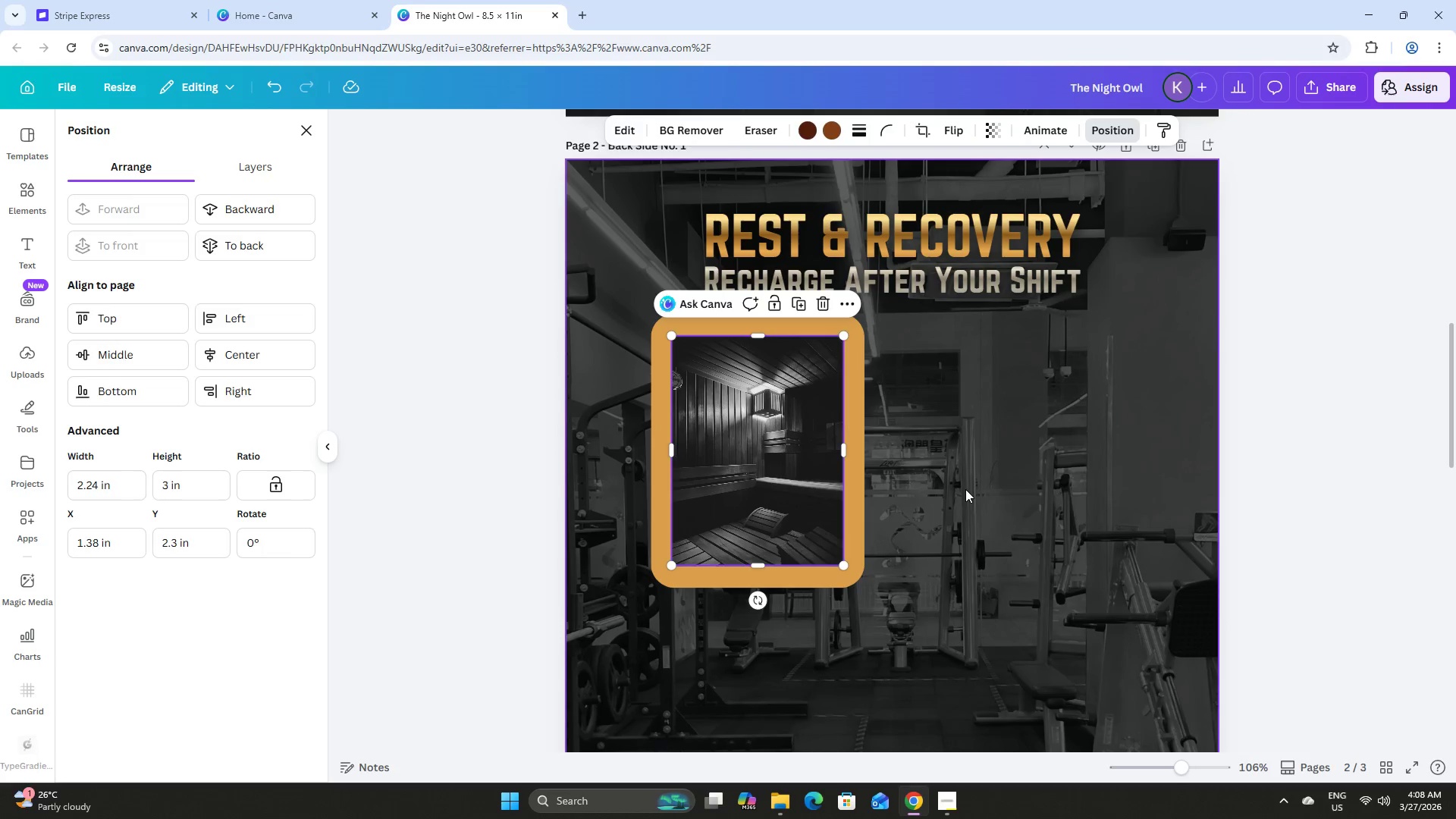 
left_click([965, 489])
 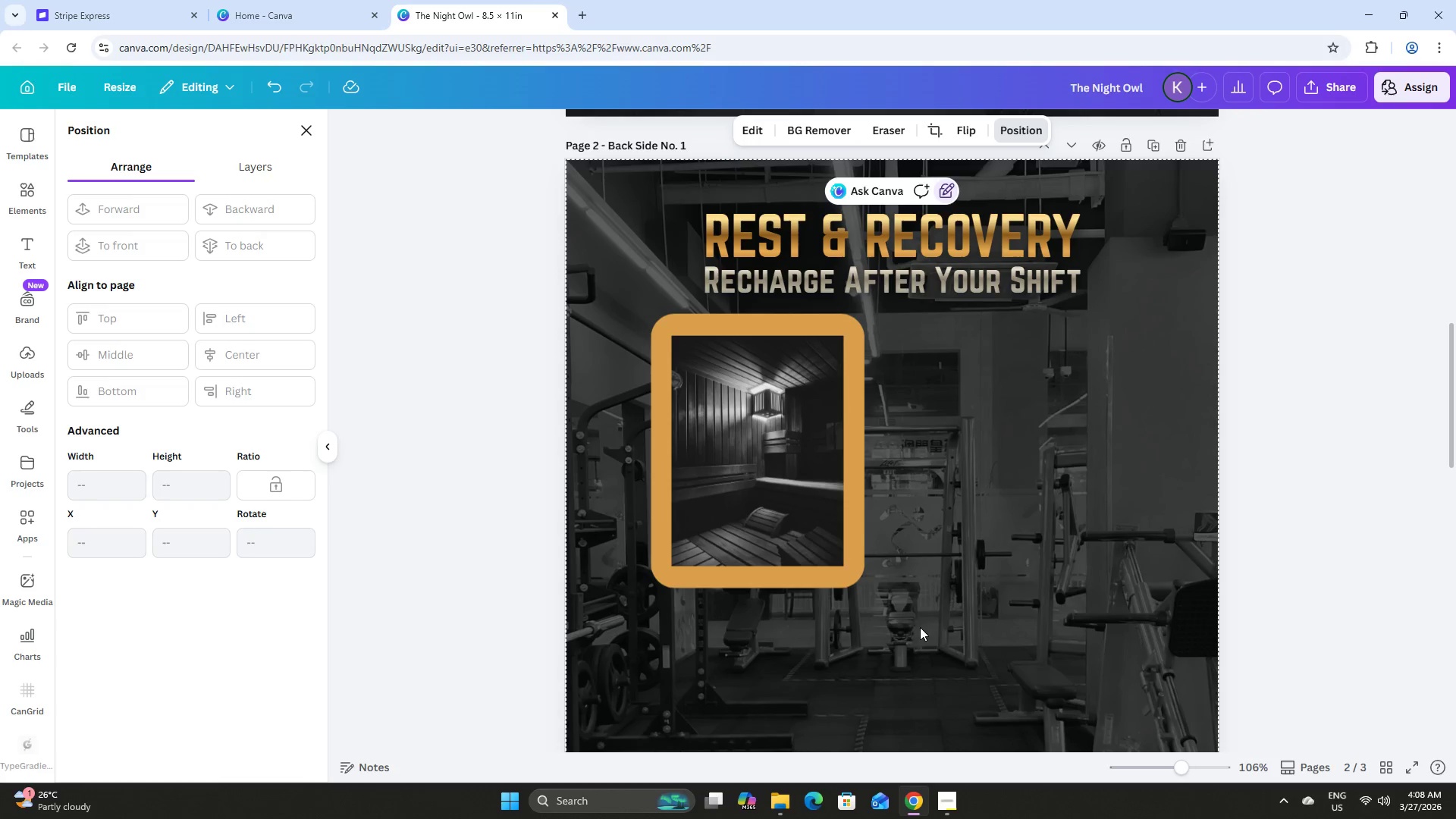 
left_click_drag(start_coordinate=[937, 622], to_coordinate=[625, 332])
 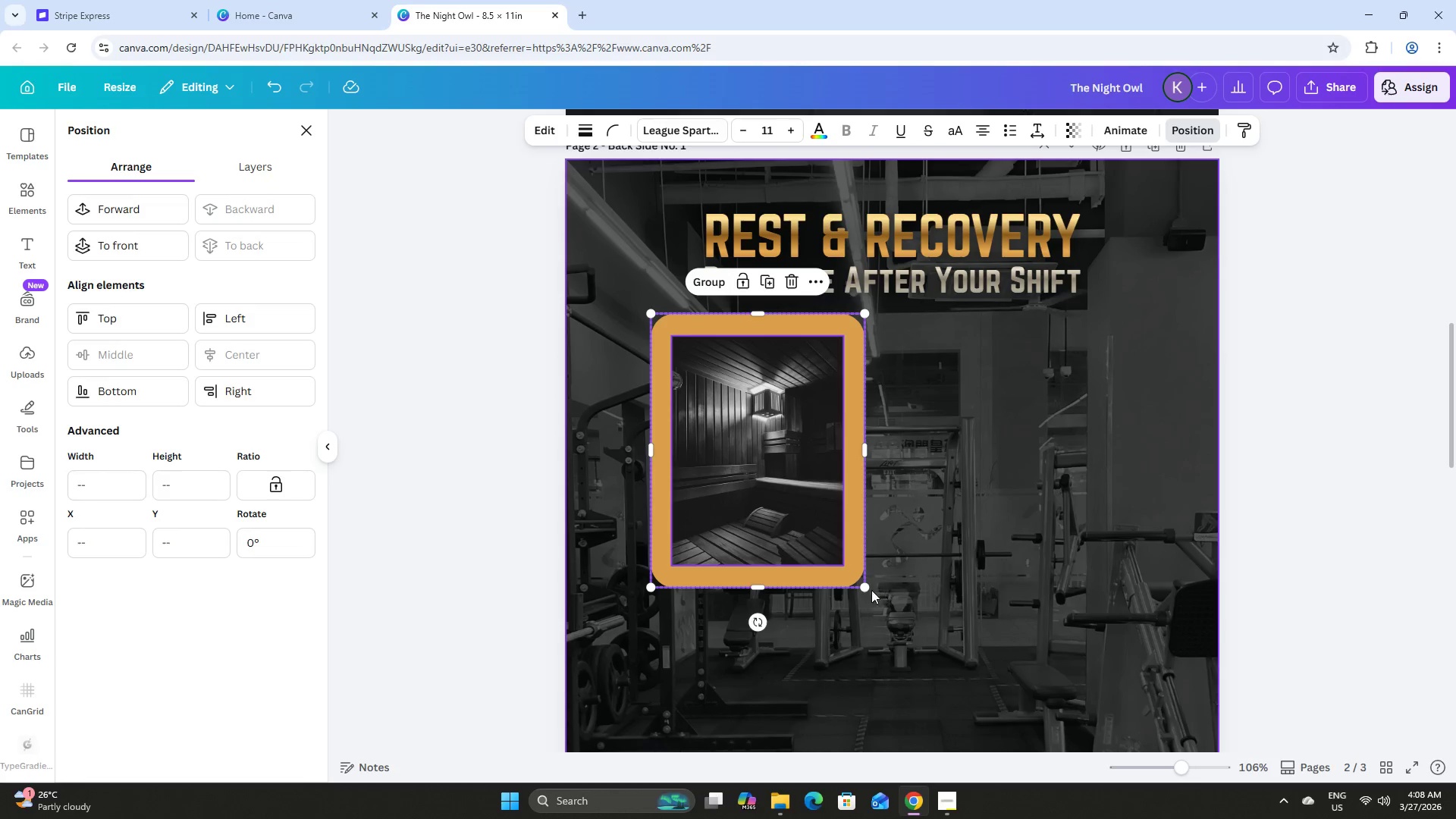 
left_click_drag(start_coordinate=[868, 589], to_coordinate=[883, 598])
 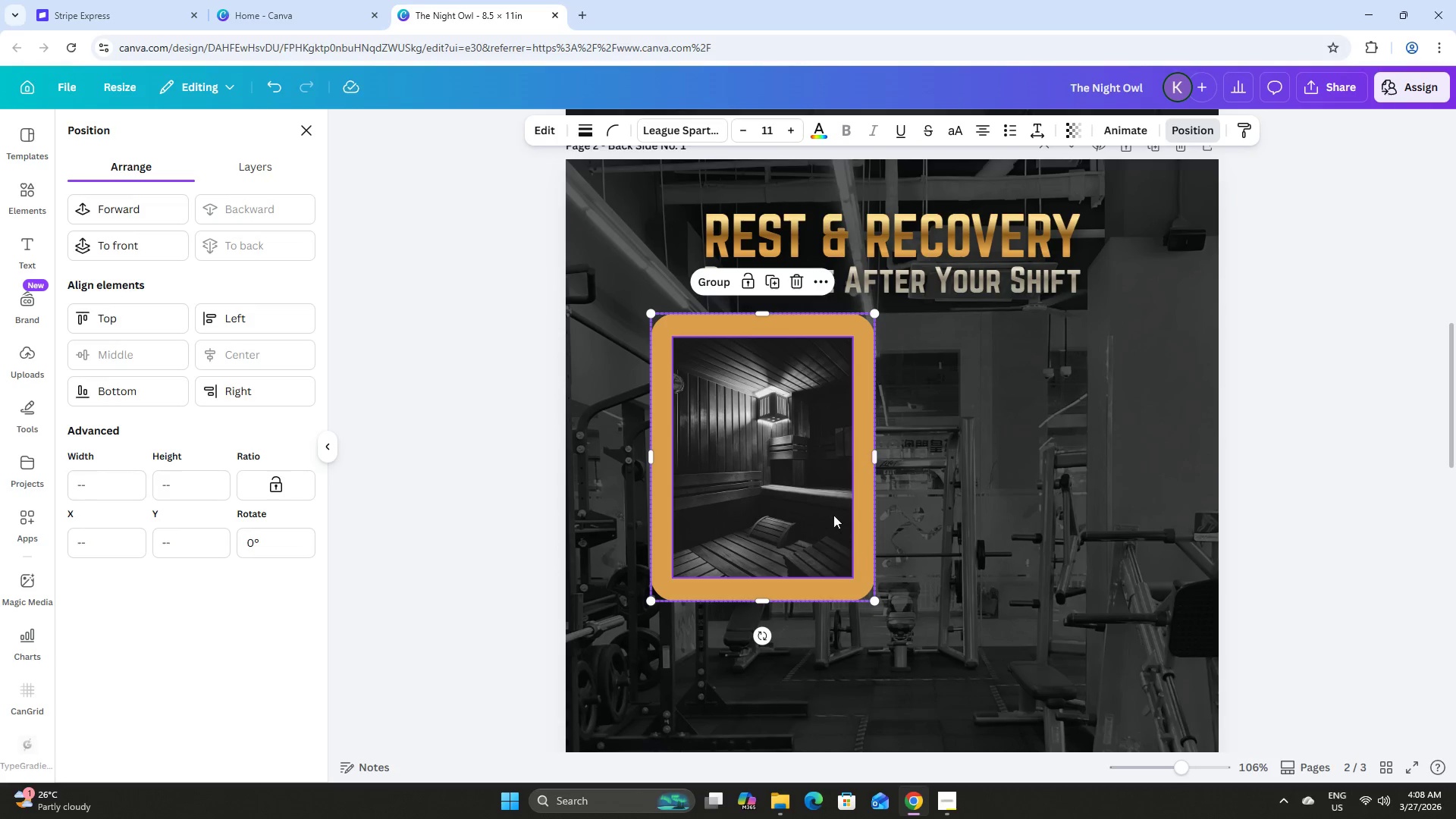 
scroll: coordinate [868, 506], scroll_direction: up, amount: 1.0
 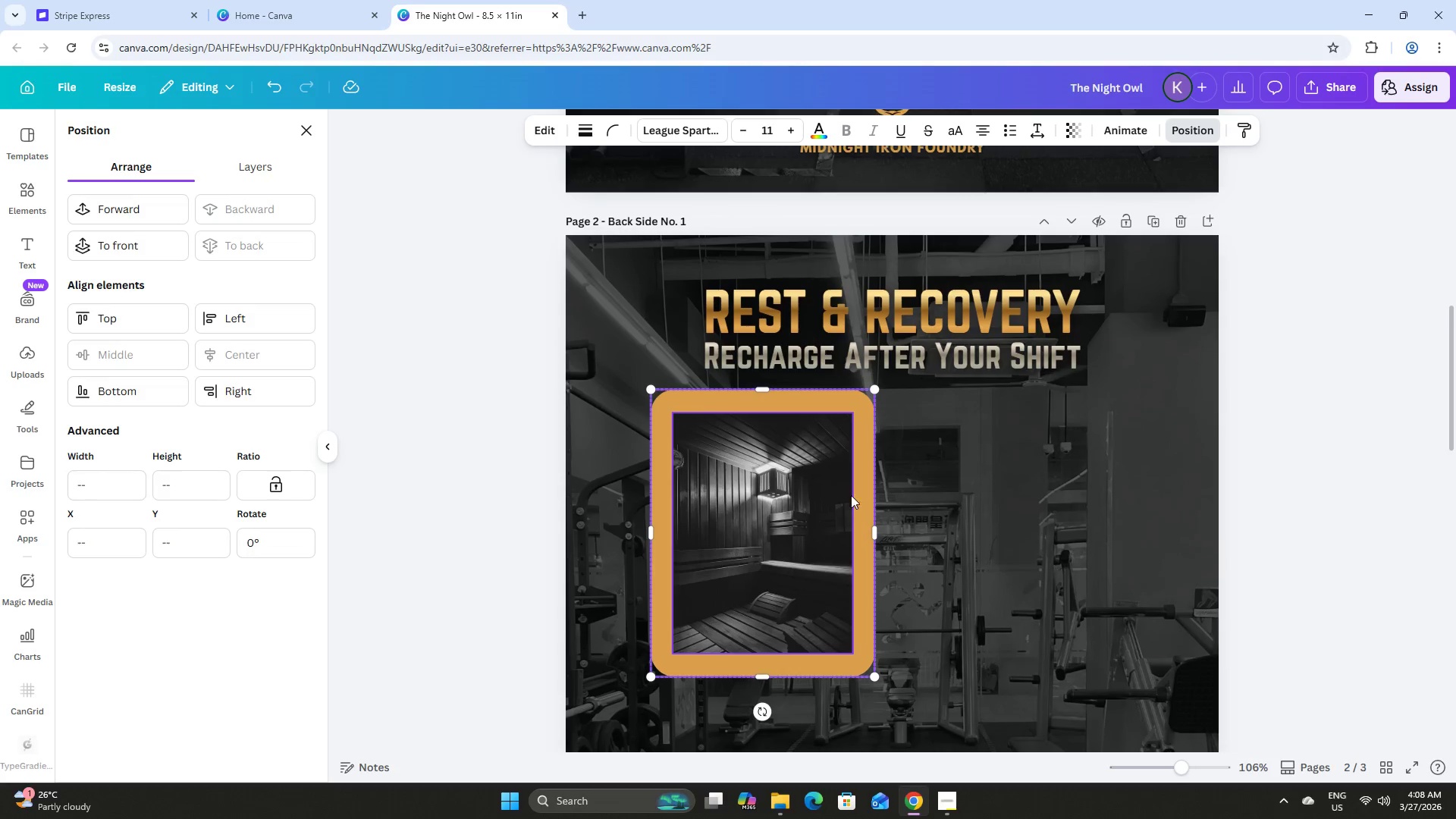 
scroll: coordinate [854, 495], scroll_direction: down, amount: 2.0
 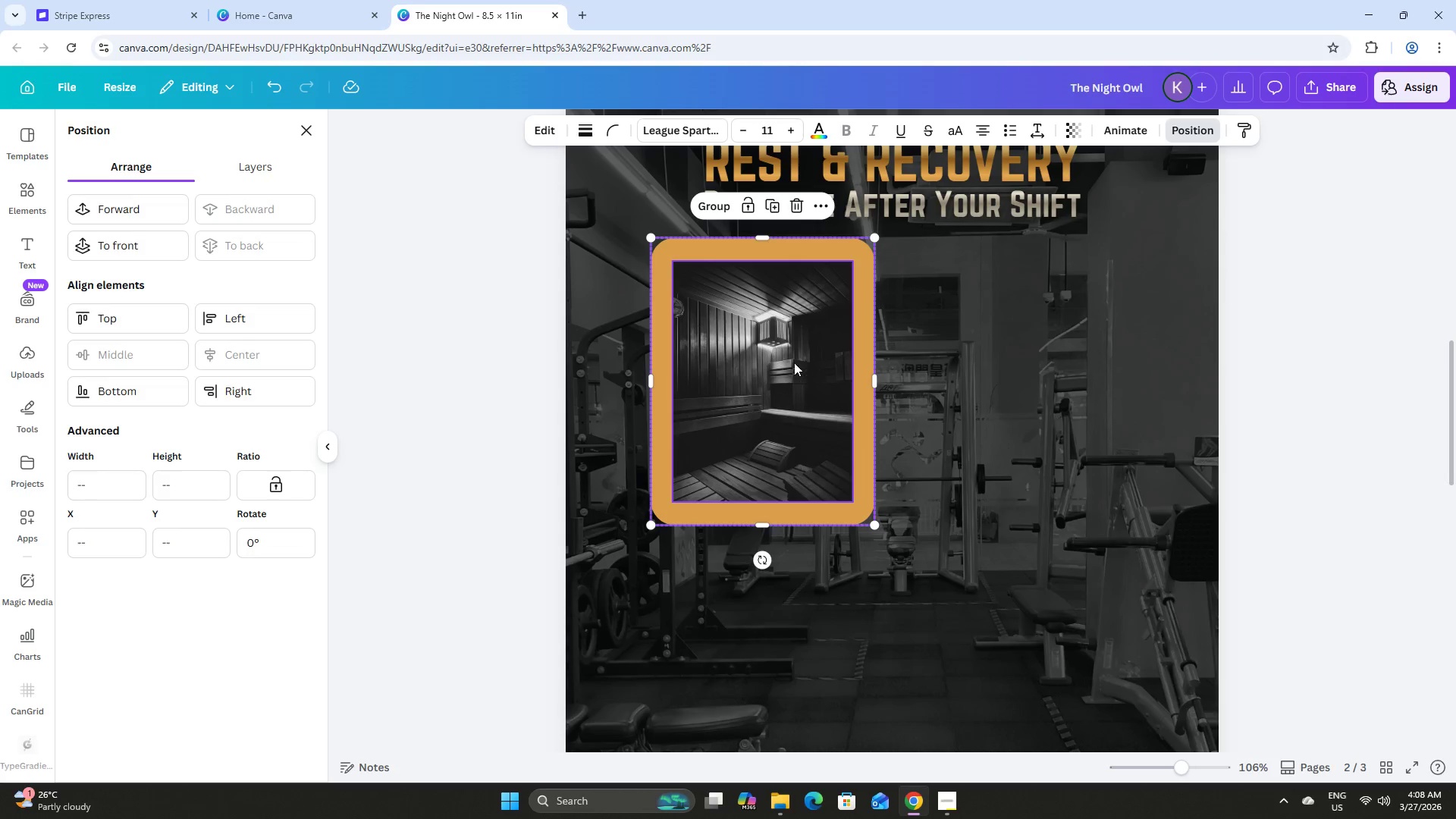 
left_click_drag(start_coordinate=[825, 457], to_coordinate=[803, 459])
 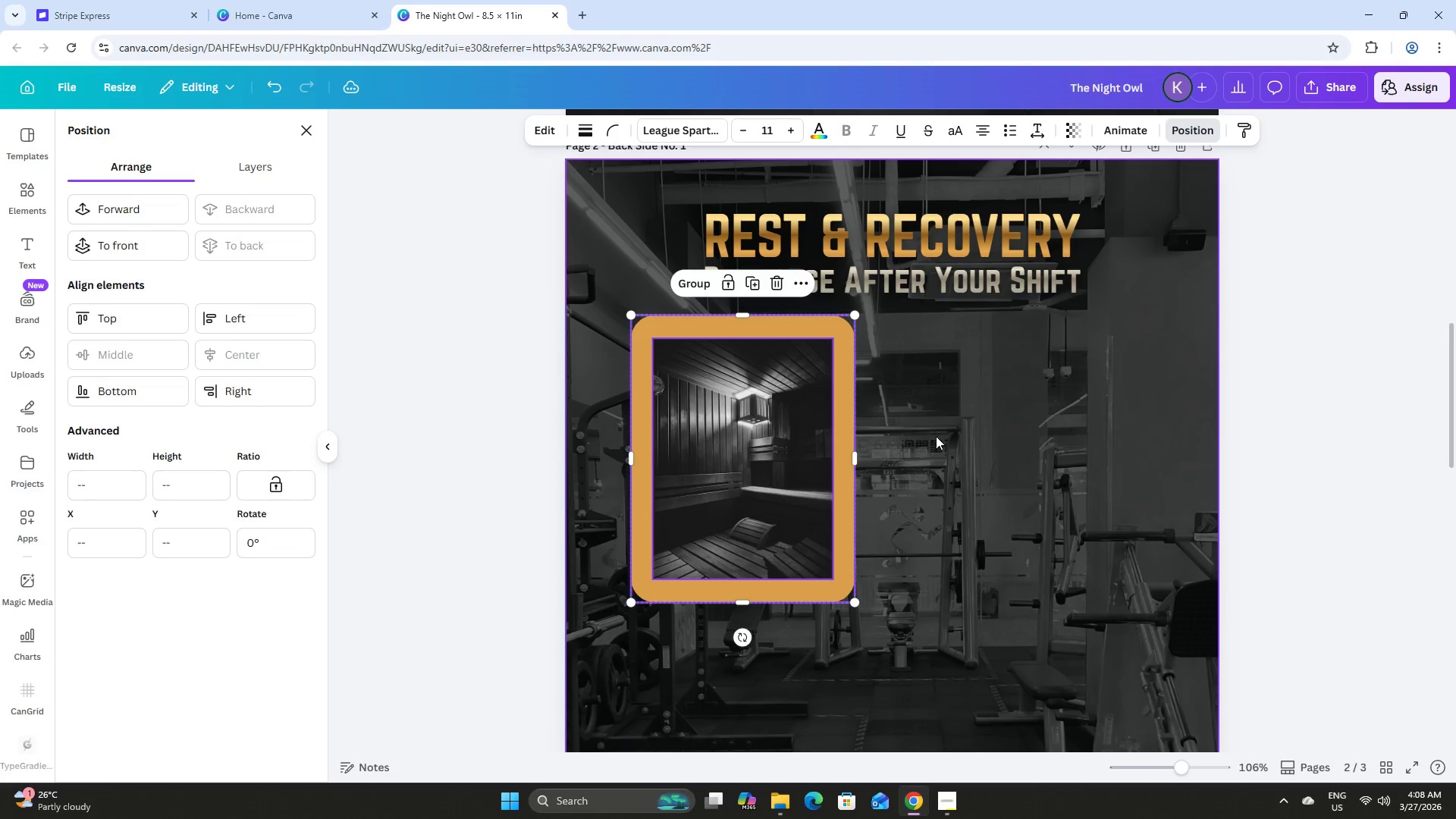 
scroll: coordinate [807, 378], scroll_direction: up, amount: 1.0
 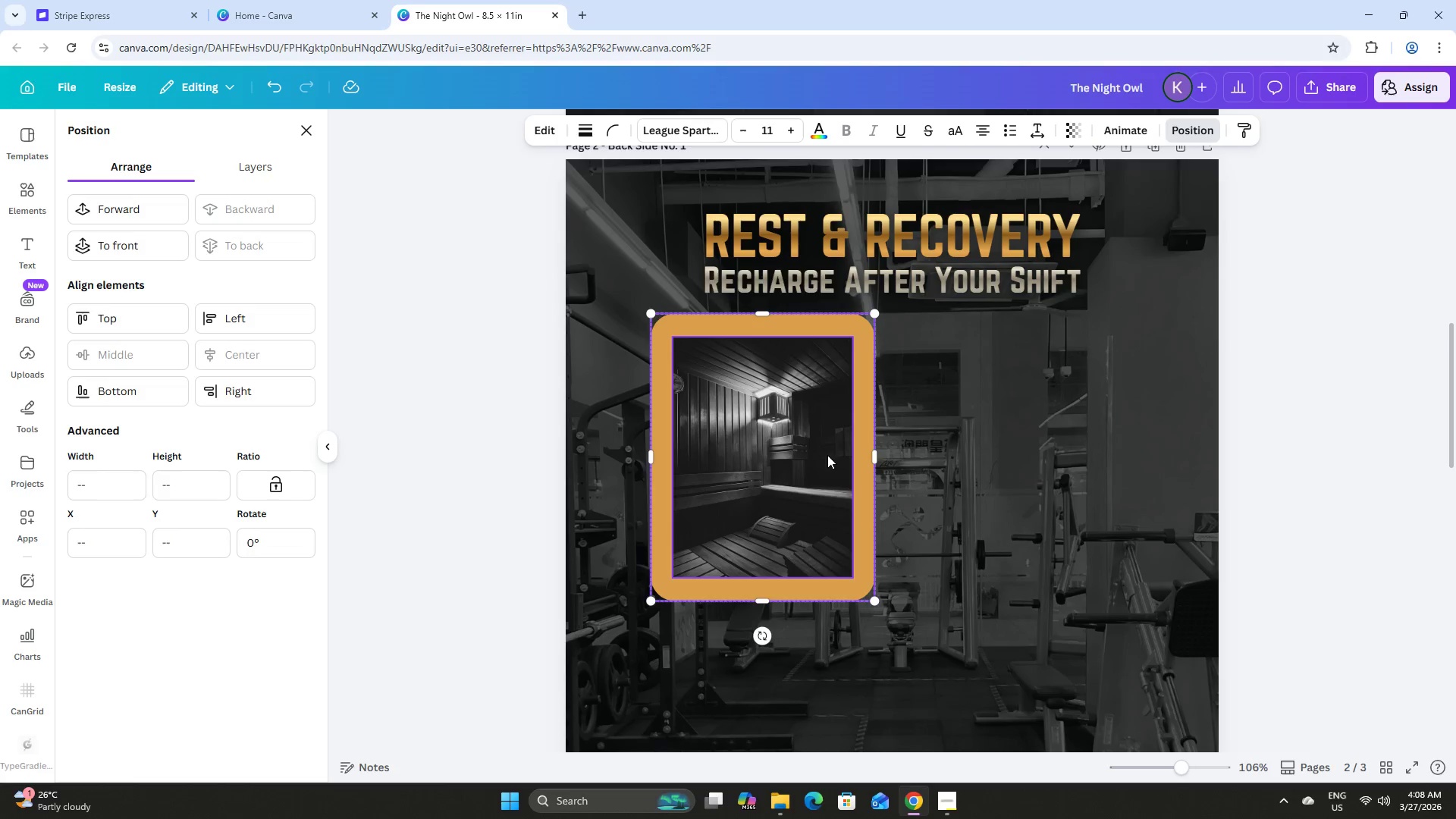 
left_click([936, 436])
 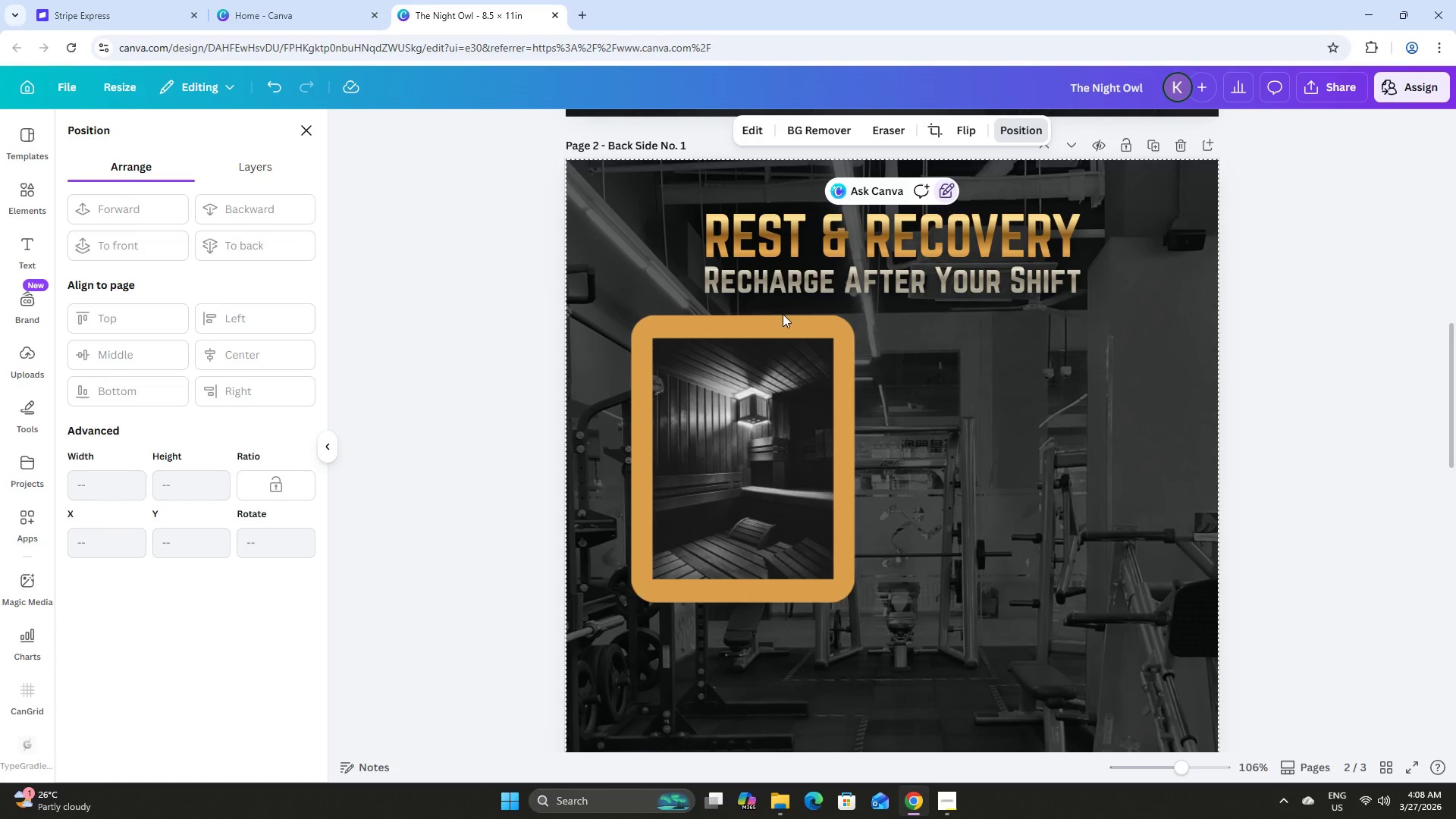 
double_click([785, 318])
 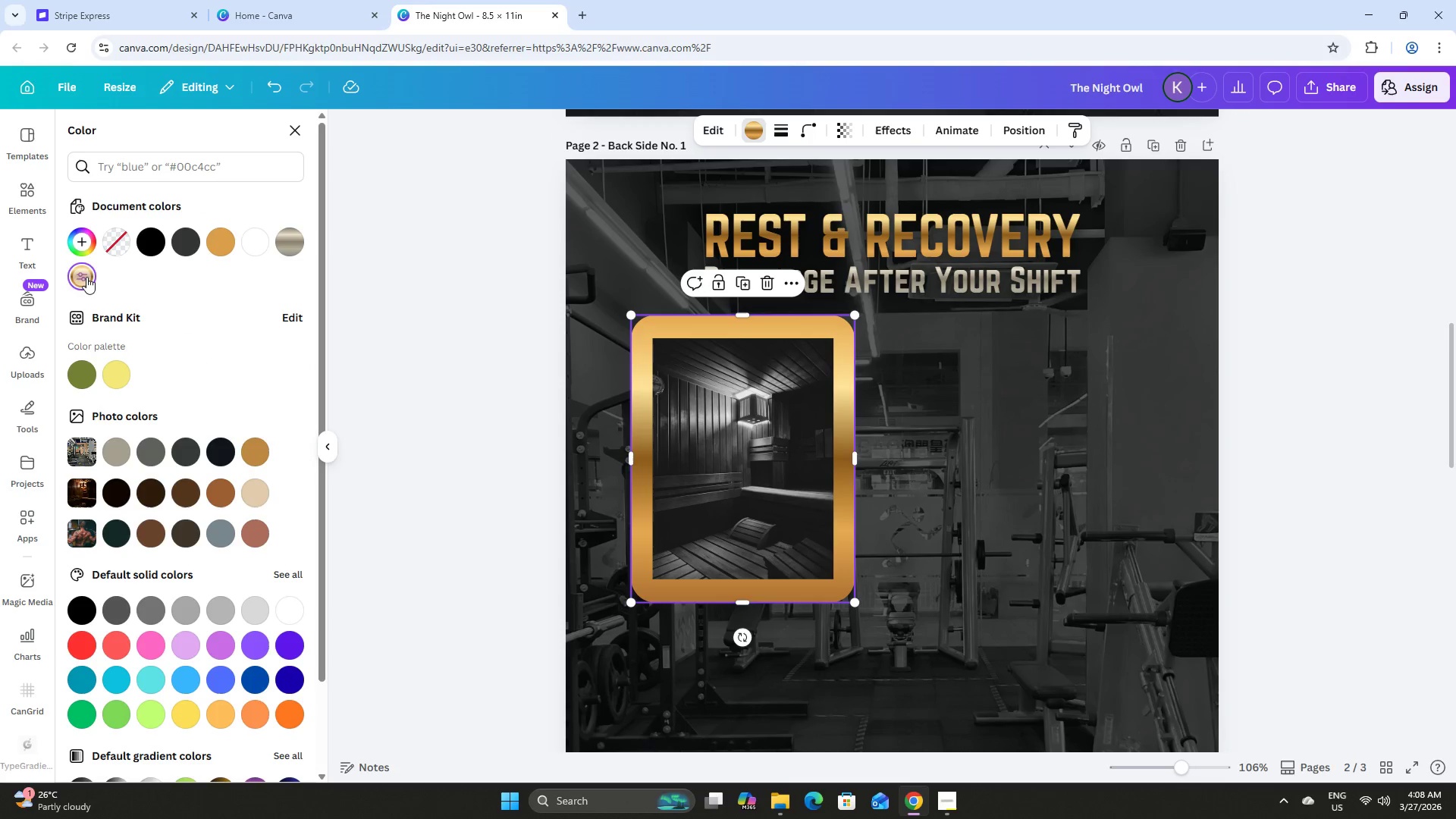 
left_click([289, 243])
 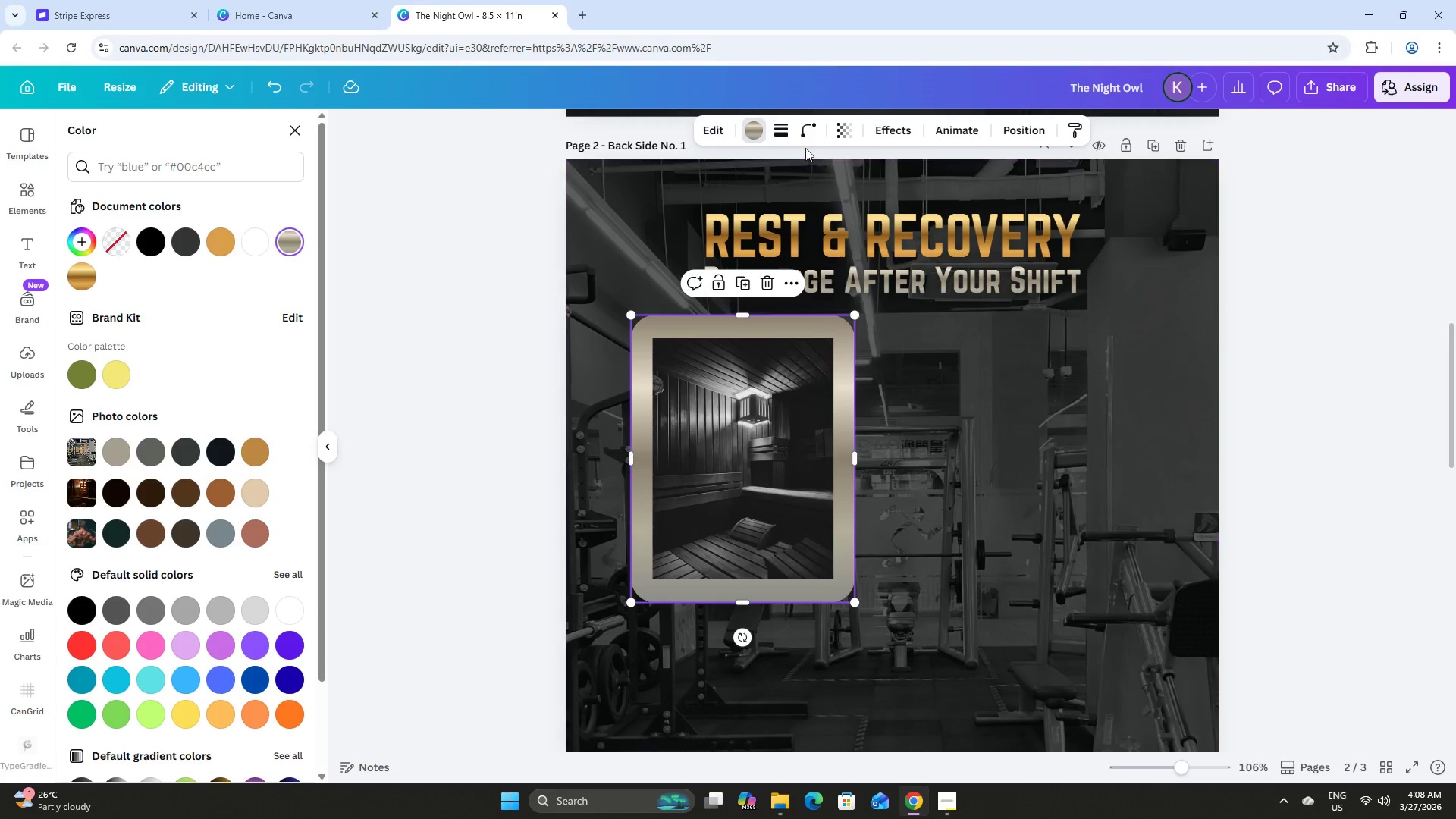 
left_click([786, 131])
 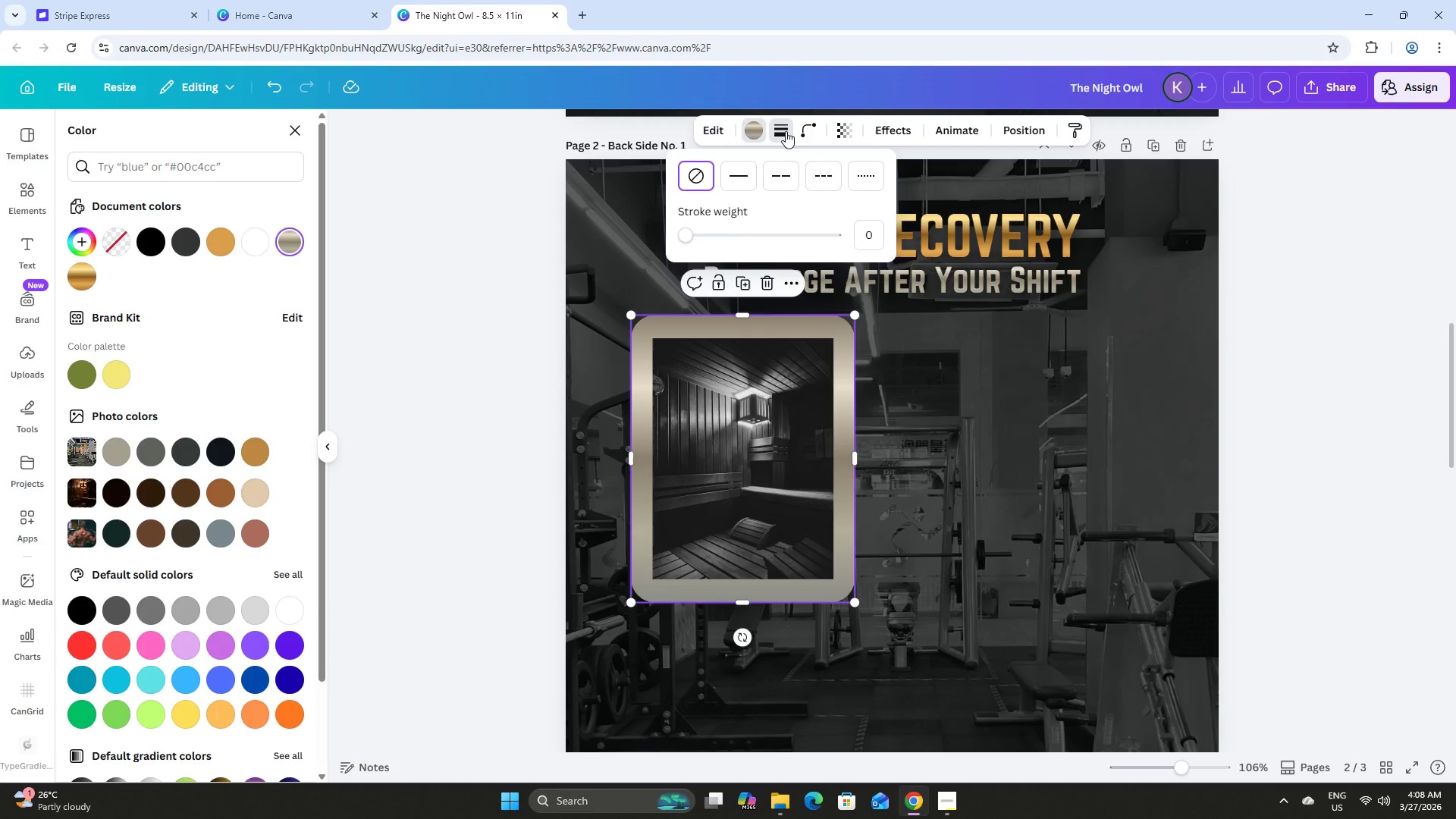 
left_click([786, 131])
 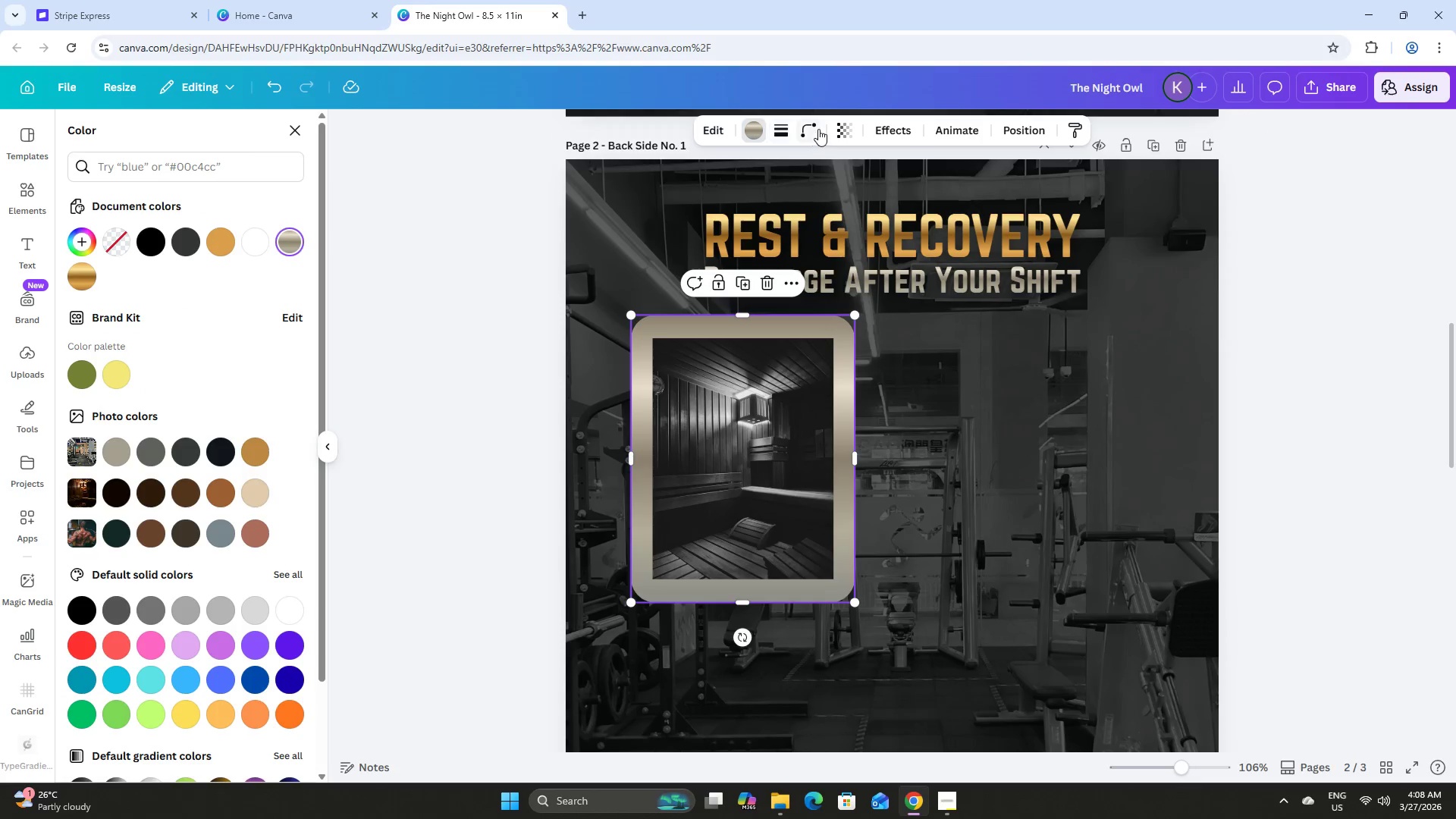 
double_click([818, 129])
 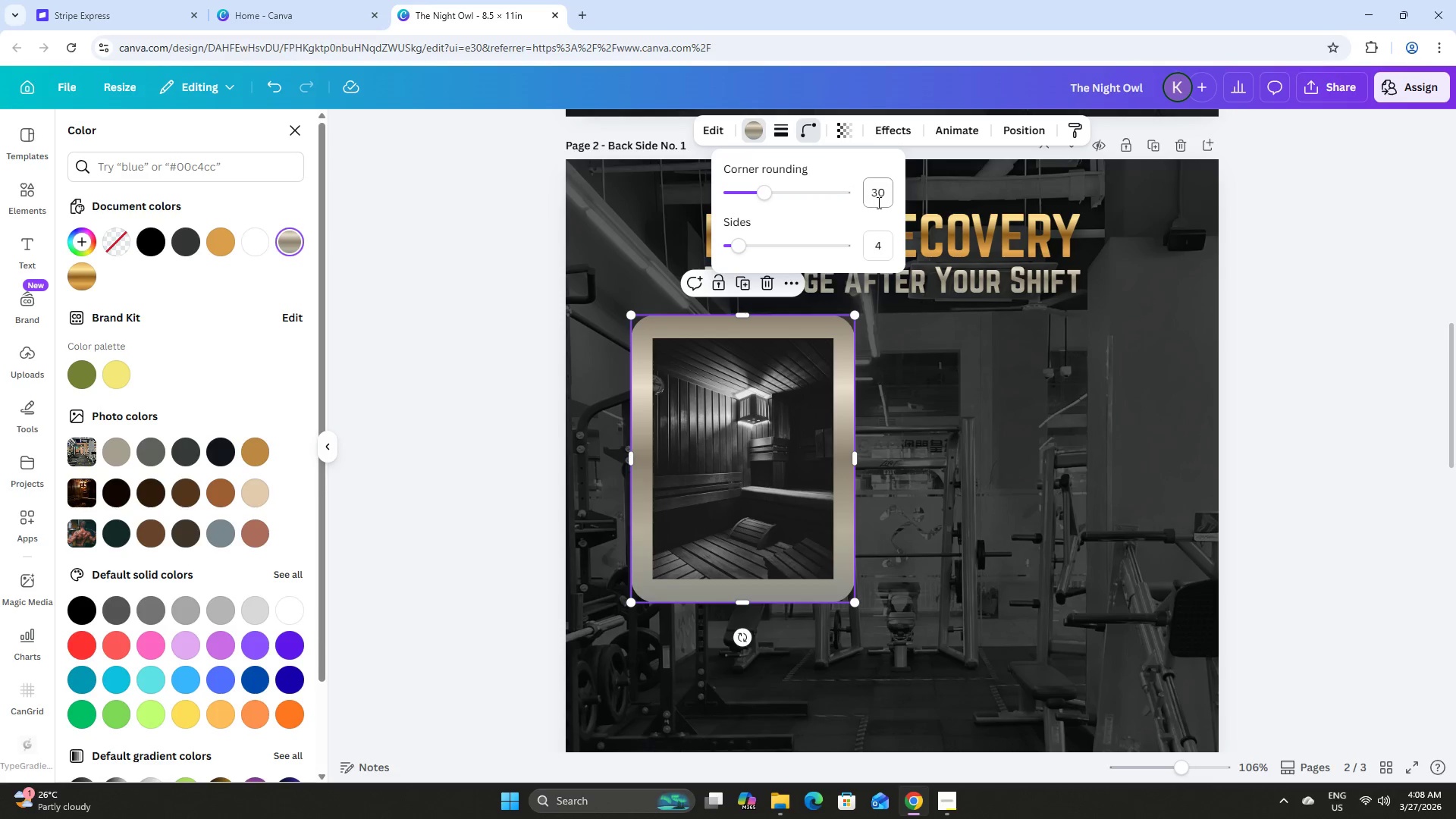 
left_click([882, 199])
 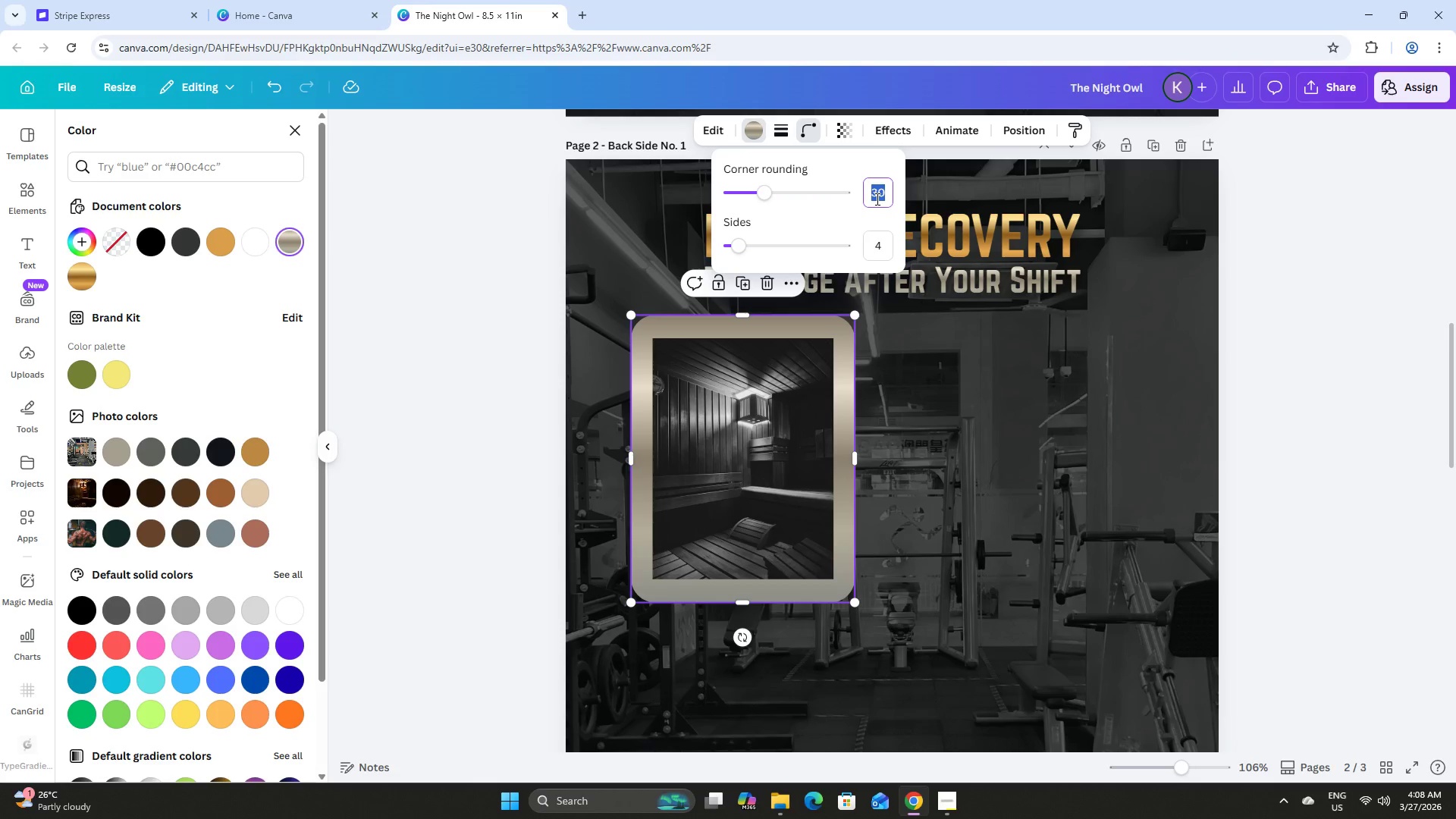 
key(Numpad0)
 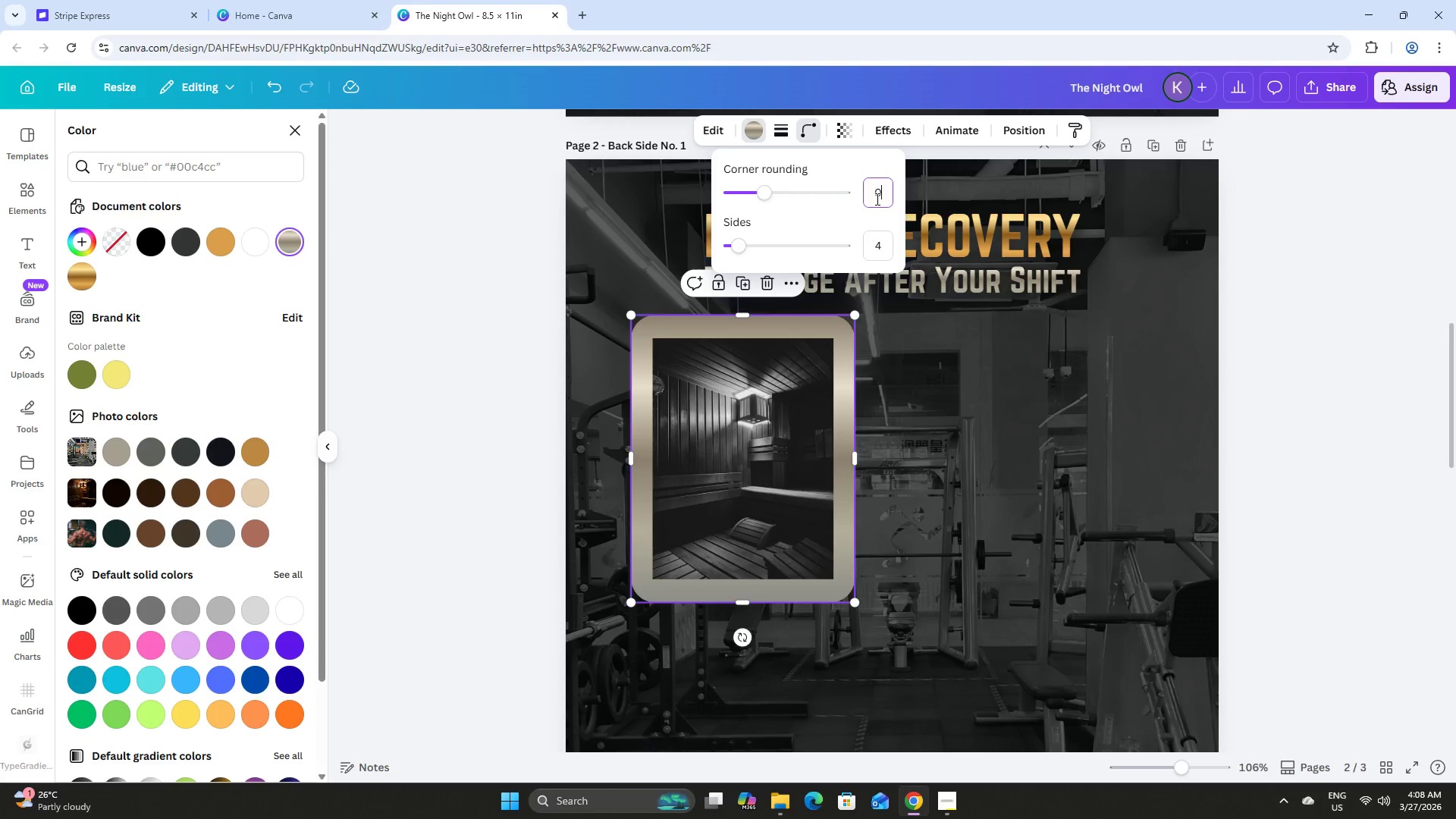 
key(NumpadEnter)
 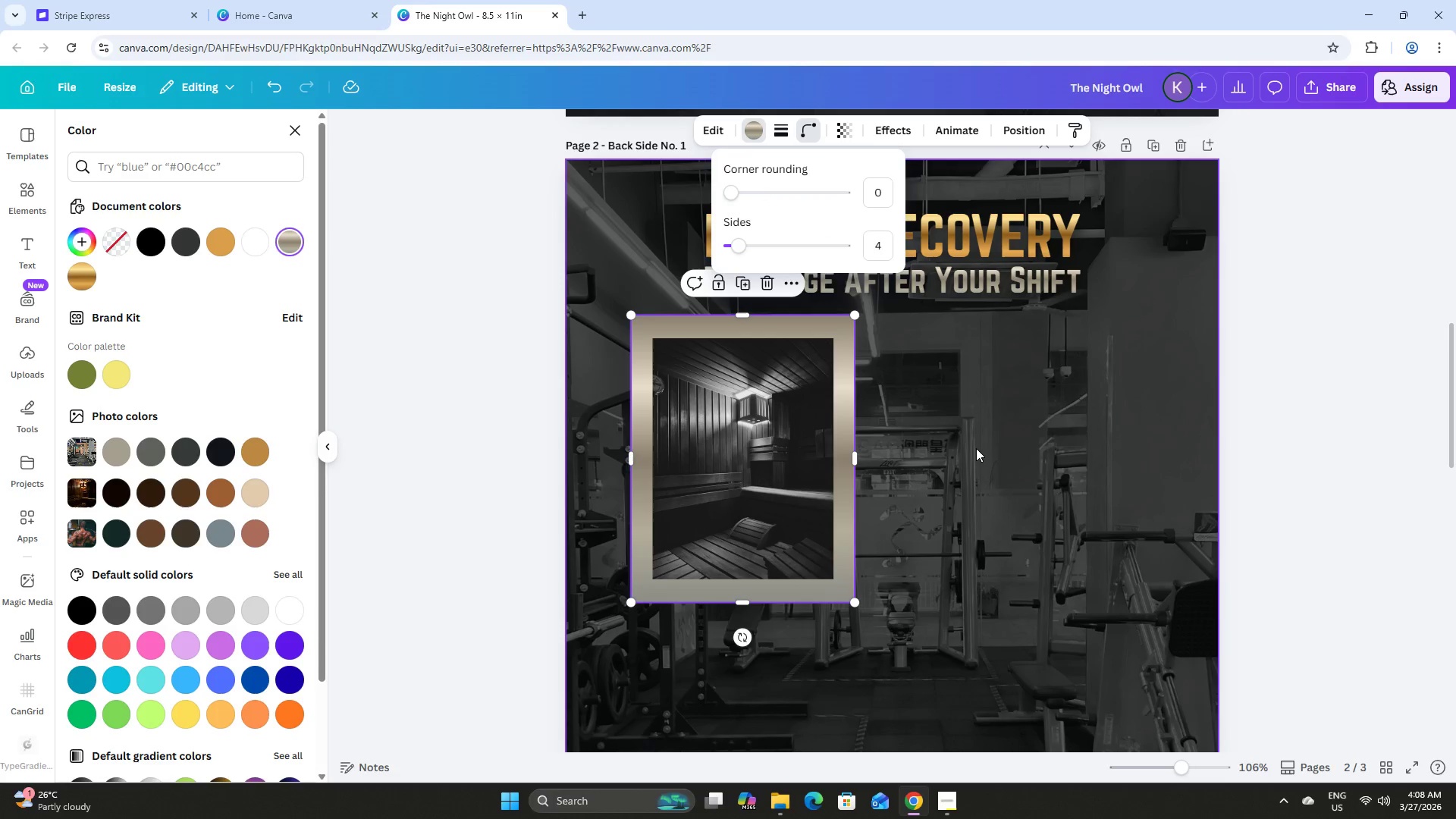 
left_click([976, 447])
 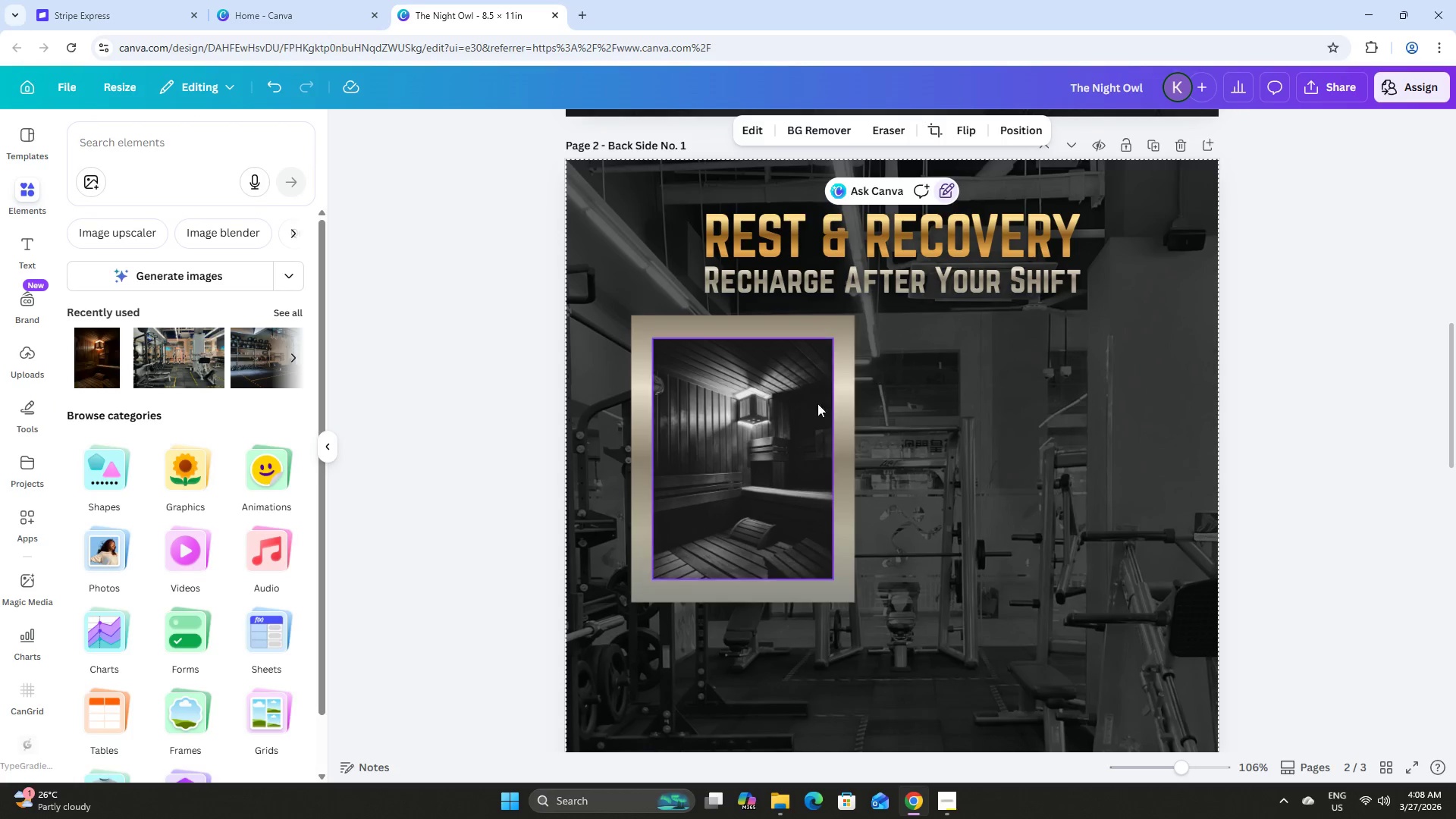 
left_click([784, 403])
 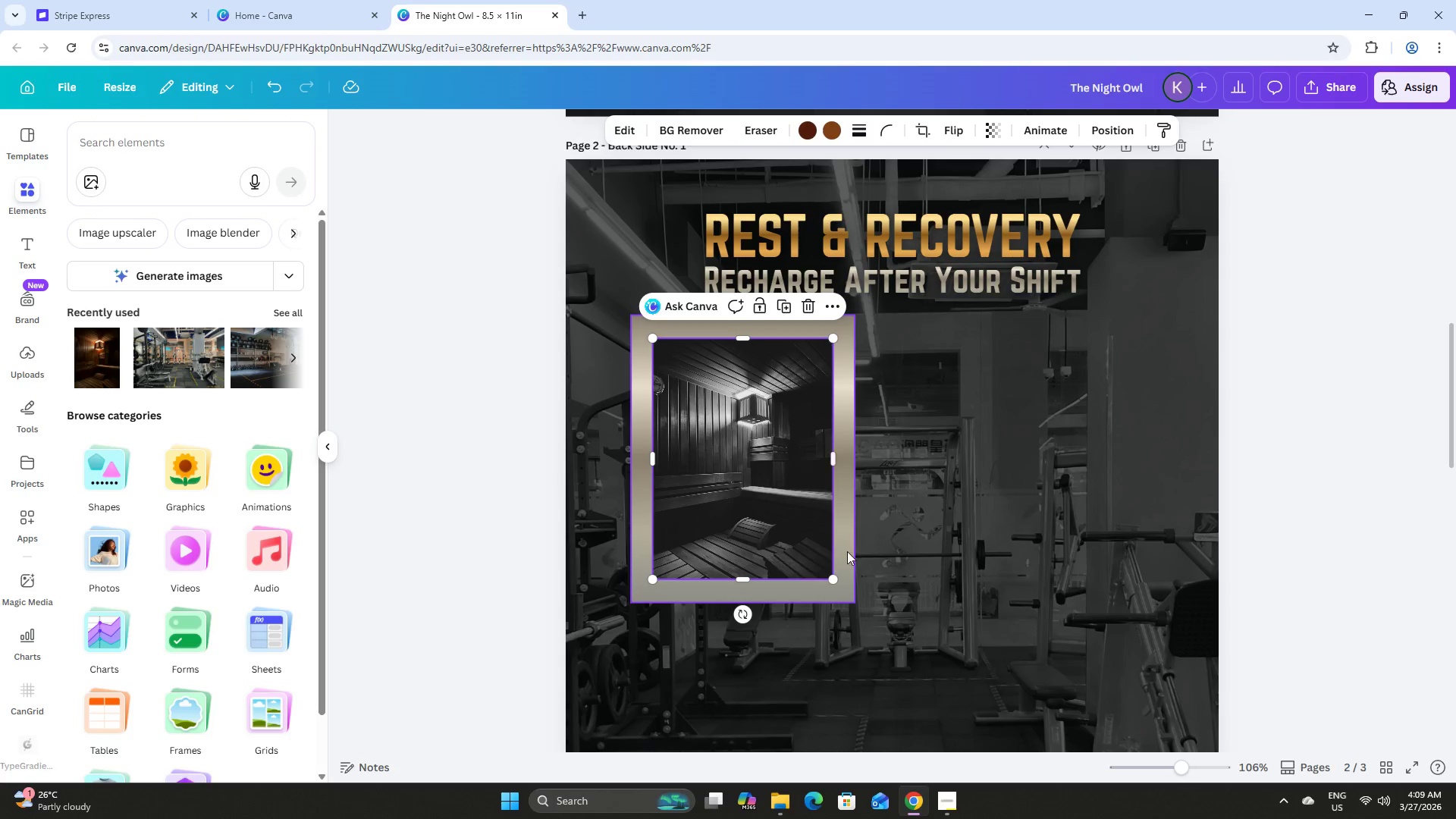 
left_click_drag(start_coordinate=[833, 579], to_coordinate=[846, 590])
 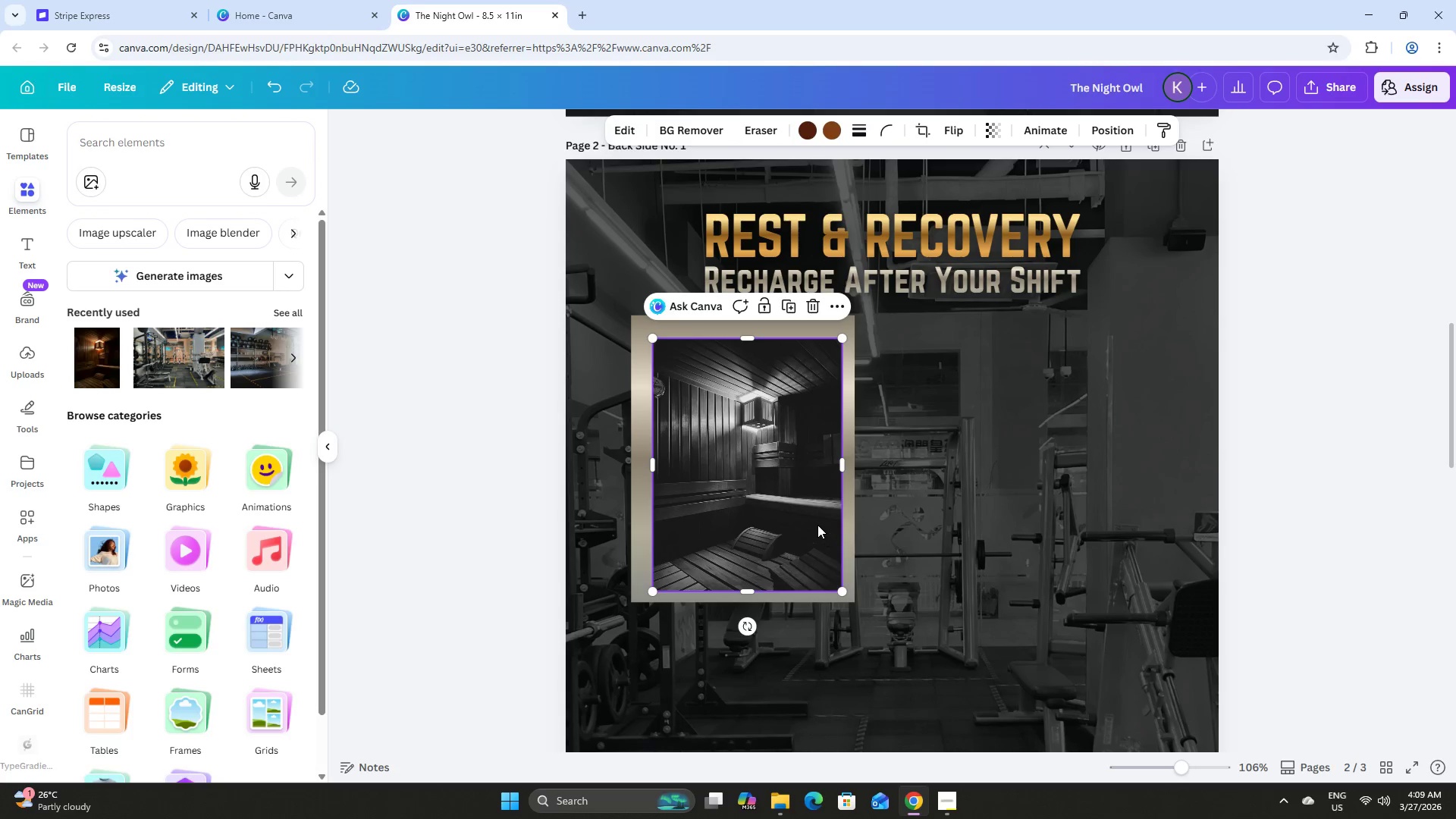 
left_click_drag(start_coordinate=[820, 527], to_coordinate=[811, 522])
 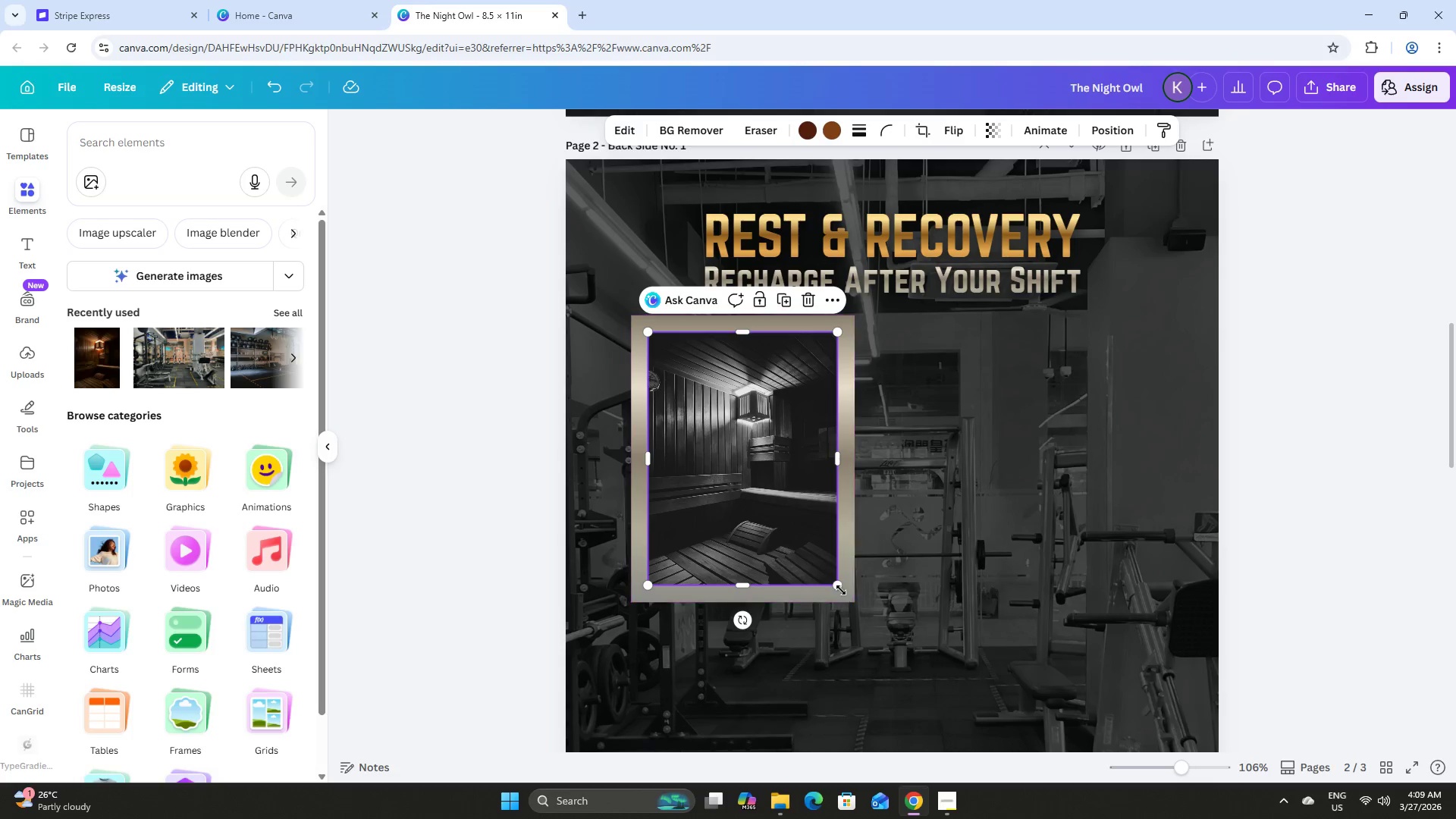 
left_click_drag(start_coordinate=[841, 588], to_coordinate=[849, 595])
 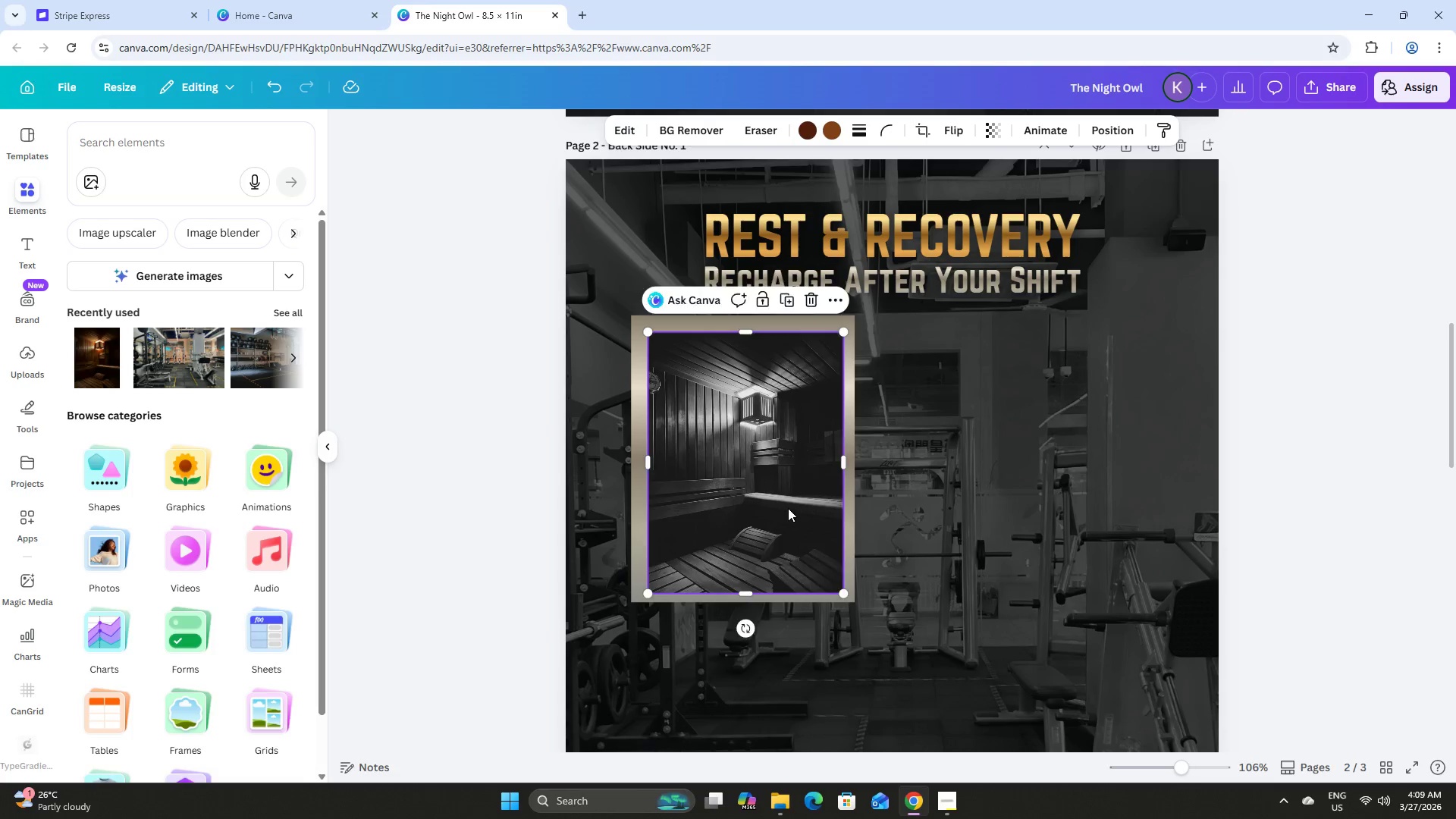 
left_click_drag(start_coordinate=[789, 510], to_coordinate=[783, 505])
 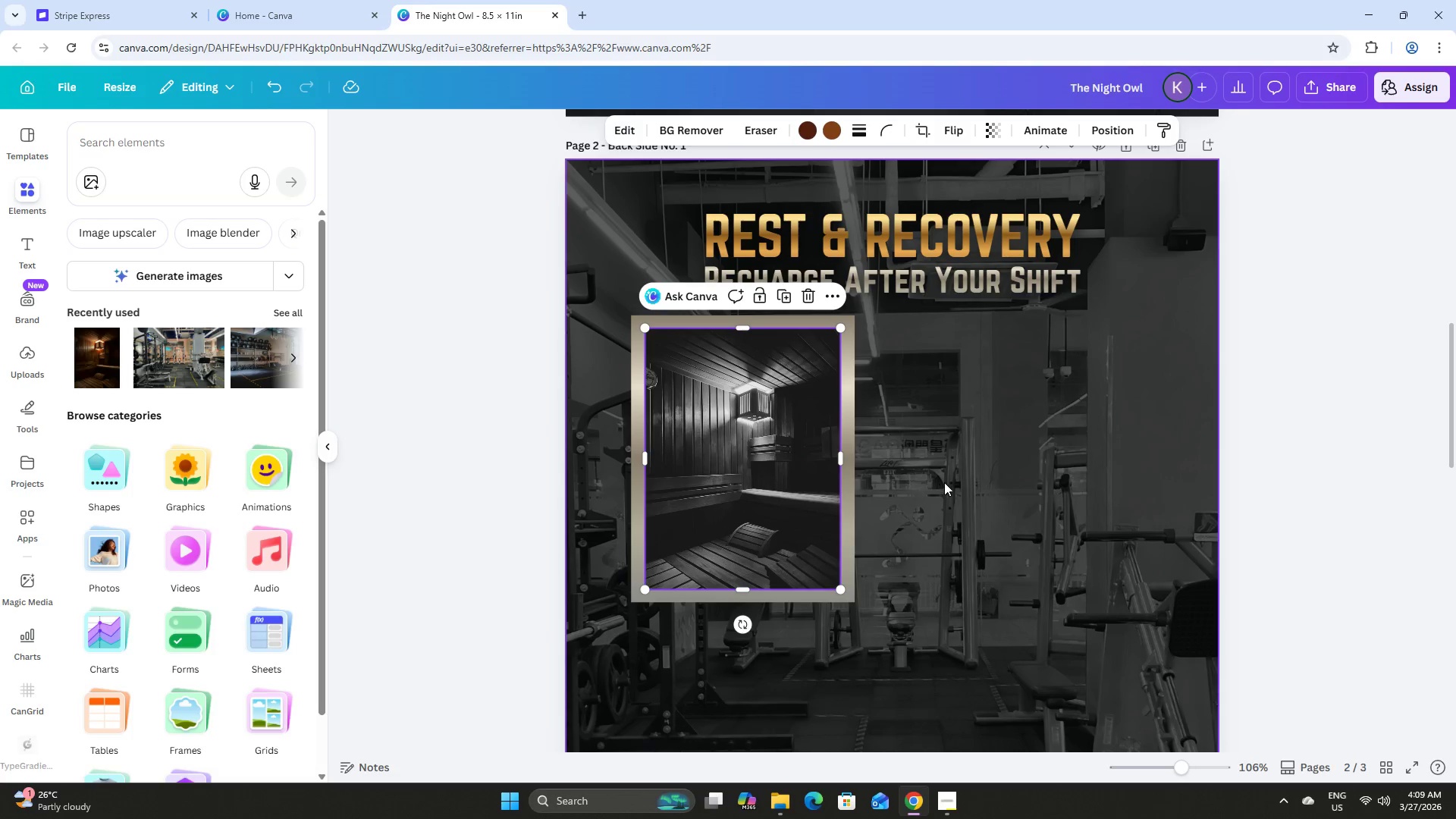 
left_click([944, 482])
 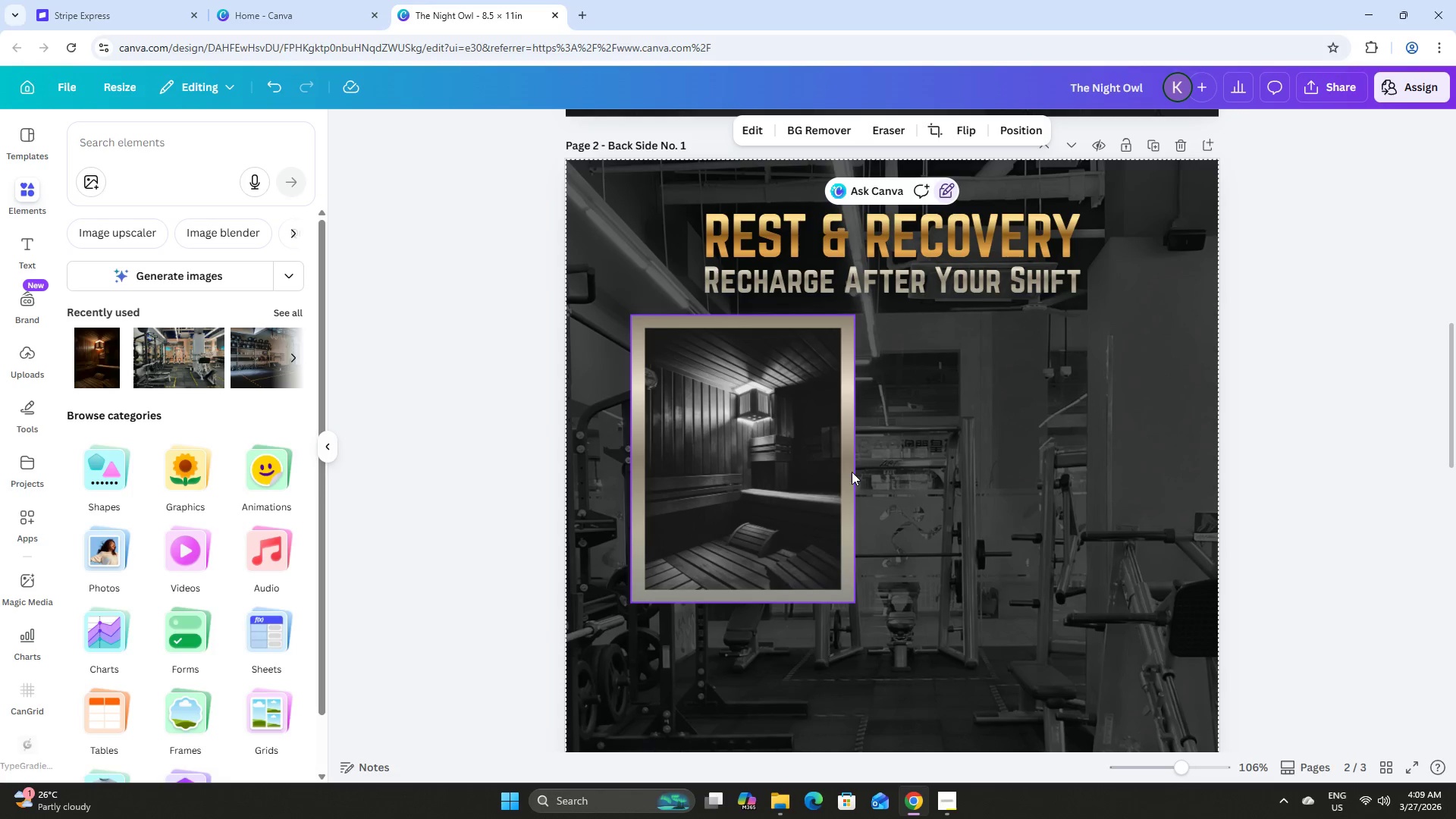 
left_click([786, 465])
 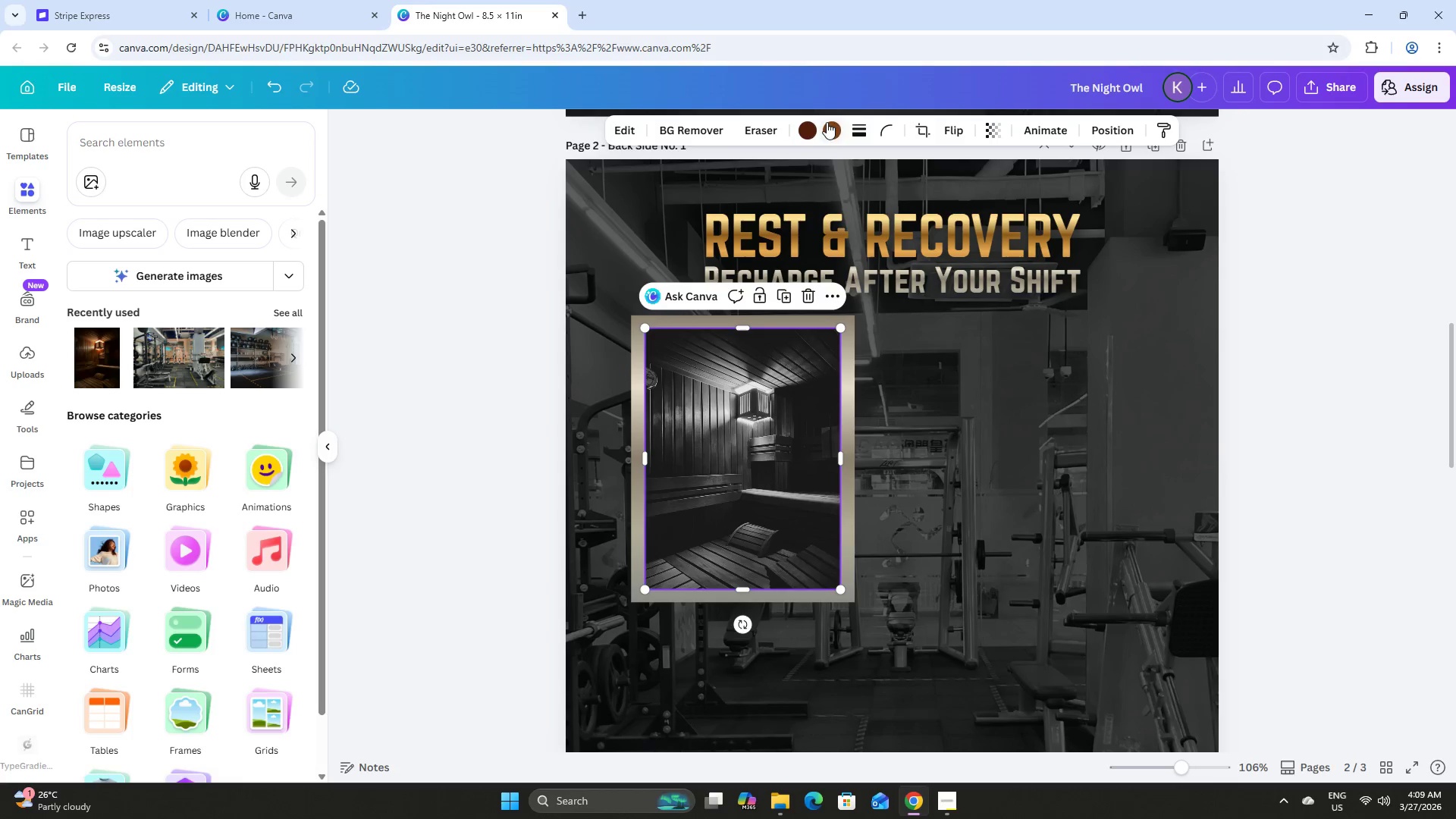 
left_click([860, 126])
 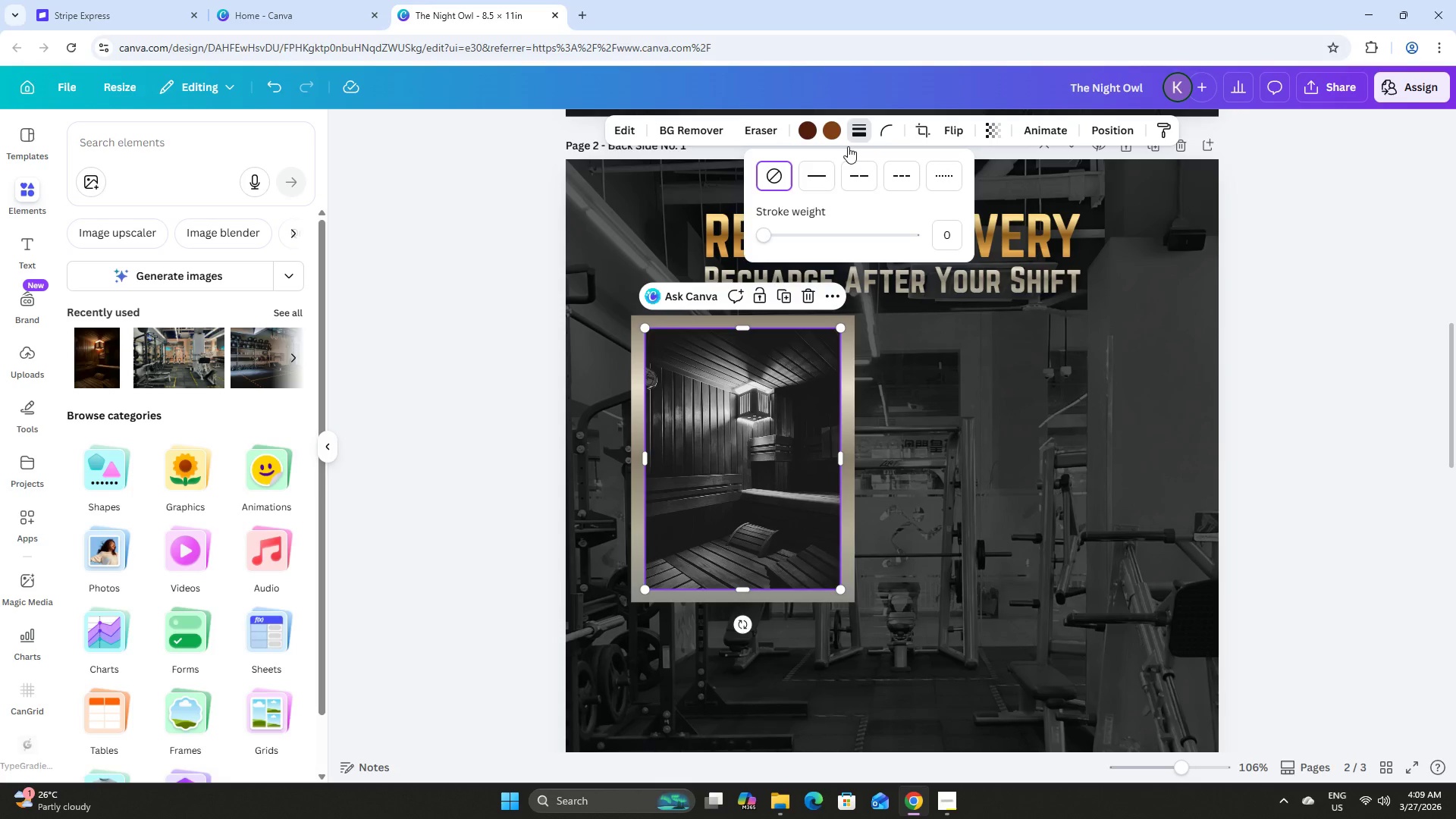 
left_click([818, 176])
 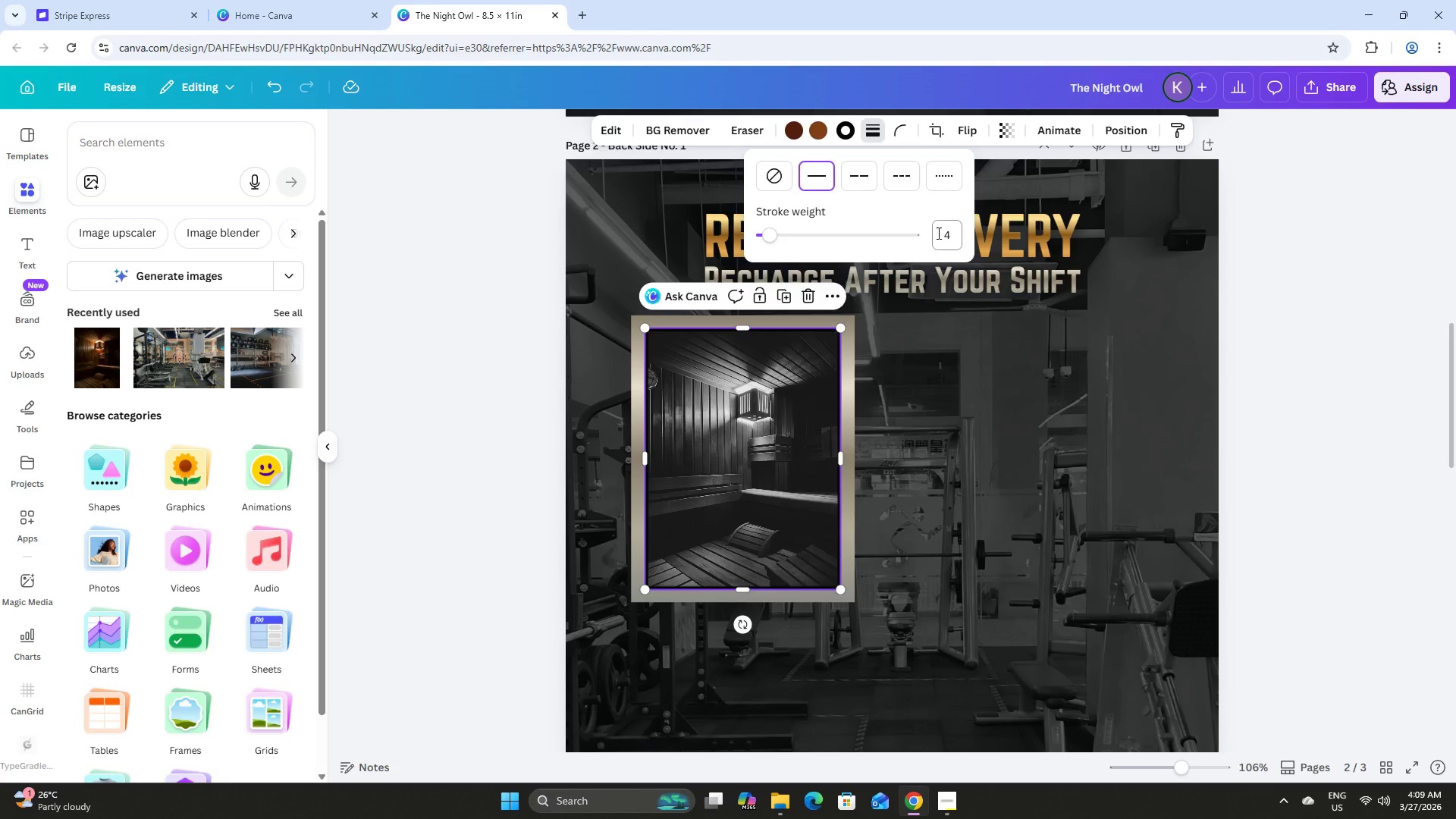 
left_click([949, 237])
 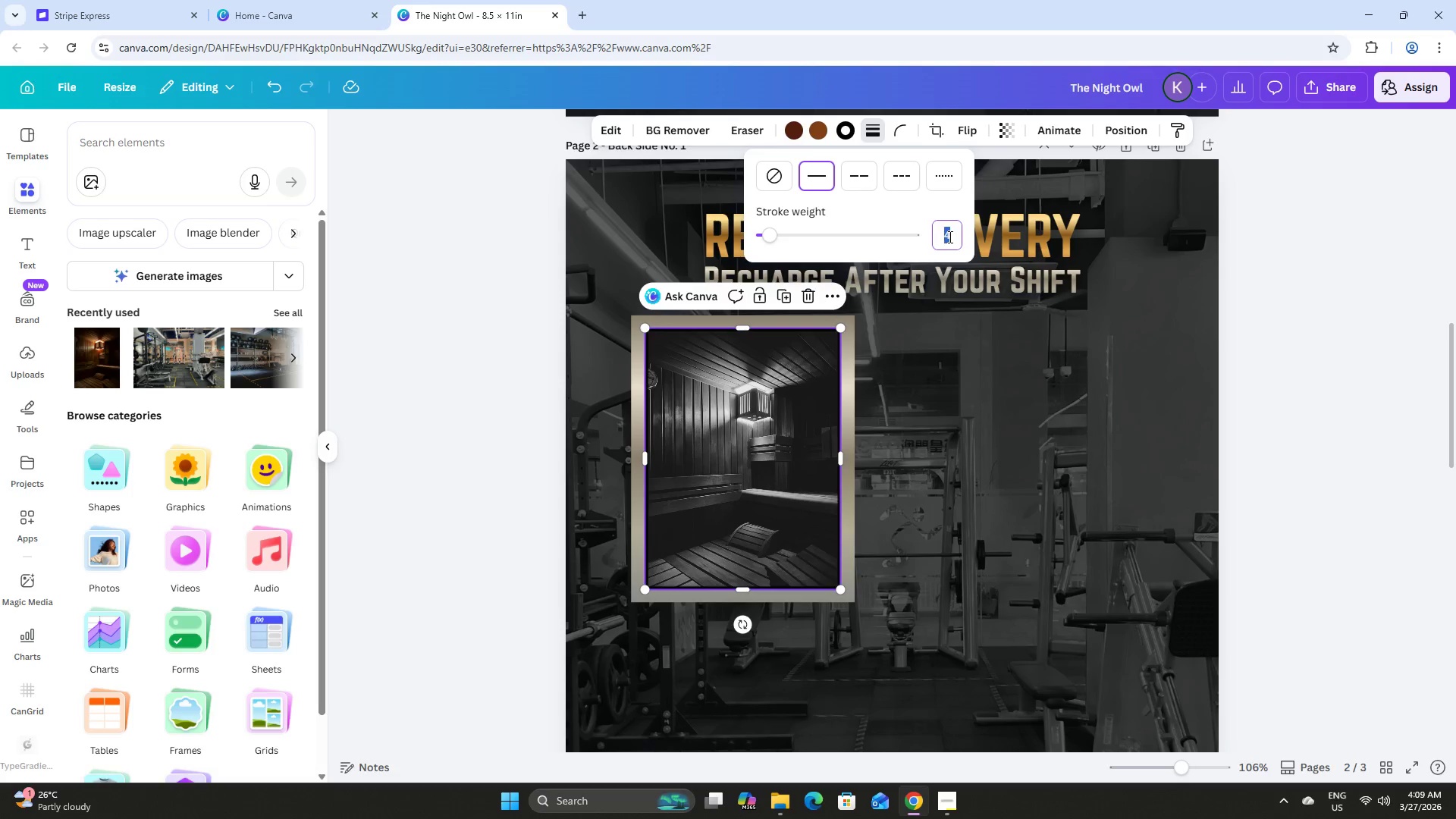 
key(Numpad3)
 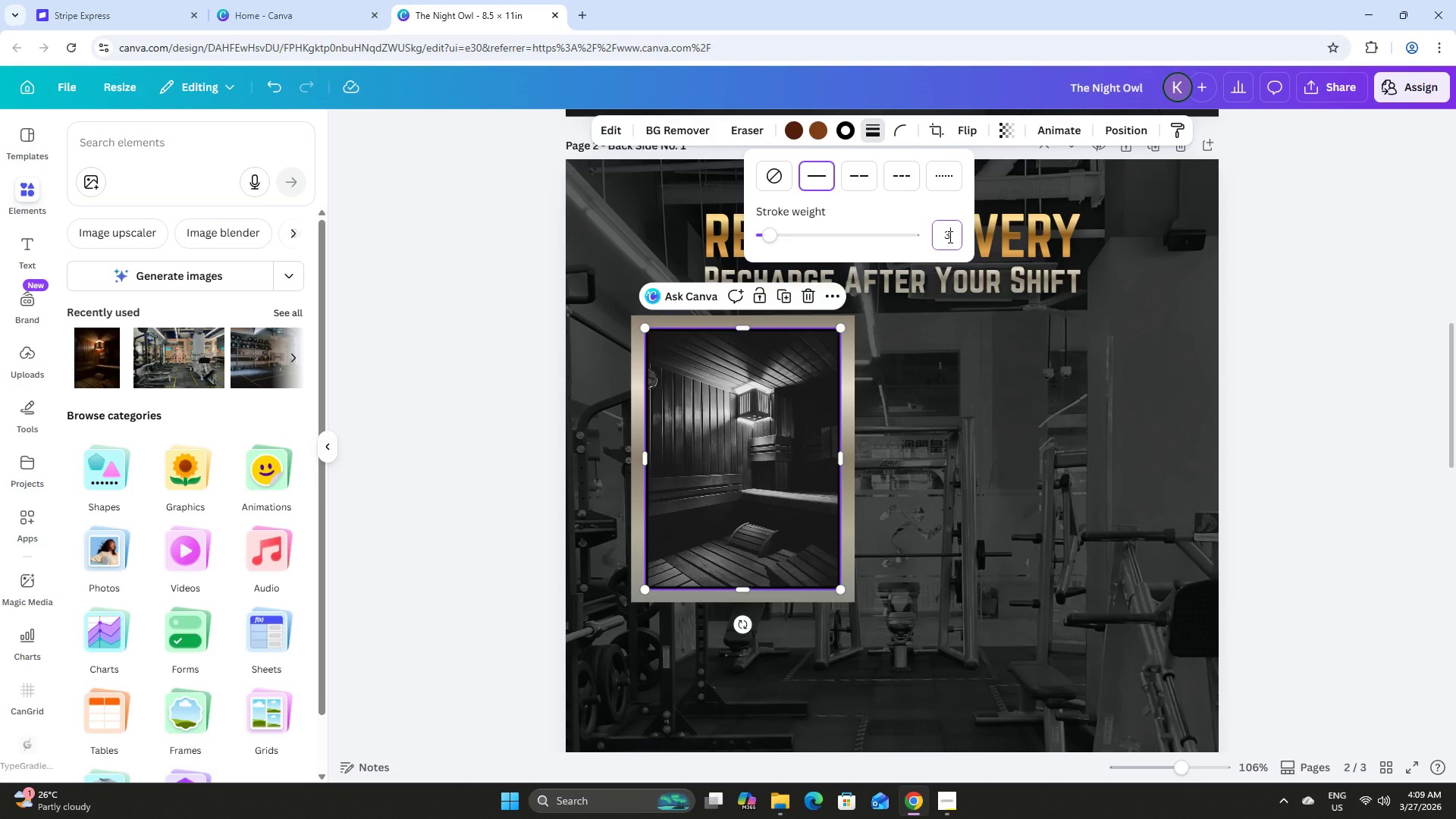 
key(Backspace)
 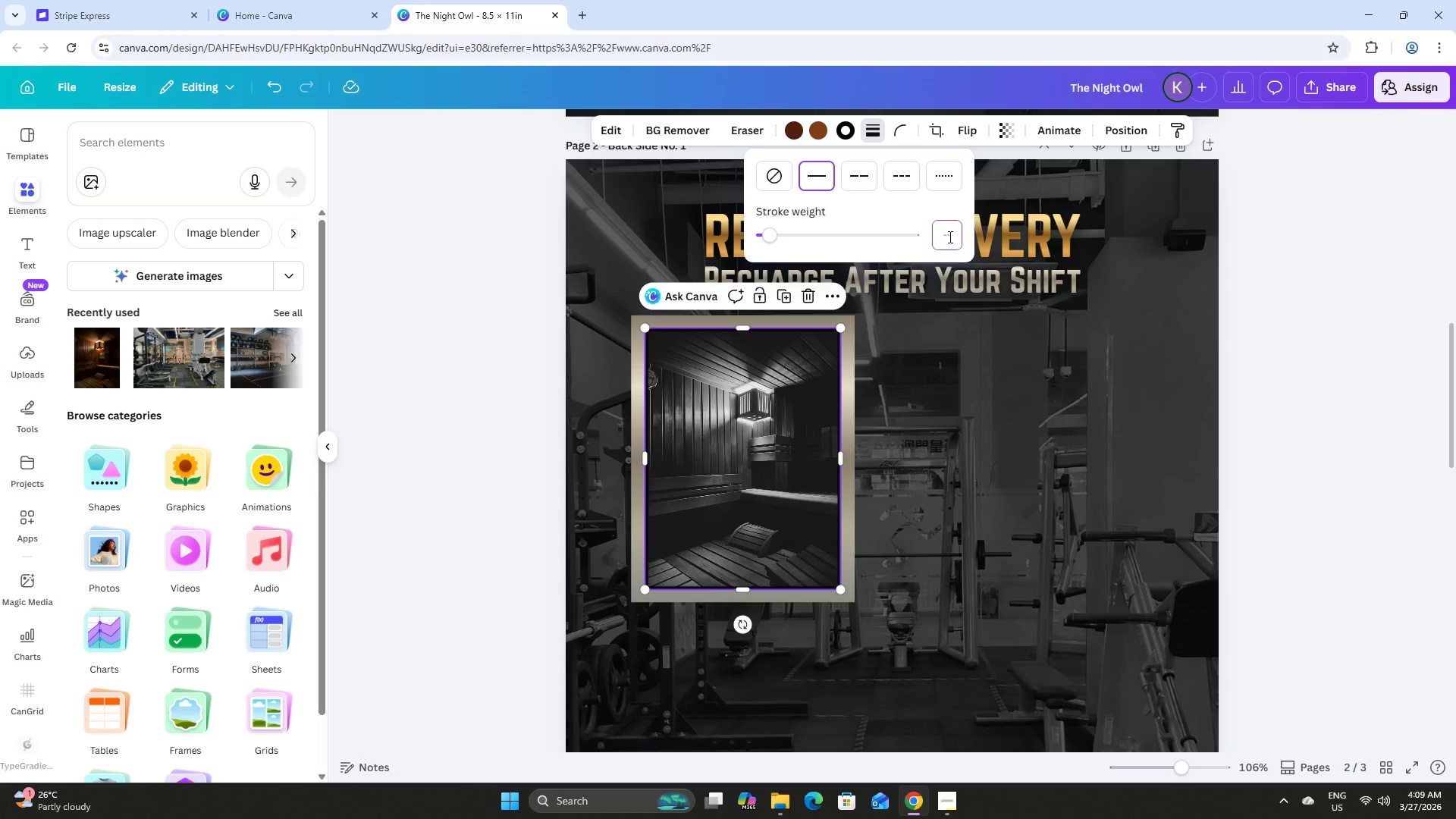 
key(Numpad2)
 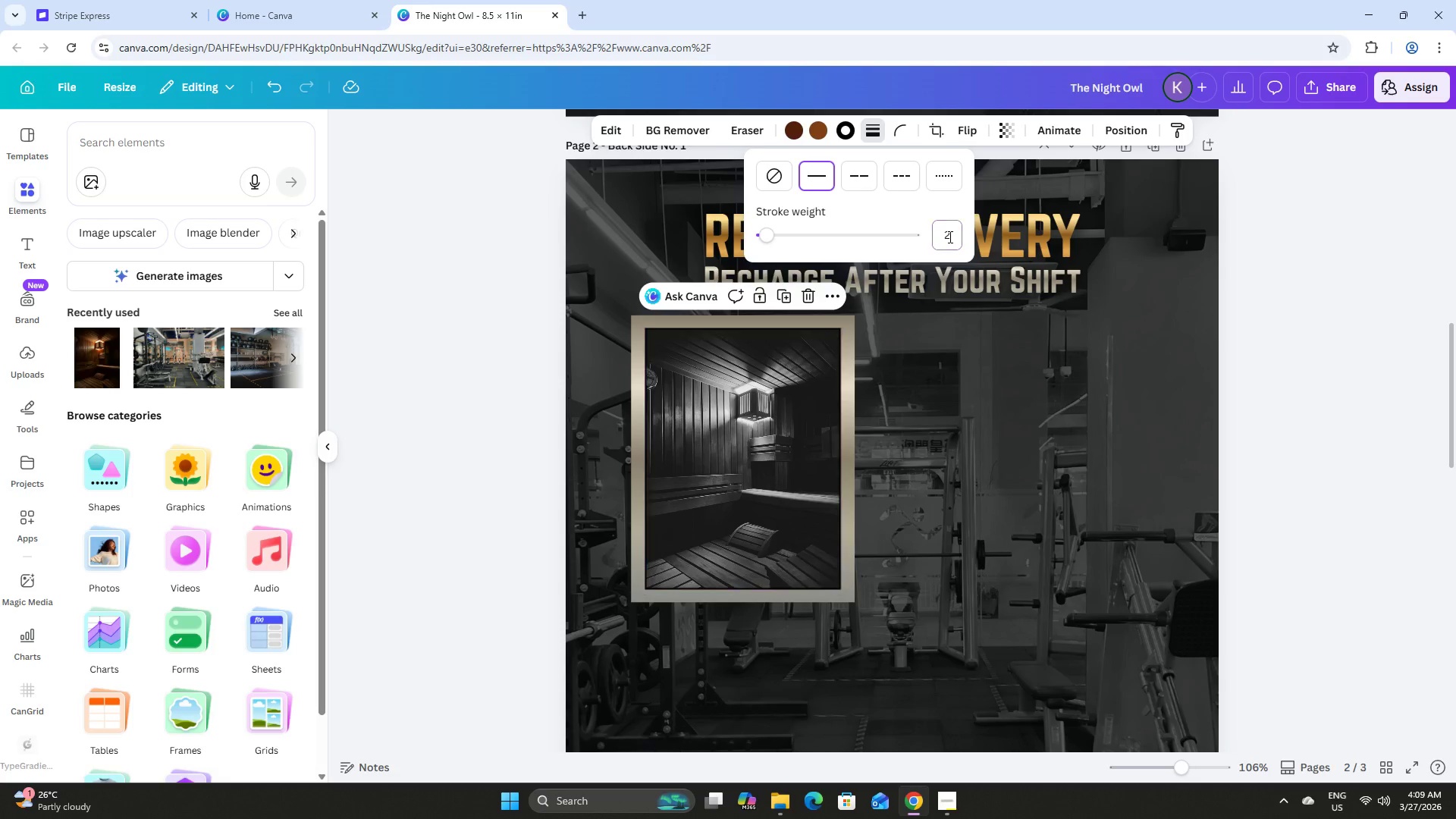 
key(NumpadEnter)
 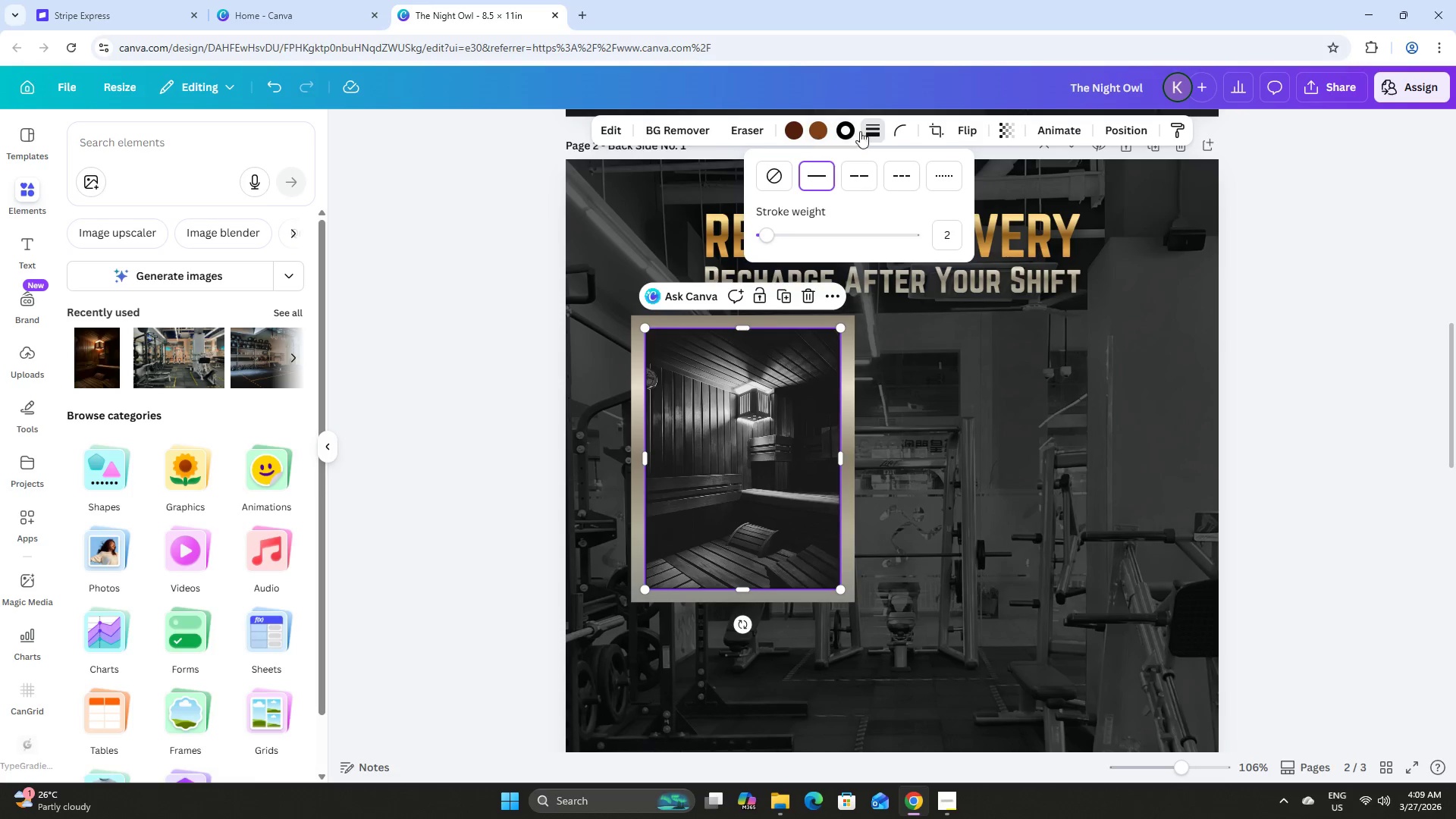 
left_click([847, 124])
 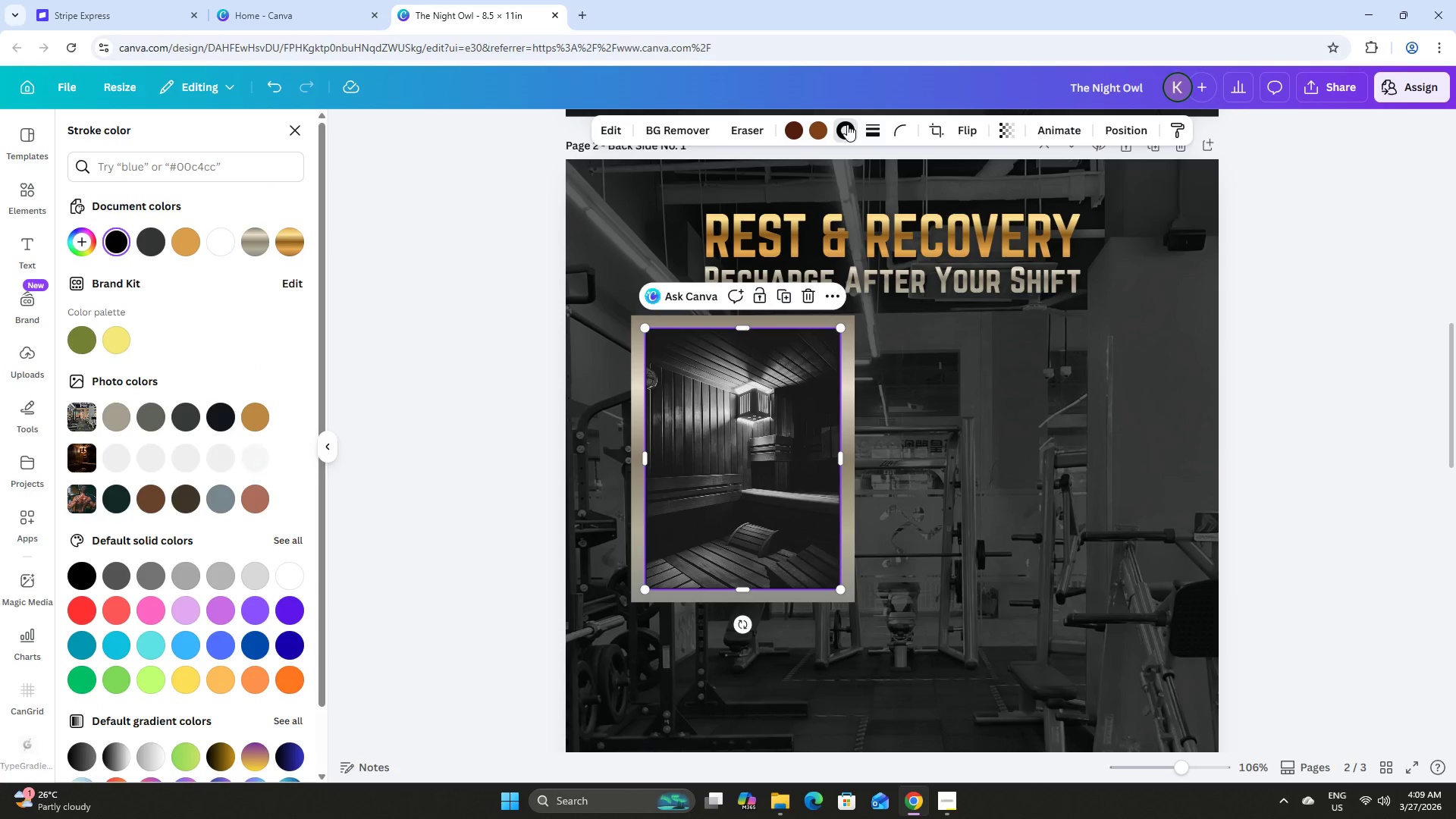 
left_click([874, 133])
 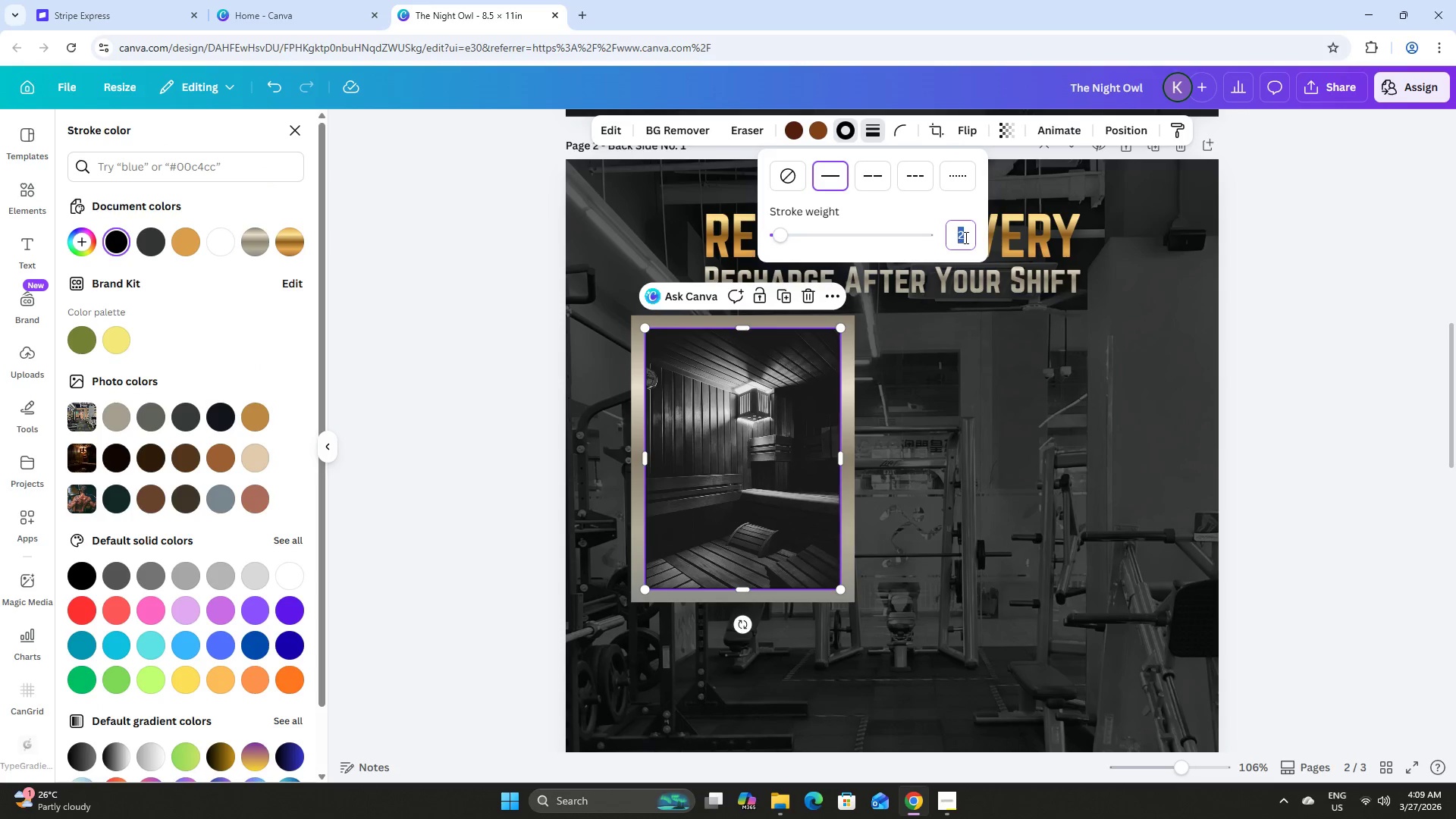 
left_click([965, 237])
 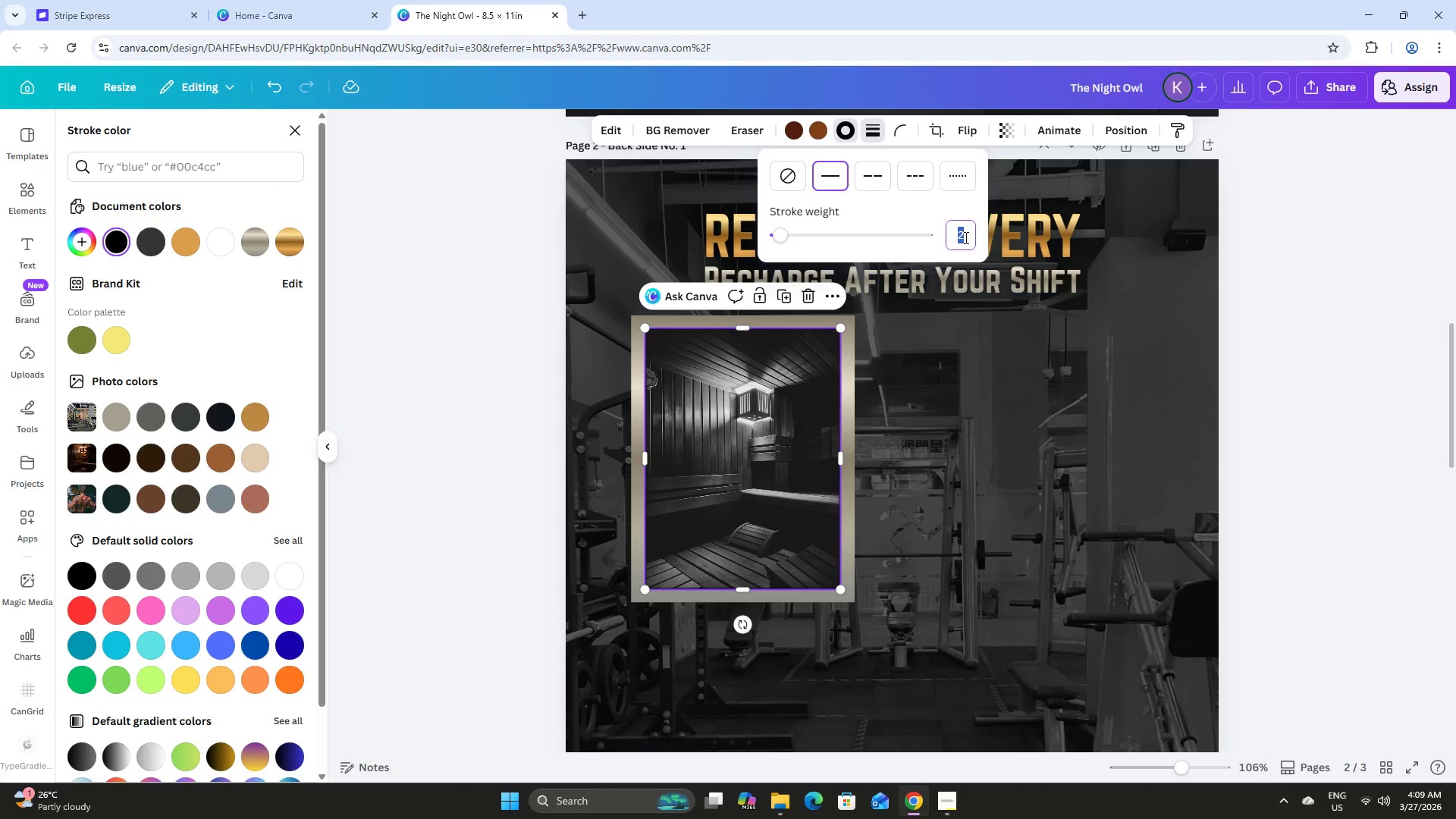 
key(Numpad3)
 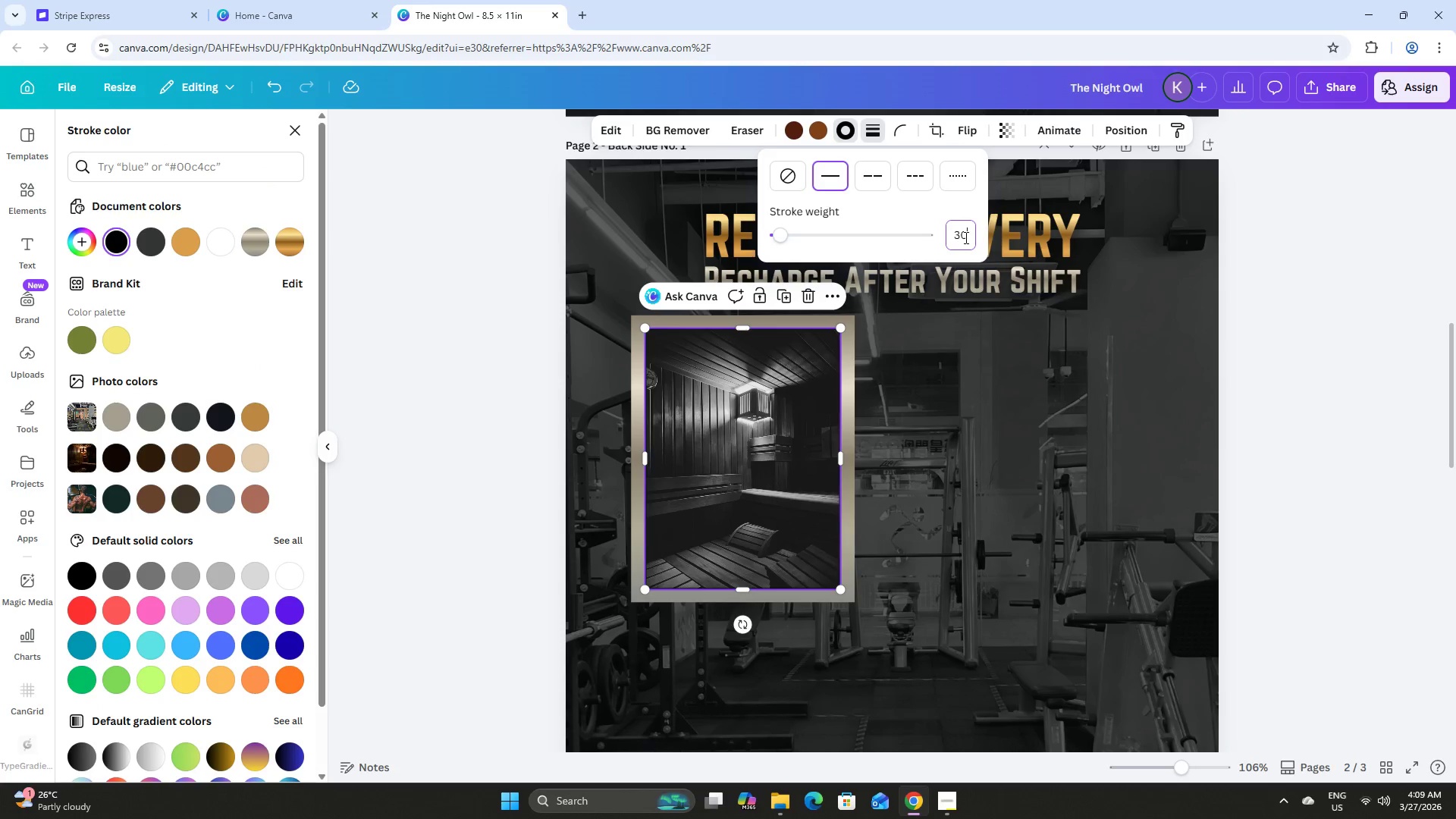 
key(Numpad0)
 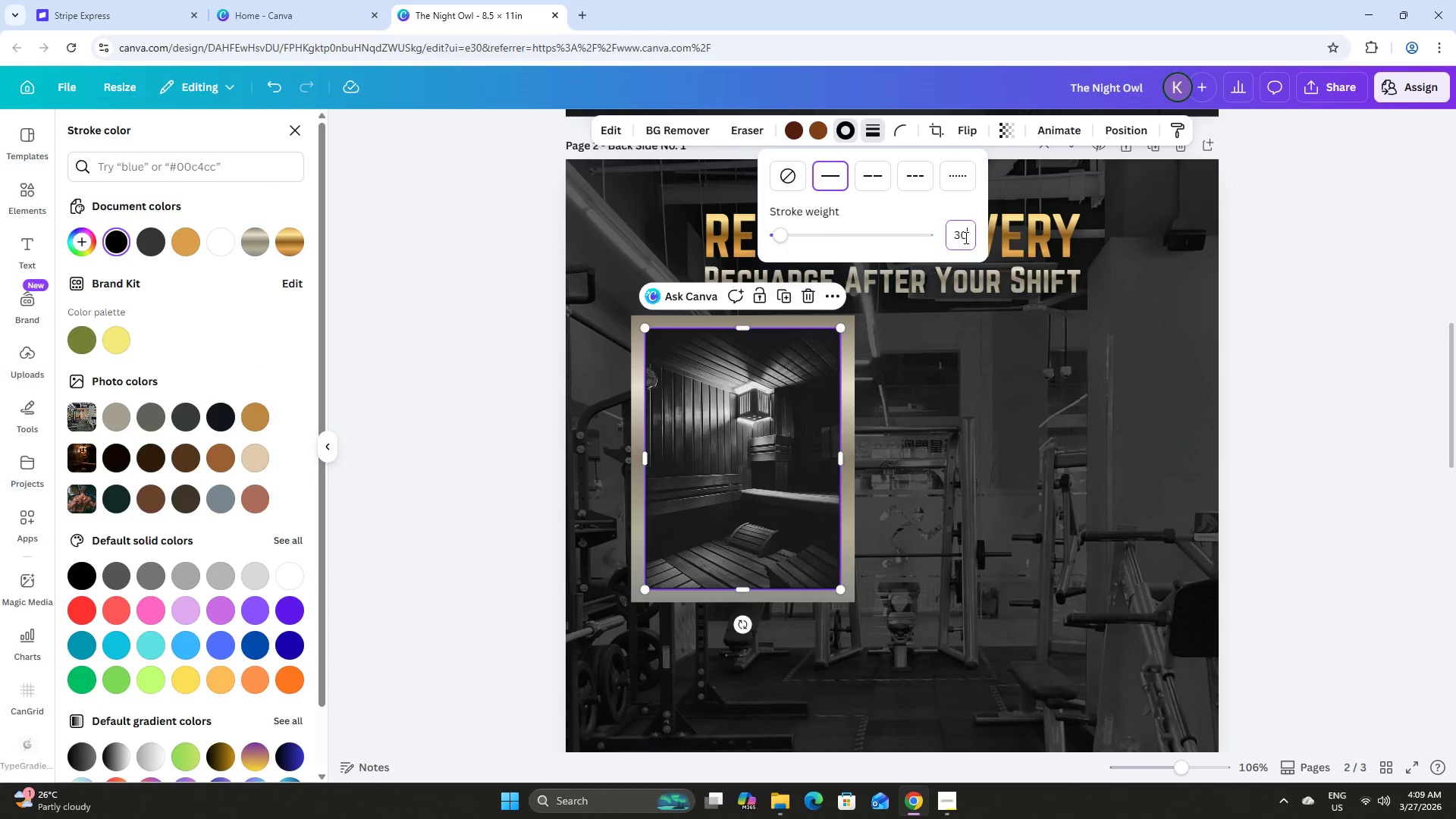 
key(NumpadEnter)
 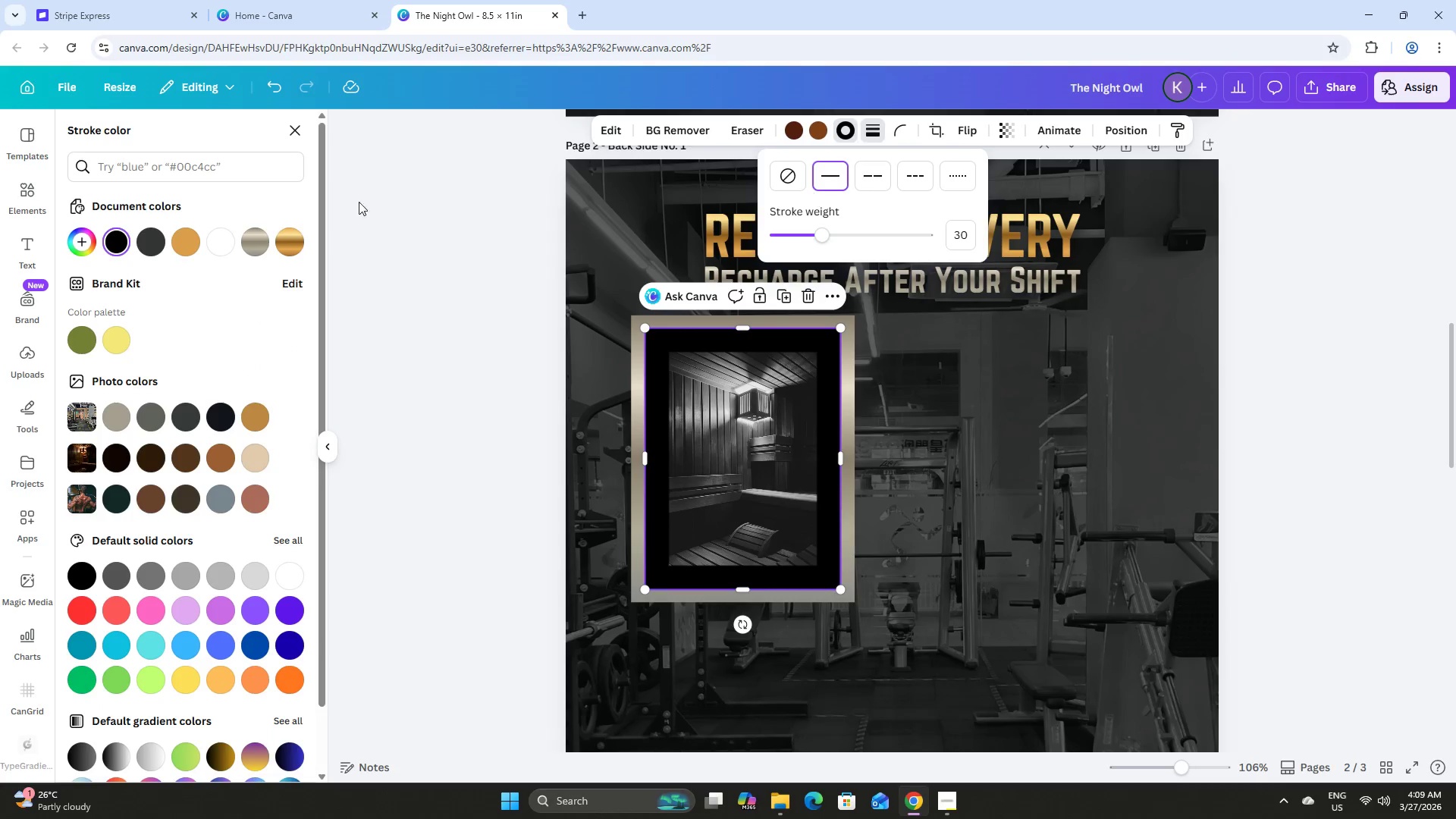 
left_click([255, 240])
 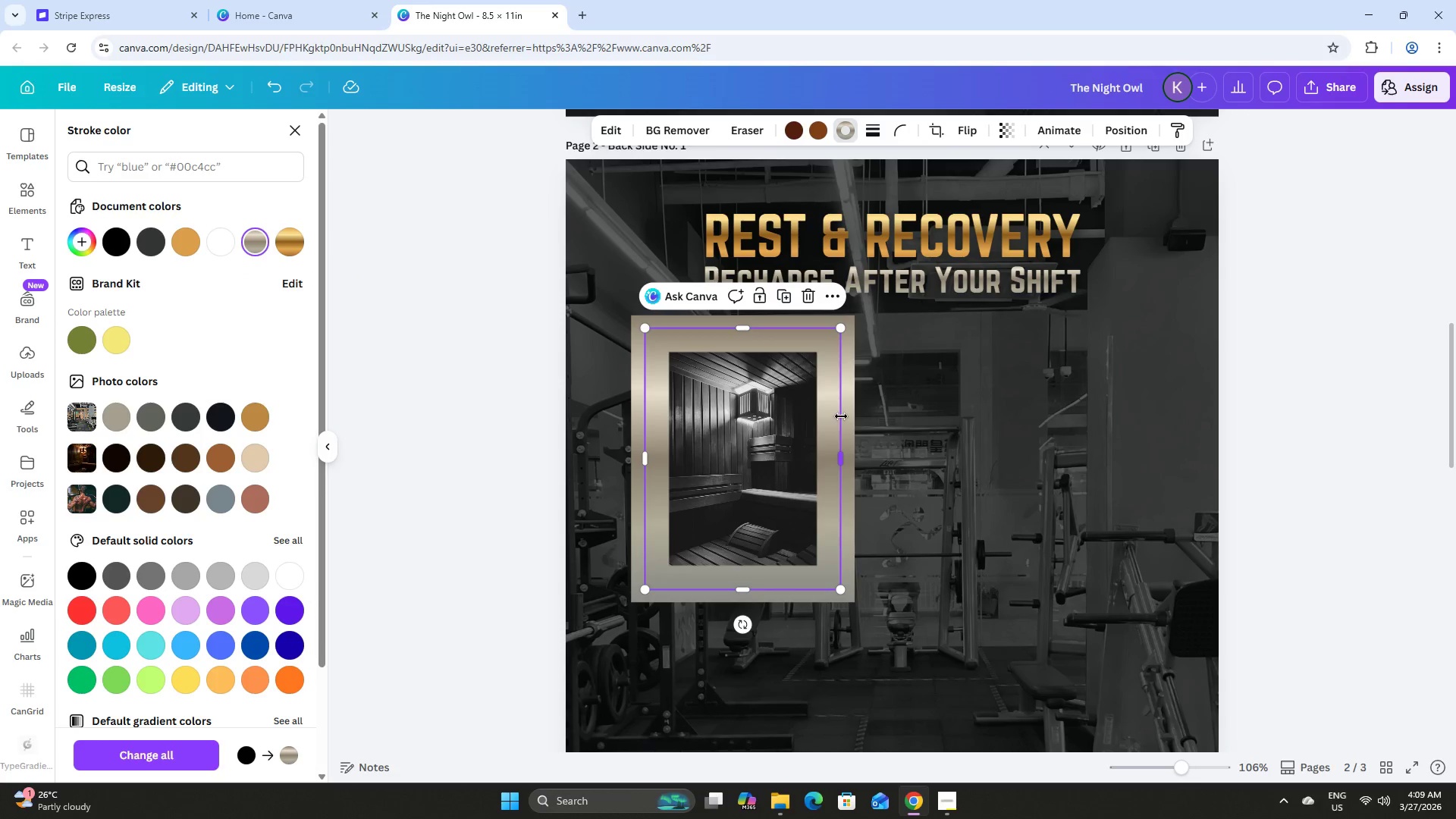 
left_click([880, 128])
 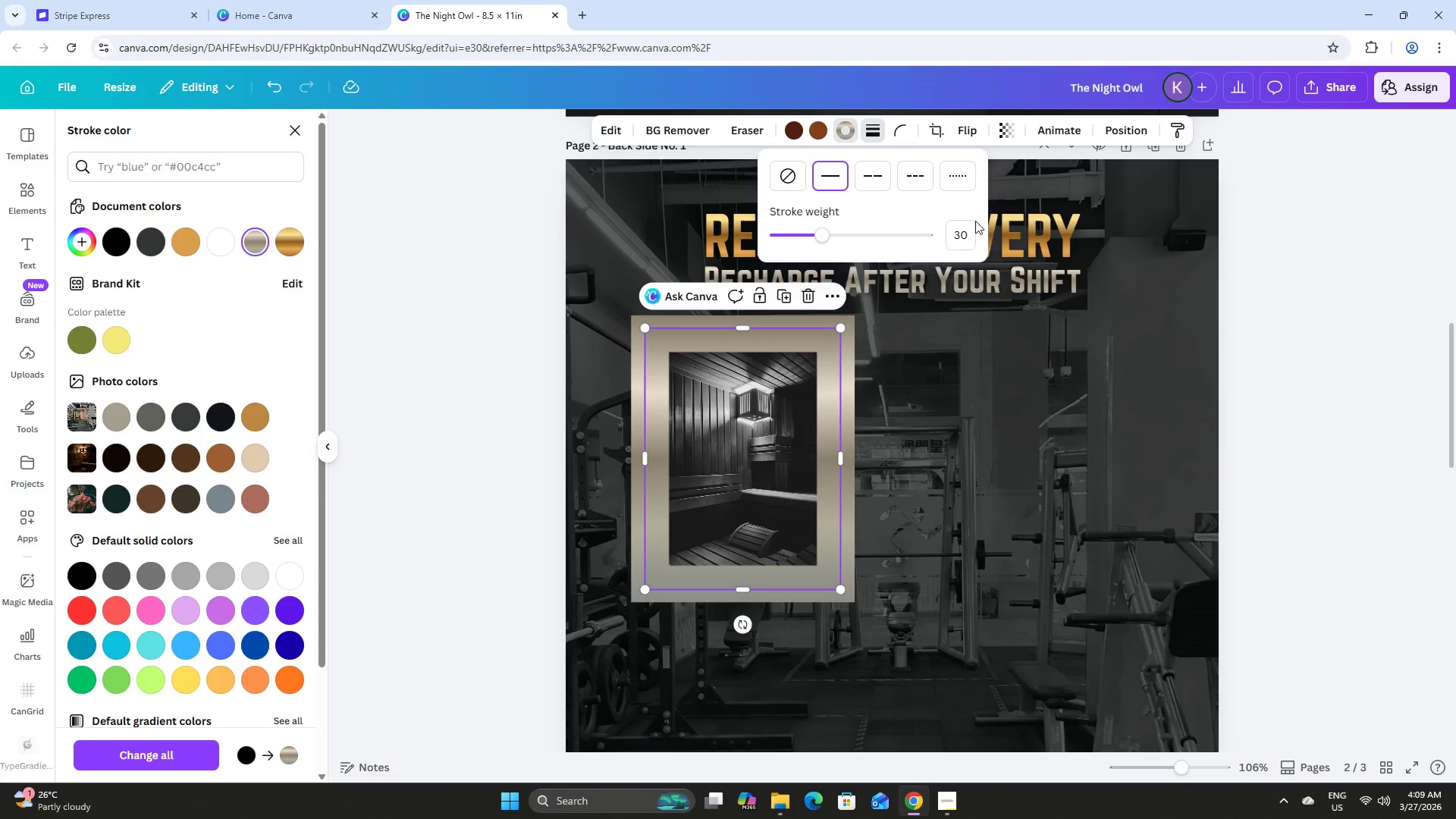 
left_click([967, 233])
 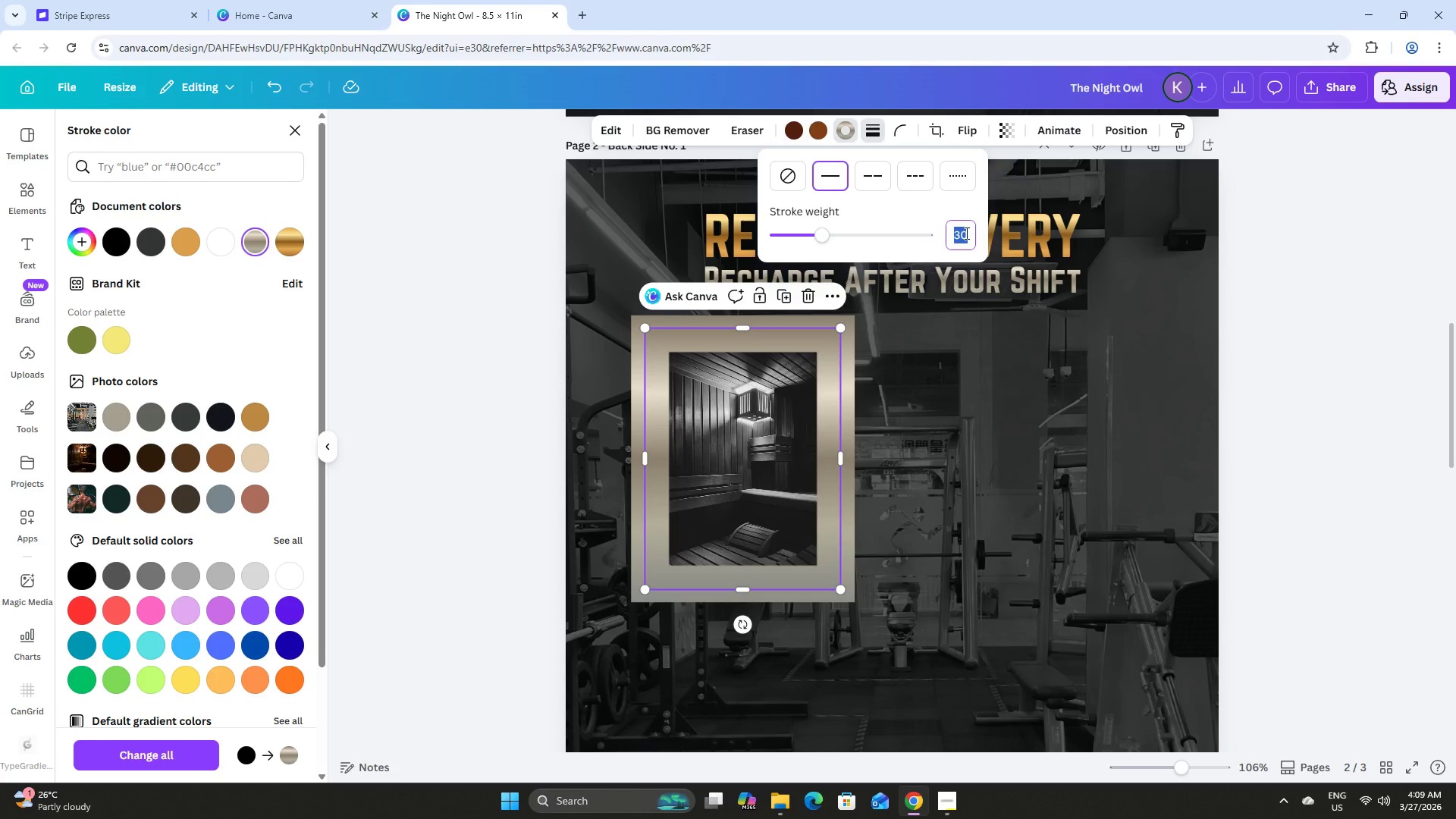 
key(Numpad1)
 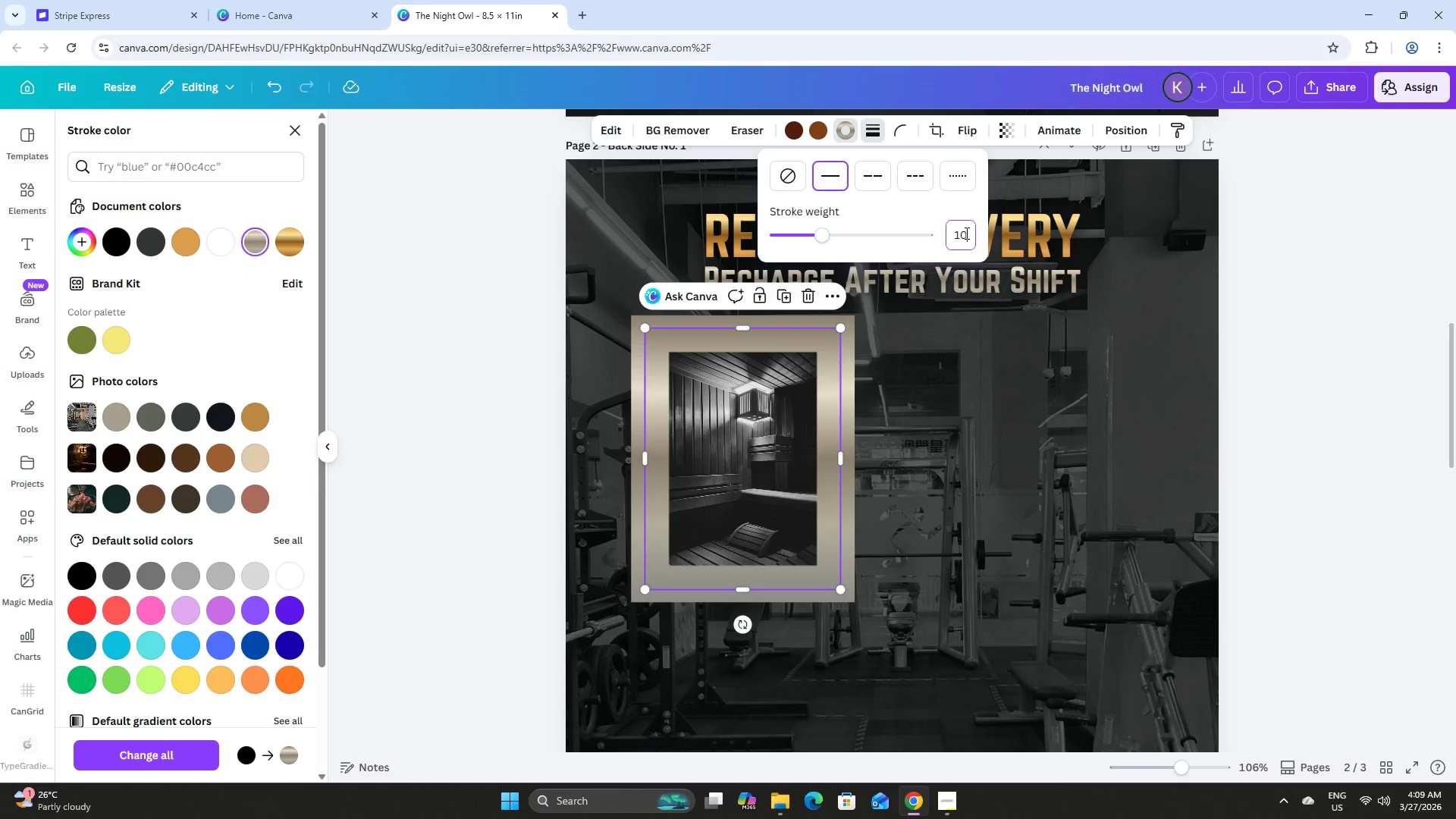 
key(Numpad0)
 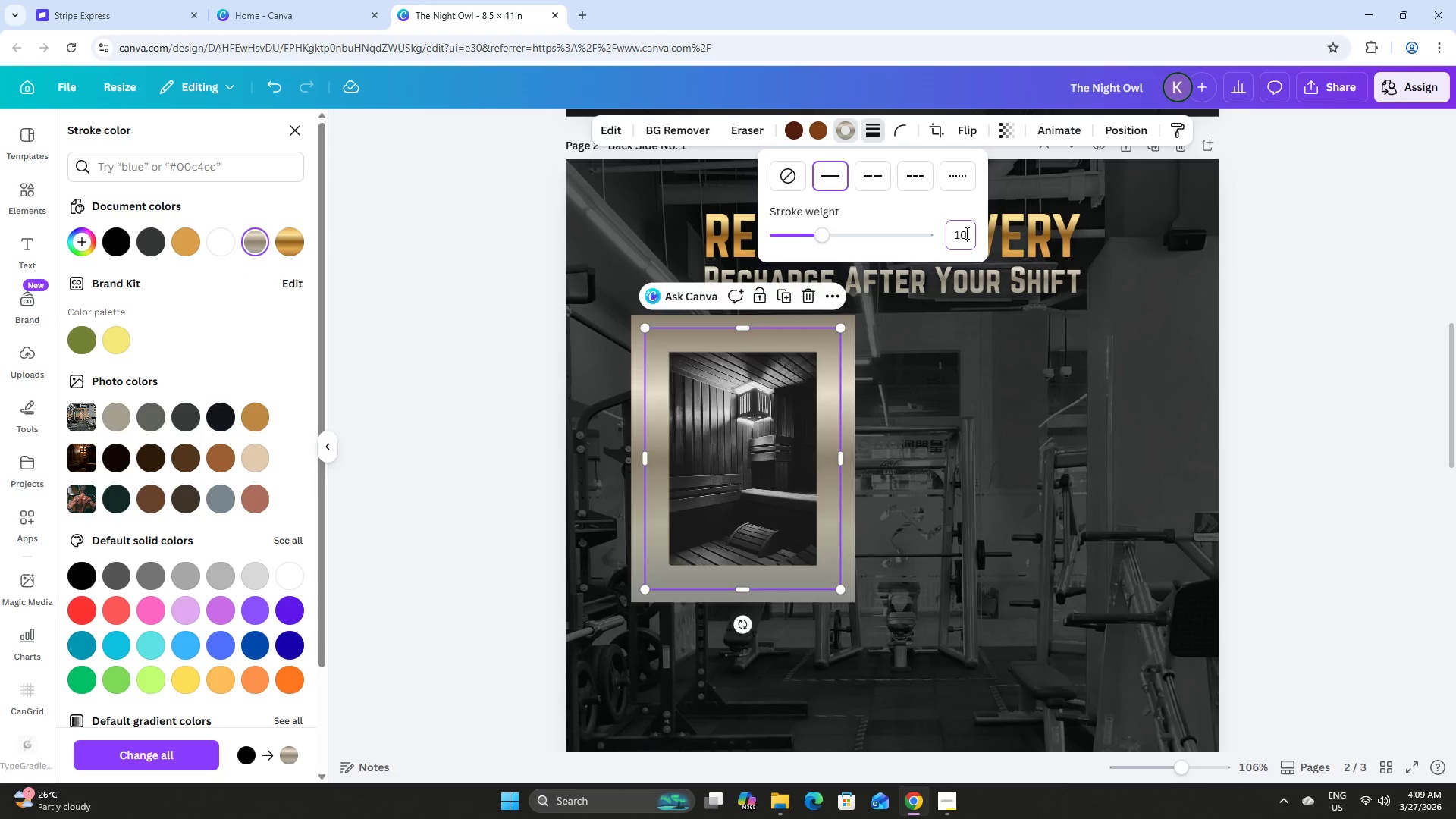 
key(NumpadEnter)
 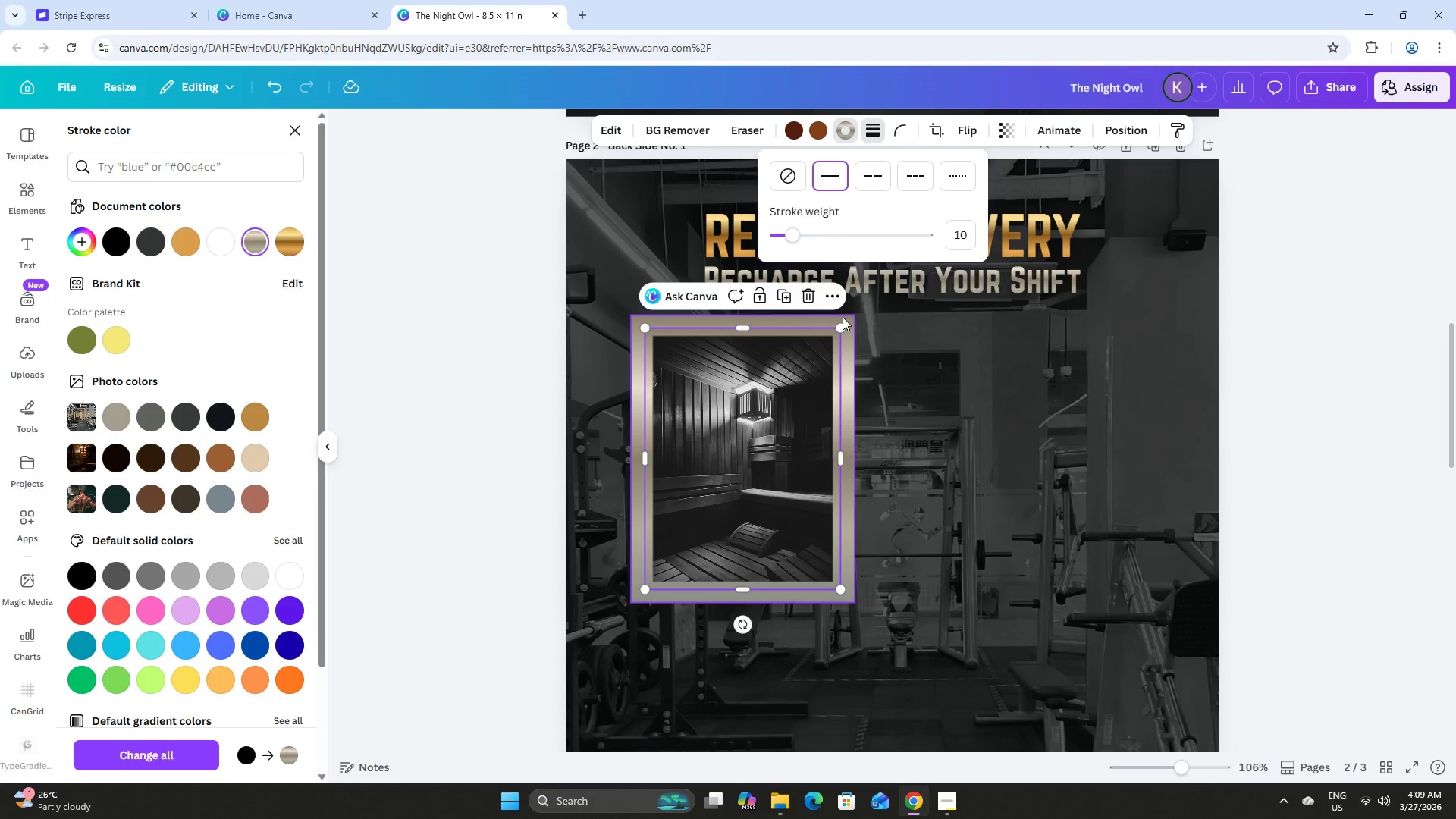 
double_click([834, 317])
 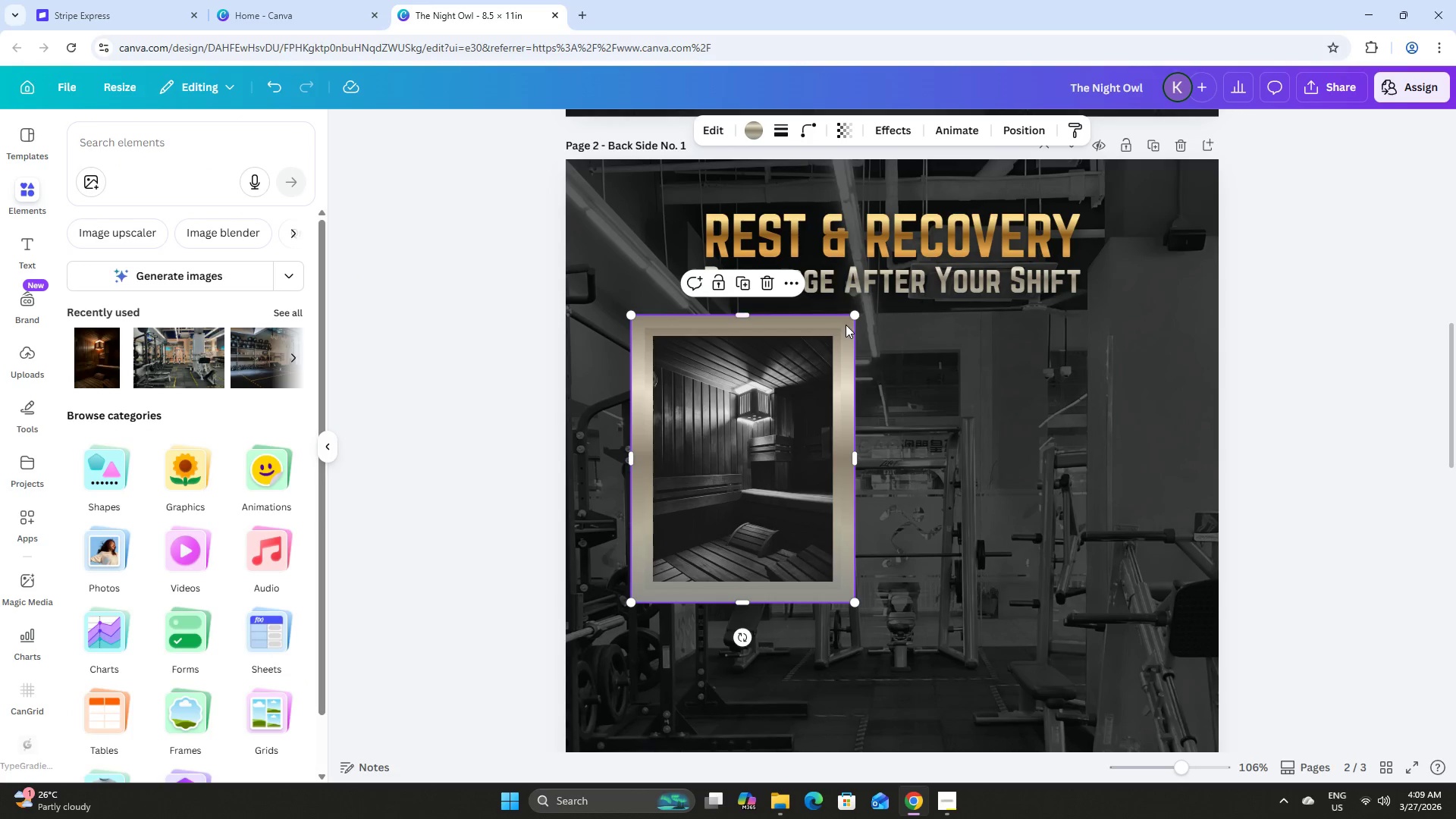 
left_click_drag(start_coordinate=[846, 325], to_coordinate=[1125, 422])
 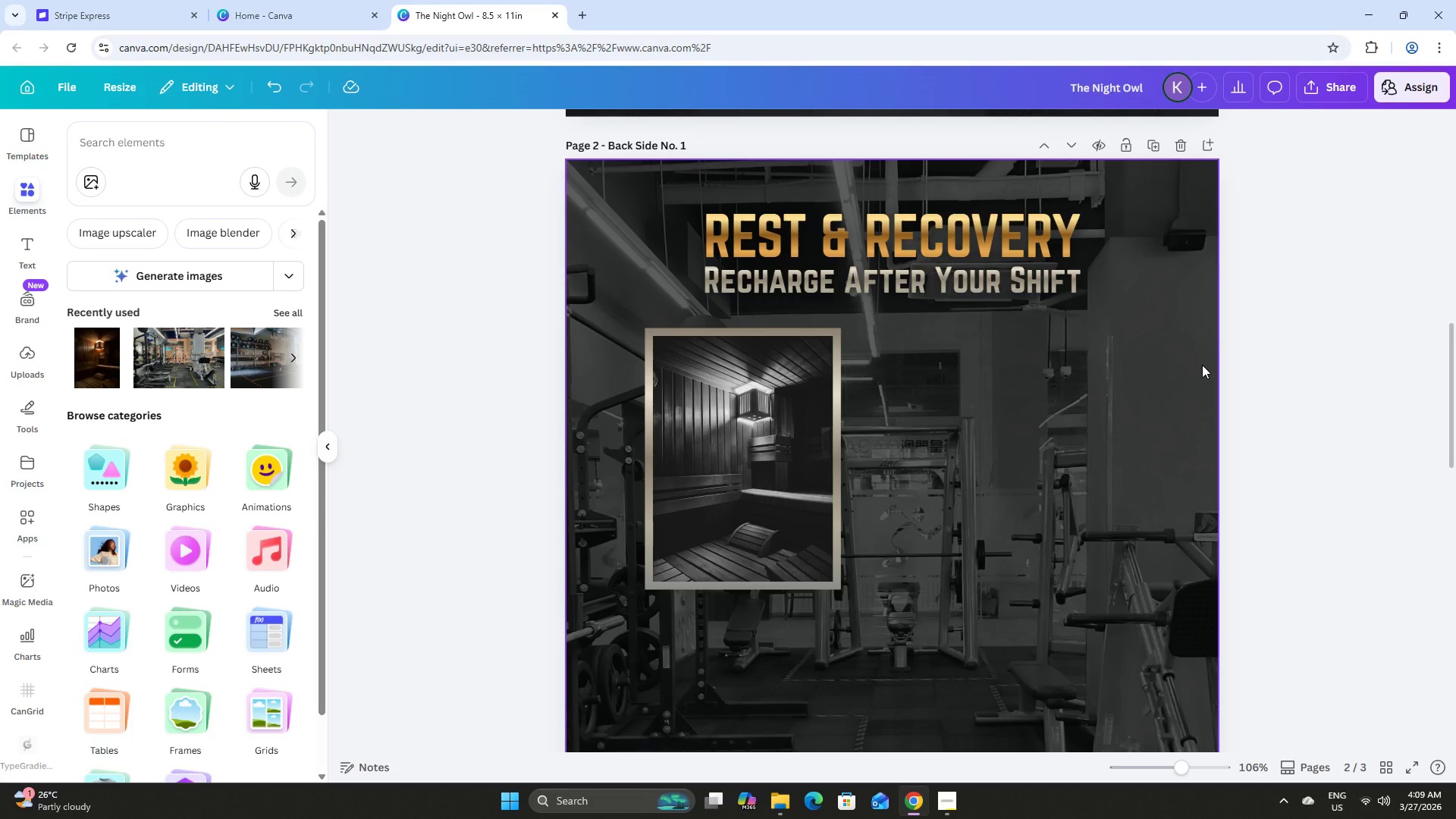 
left_click([1301, 374])
 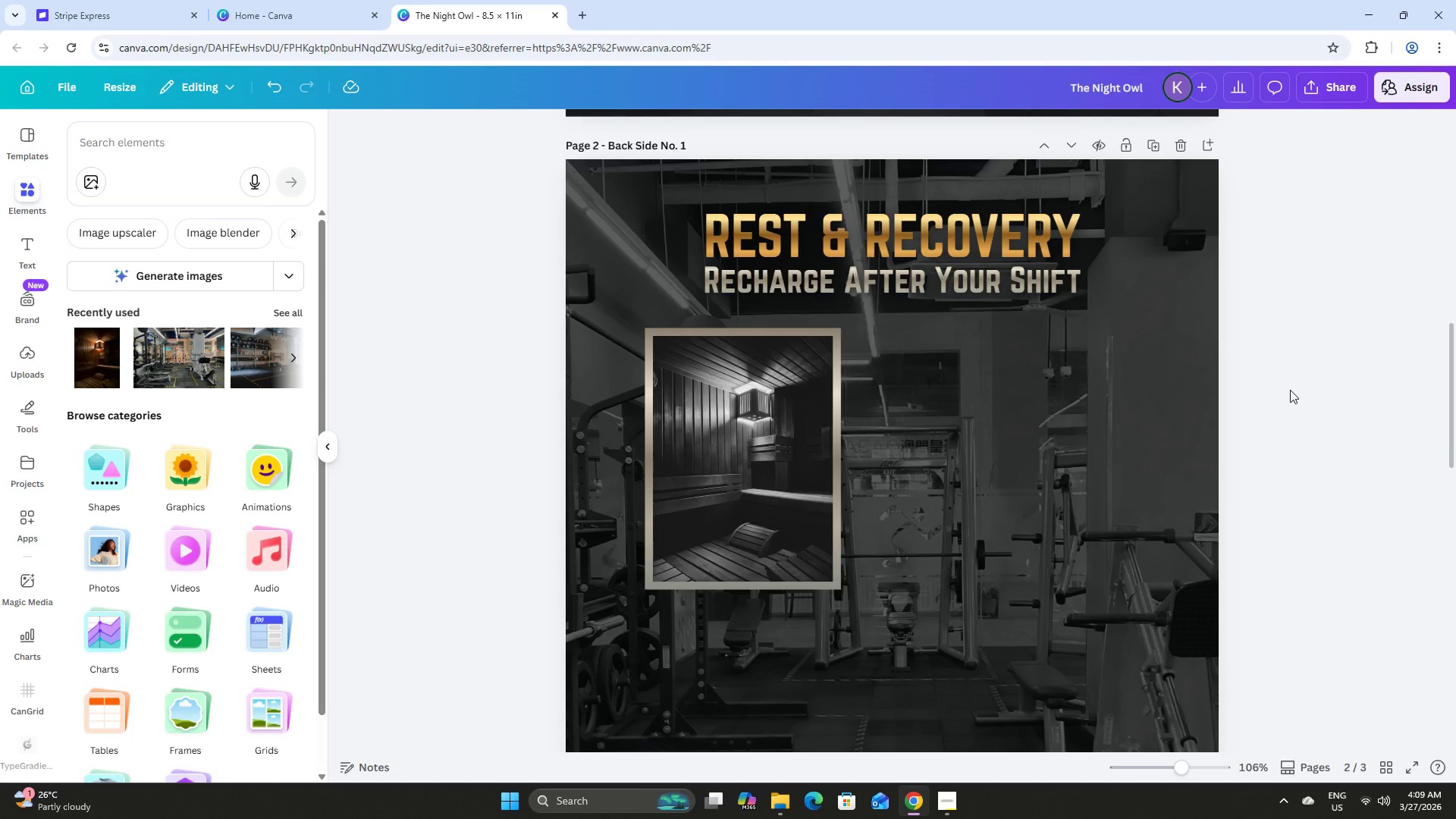 
scroll: coordinate [1290, 390], scroll_direction: none, amount: 0.0
 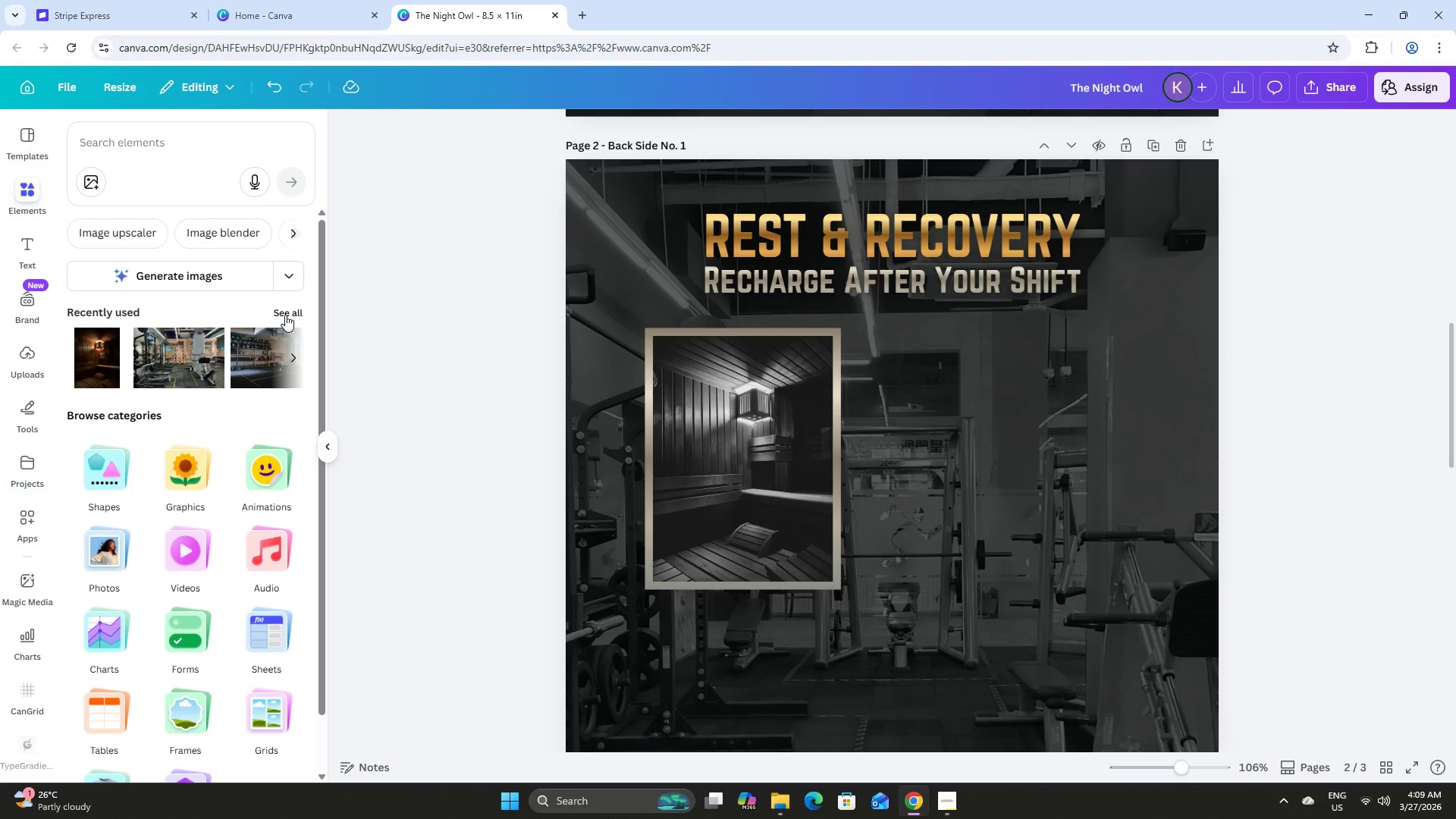 
wait(6.61)
 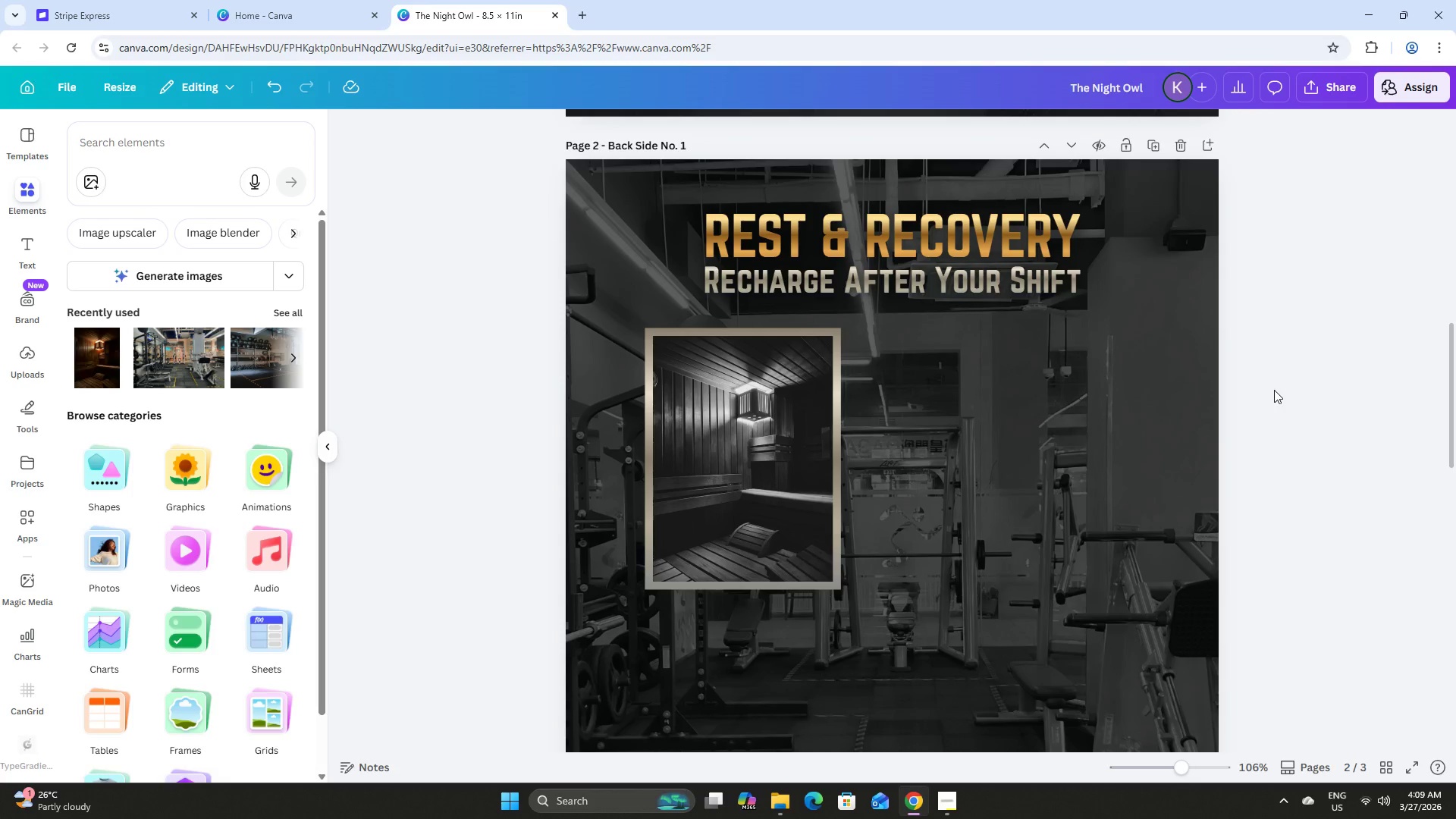 
scroll: coordinate [262, 387], scroll_direction: up, amount: 7.0
 